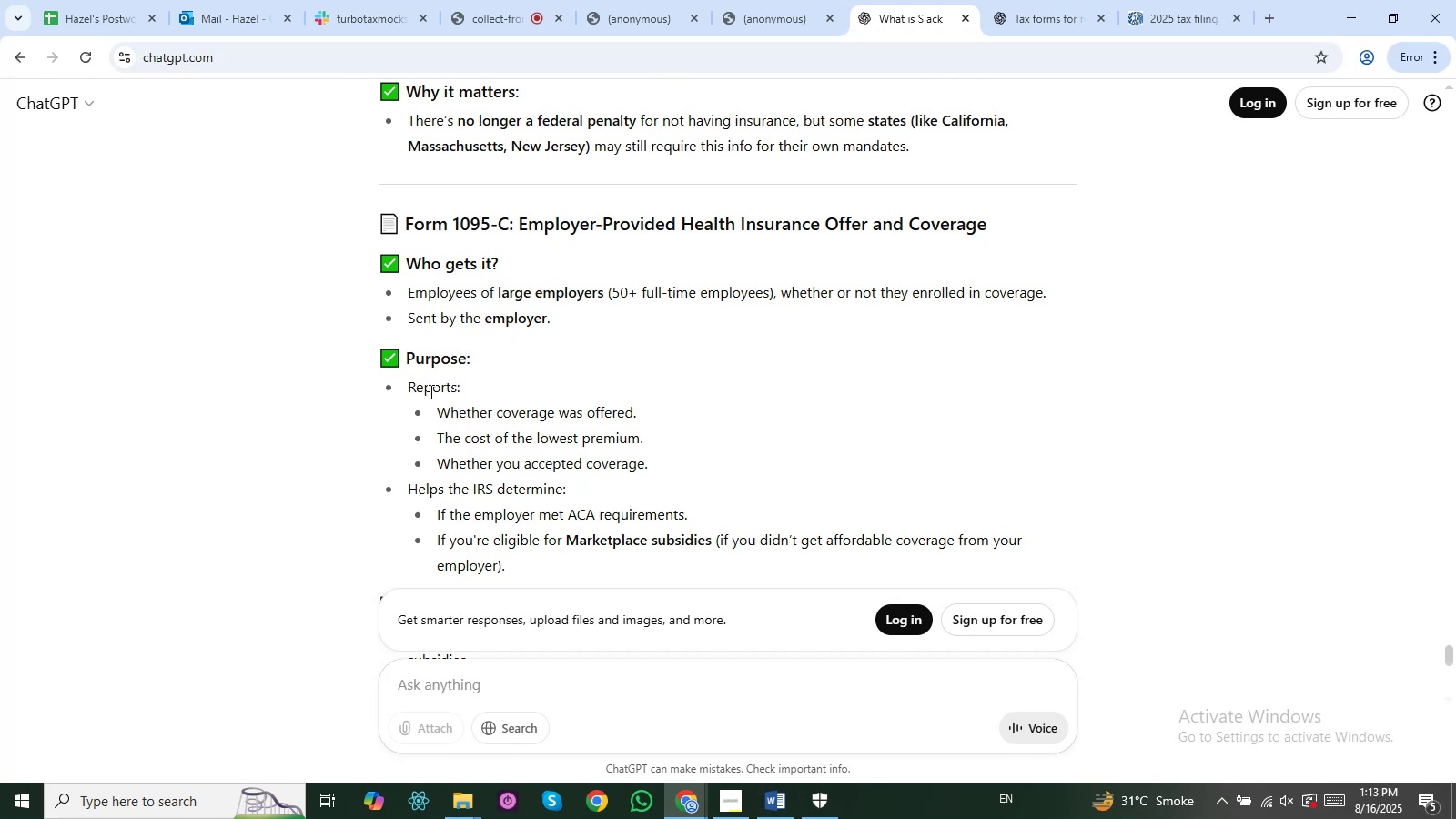 
wait(13.42)
 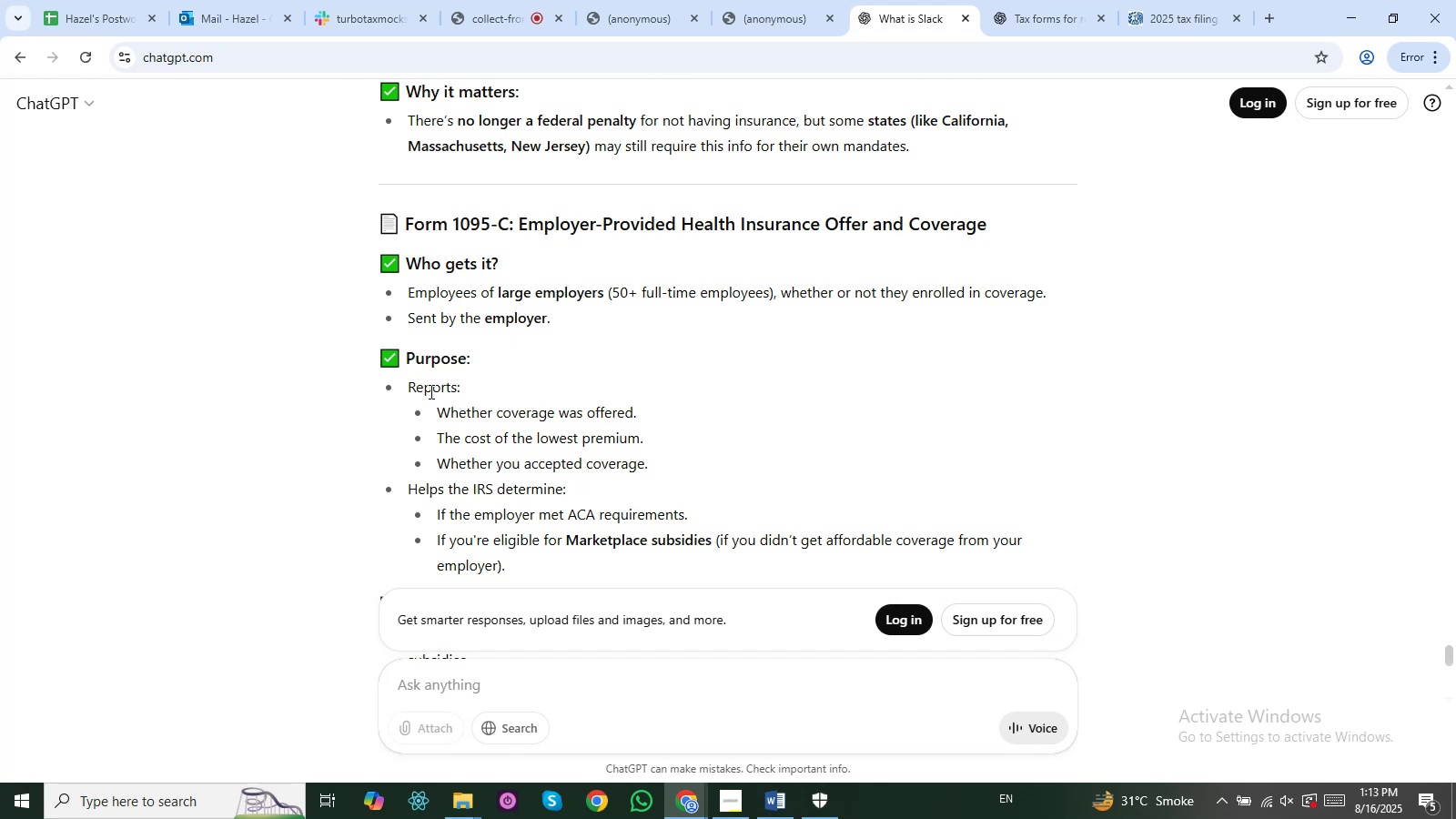 
key(ArrowDown)
 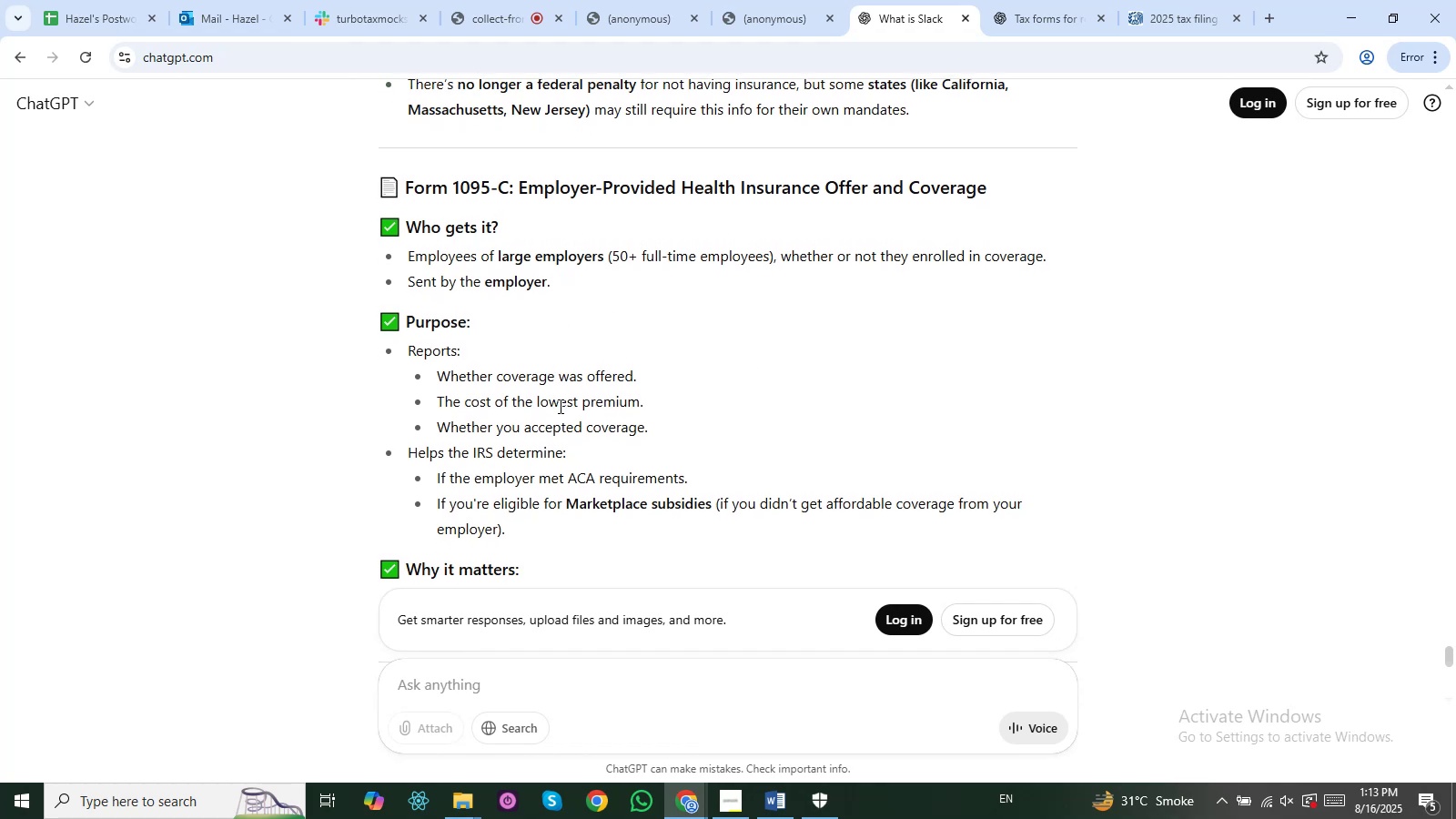 
key(ArrowDown)
 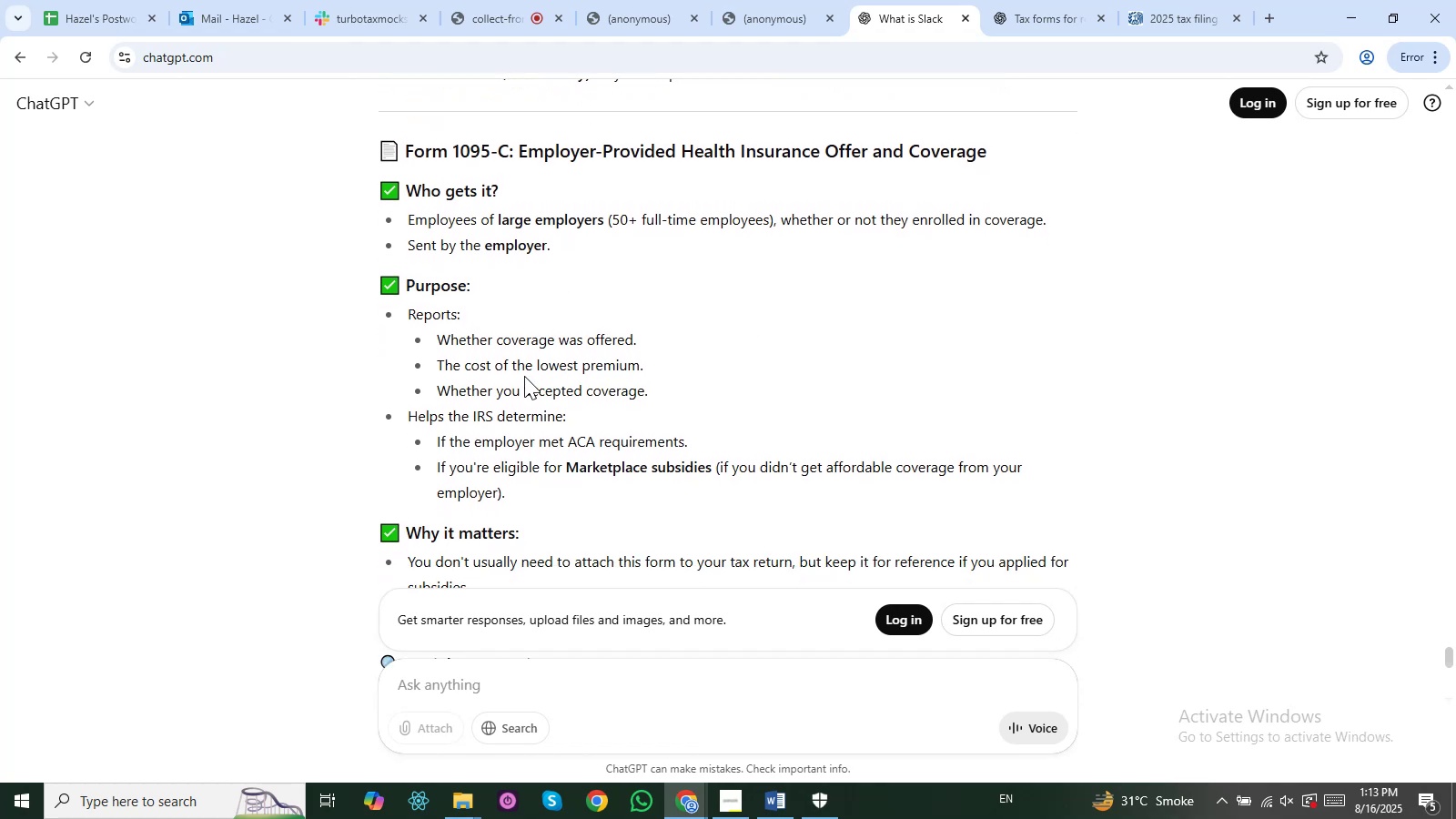 
key(ArrowDown)
 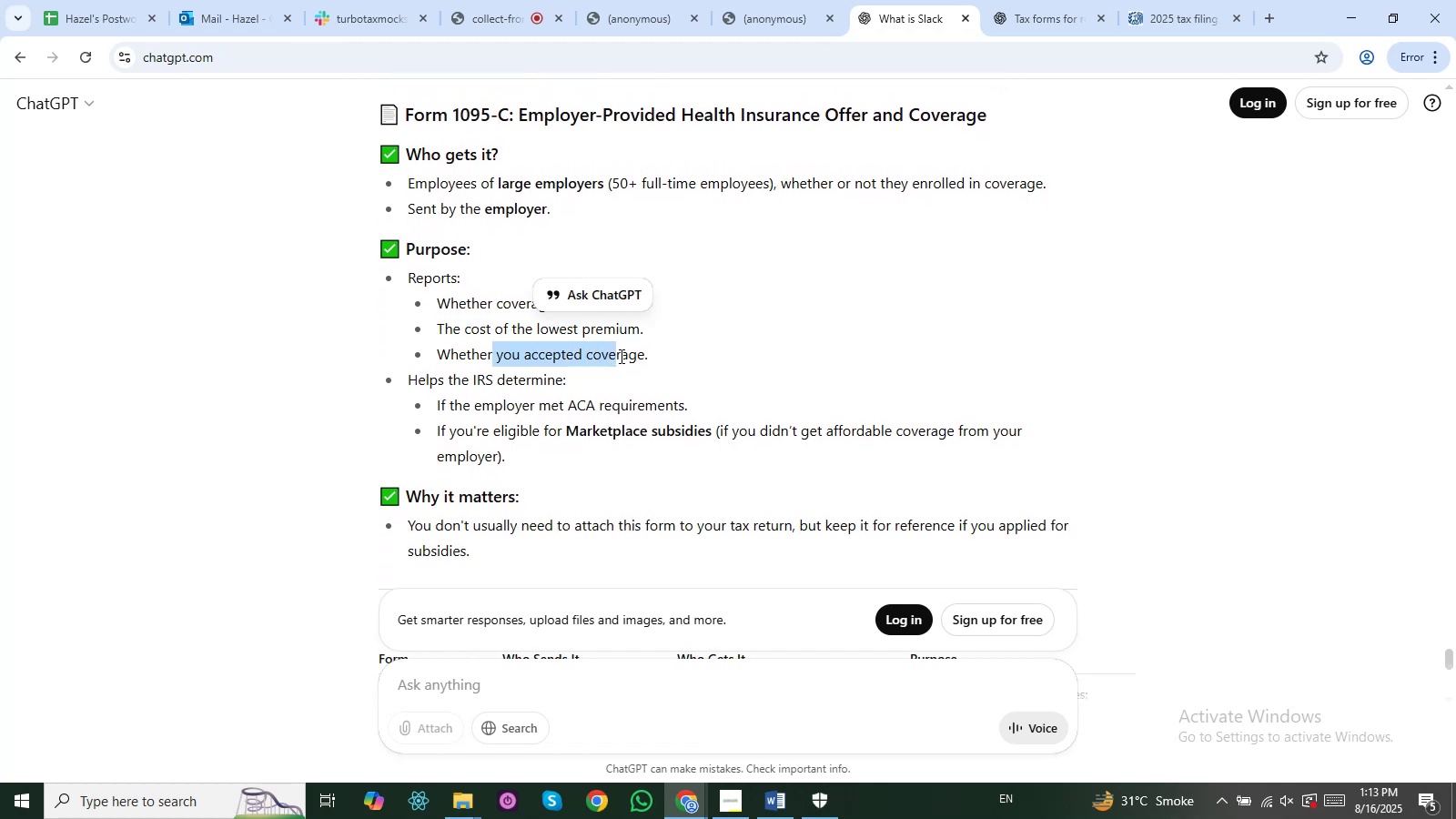 
key(ArrowDown)
 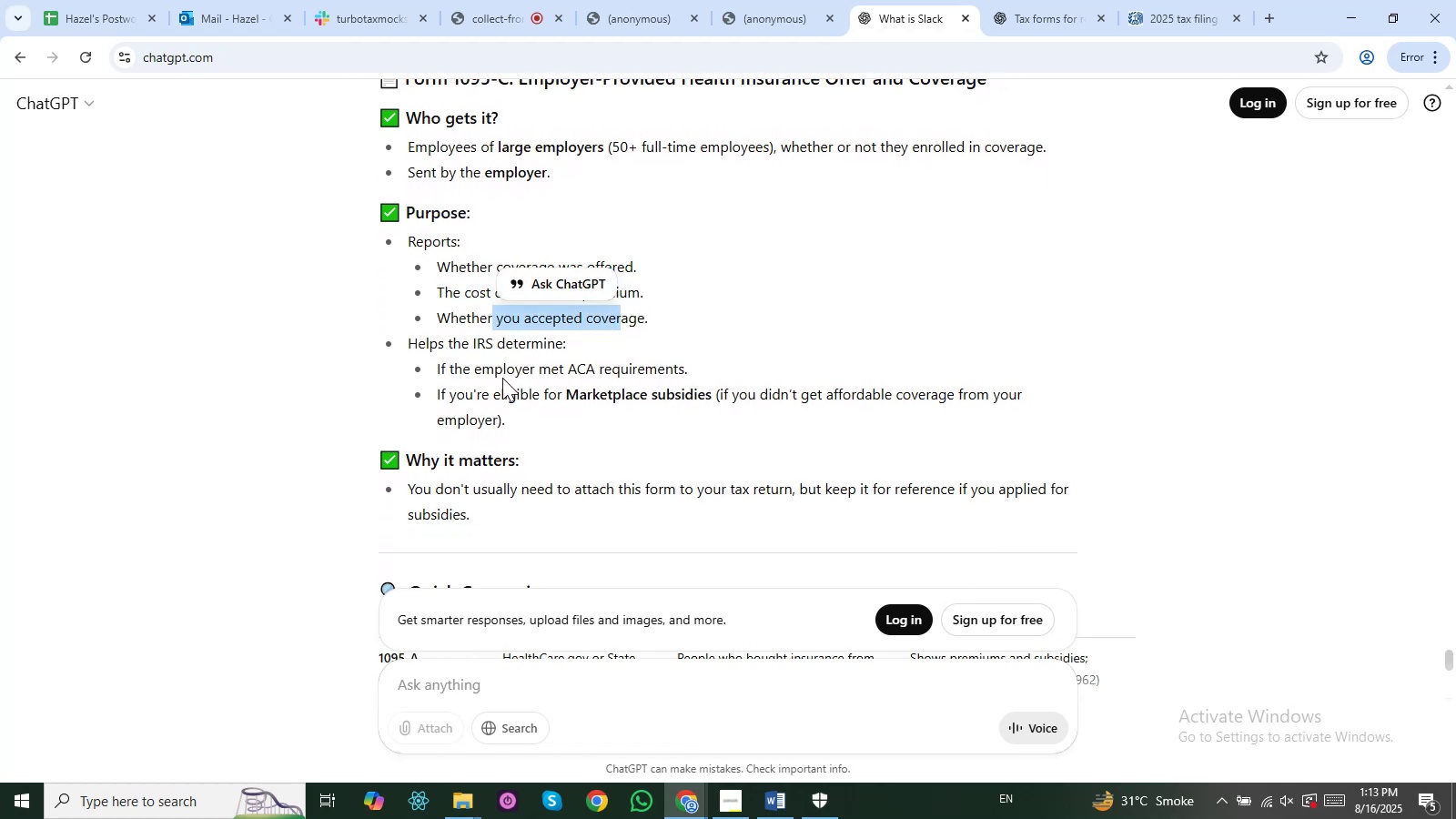 
key(ArrowDown)
 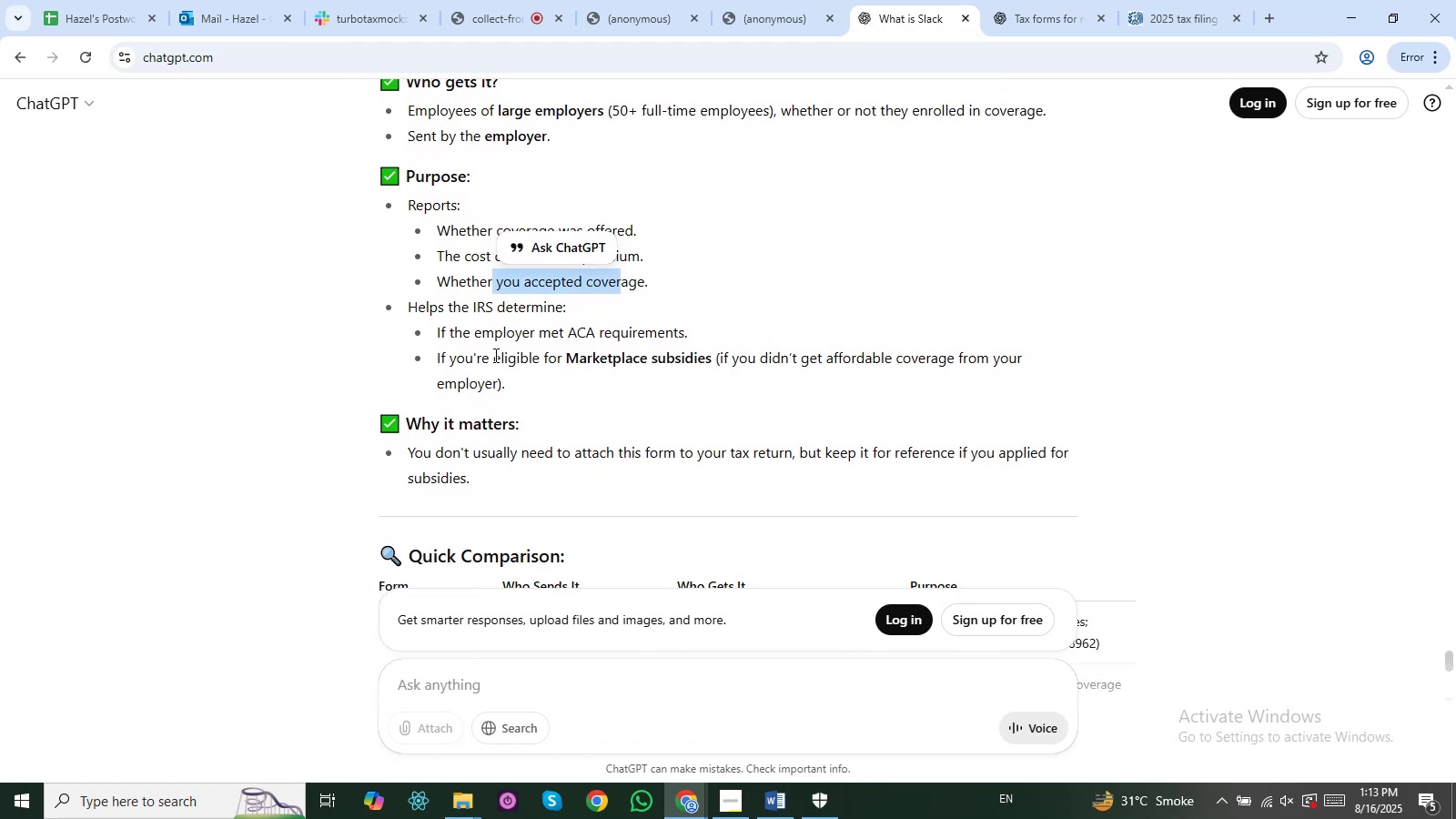 
key(ArrowDown)
 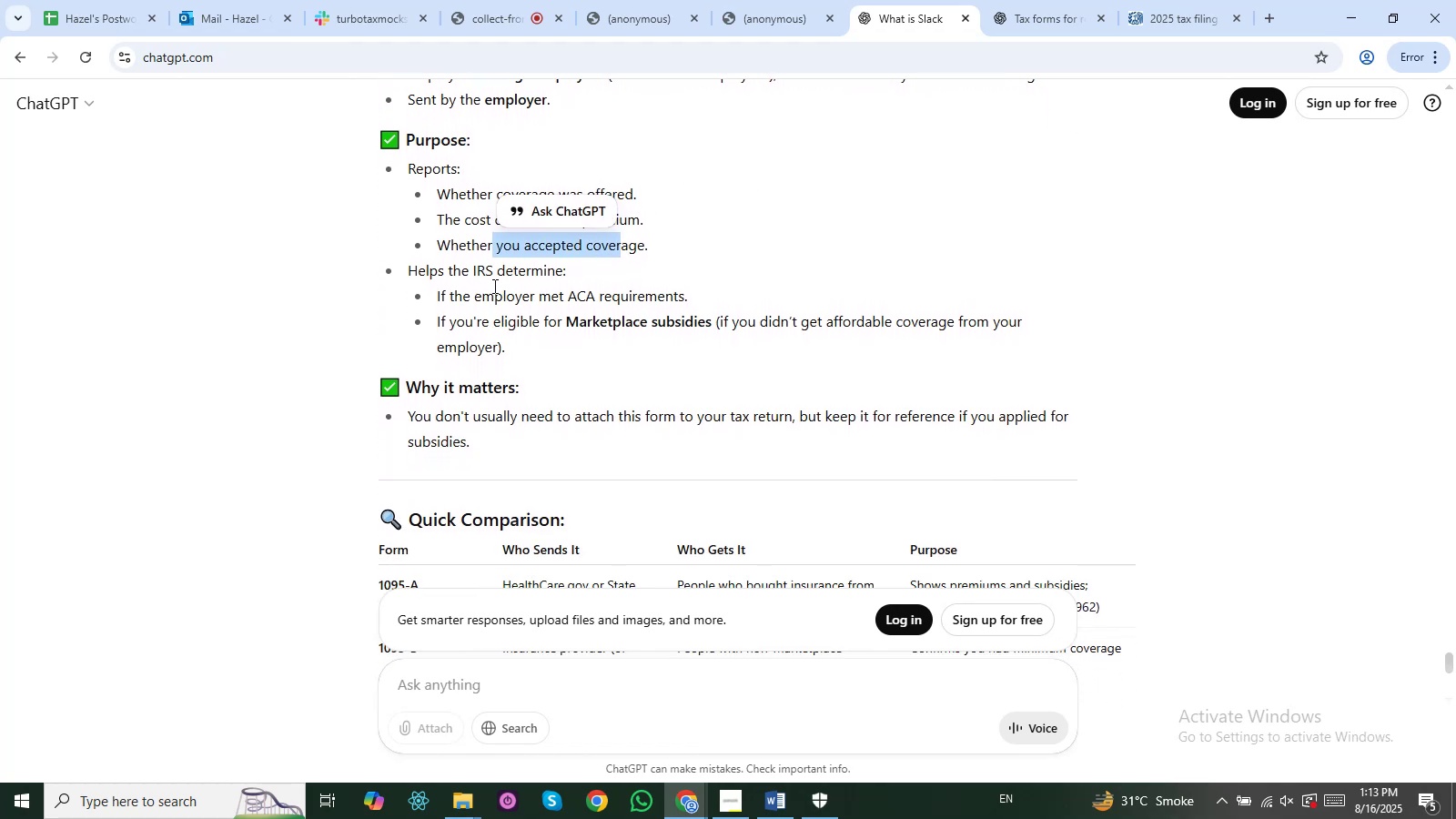 
left_click([493, 286])
 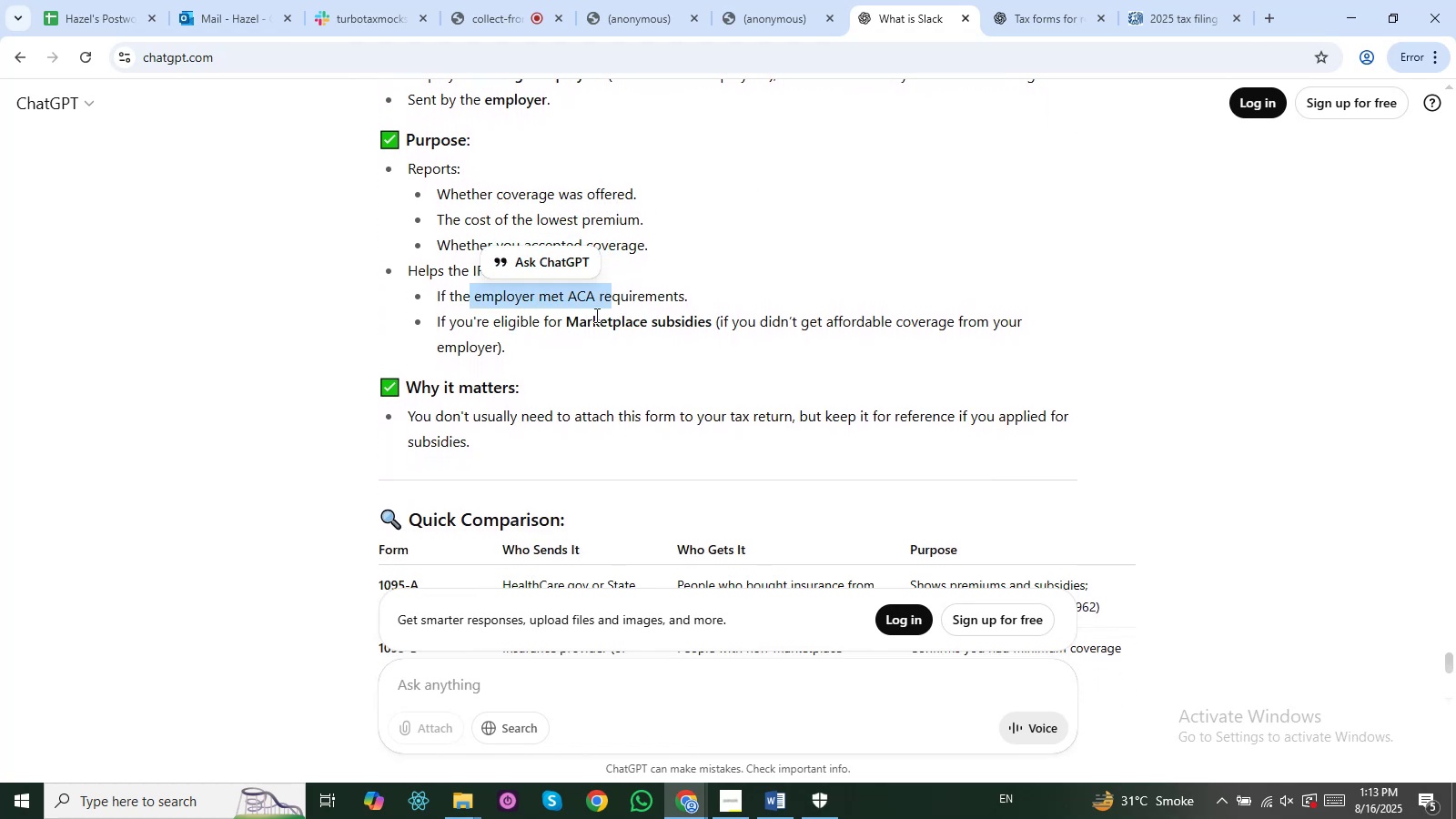 
left_click([581, 318])
 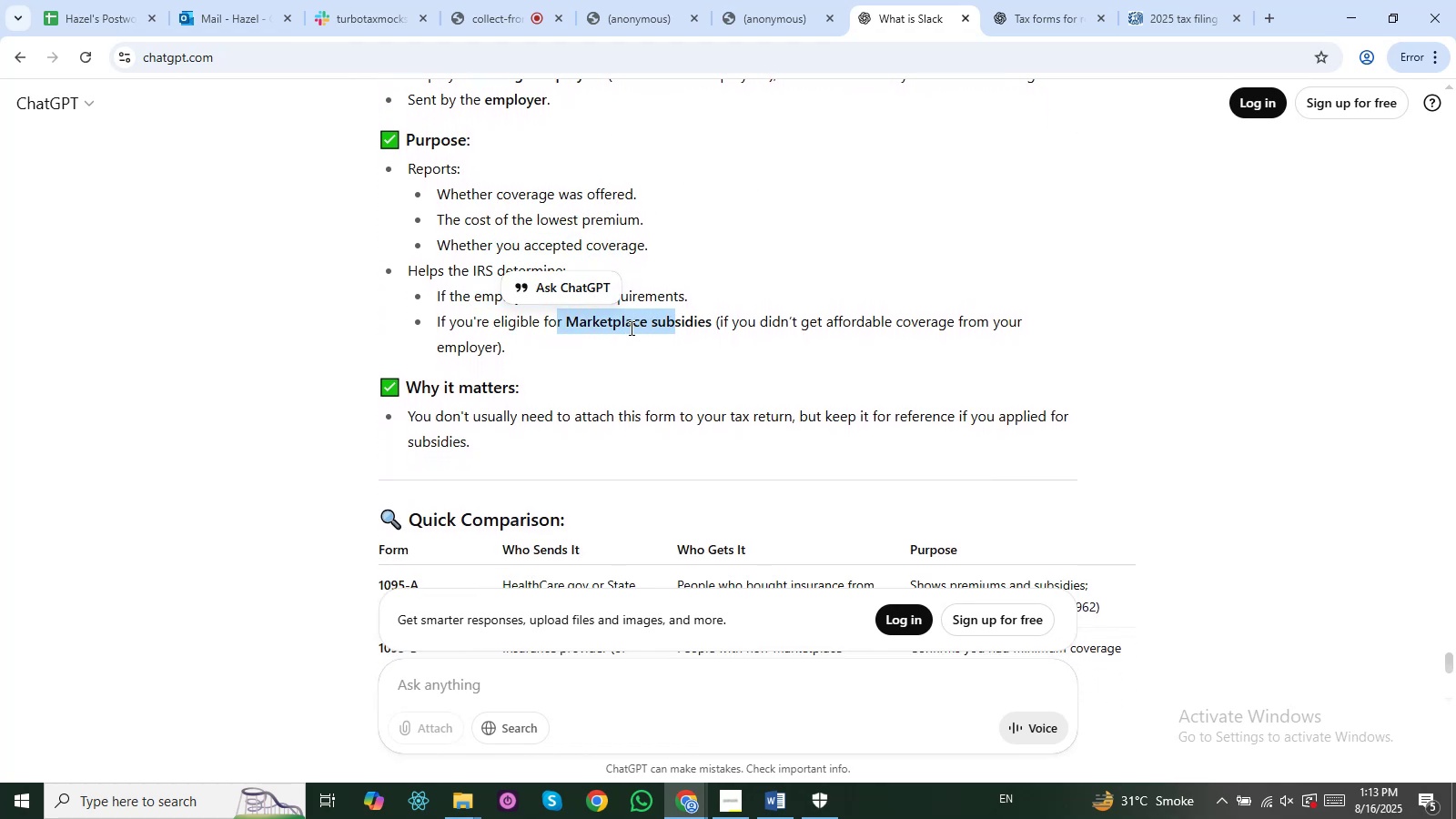 
left_click([436, 329])
 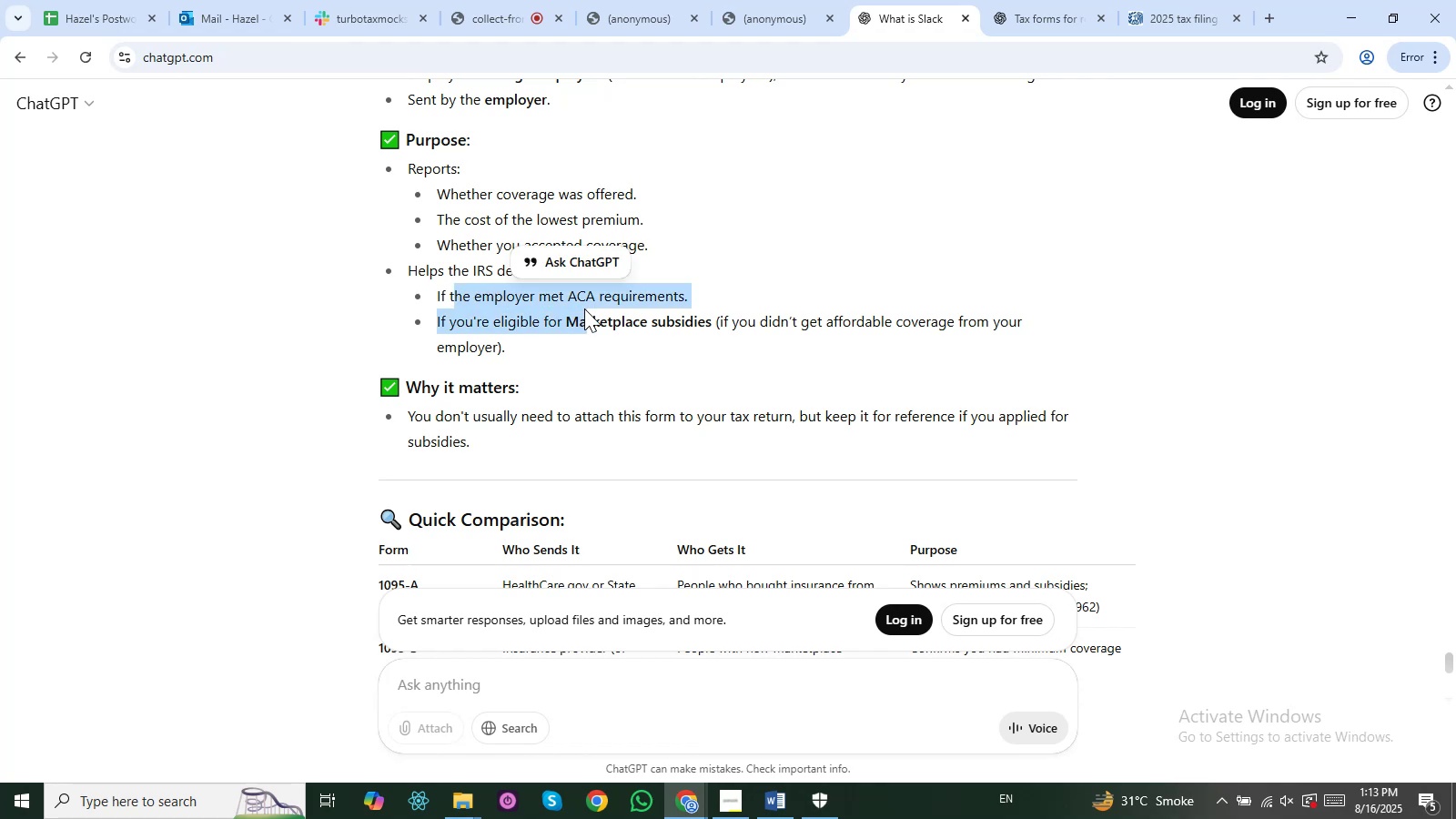 
key(ArrowDown)
 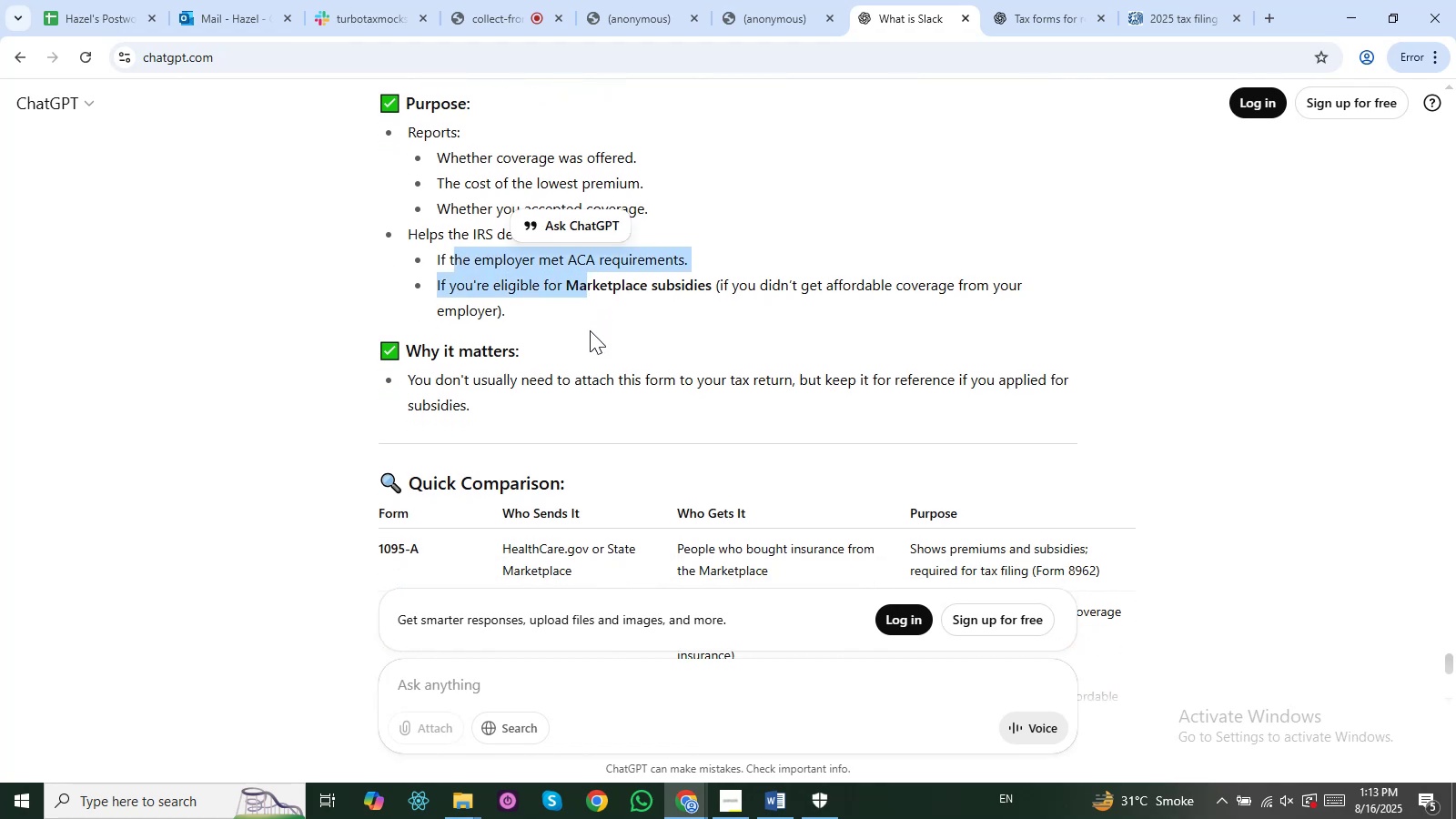 
hold_key(key=ArrowUp, duration=0.39)
 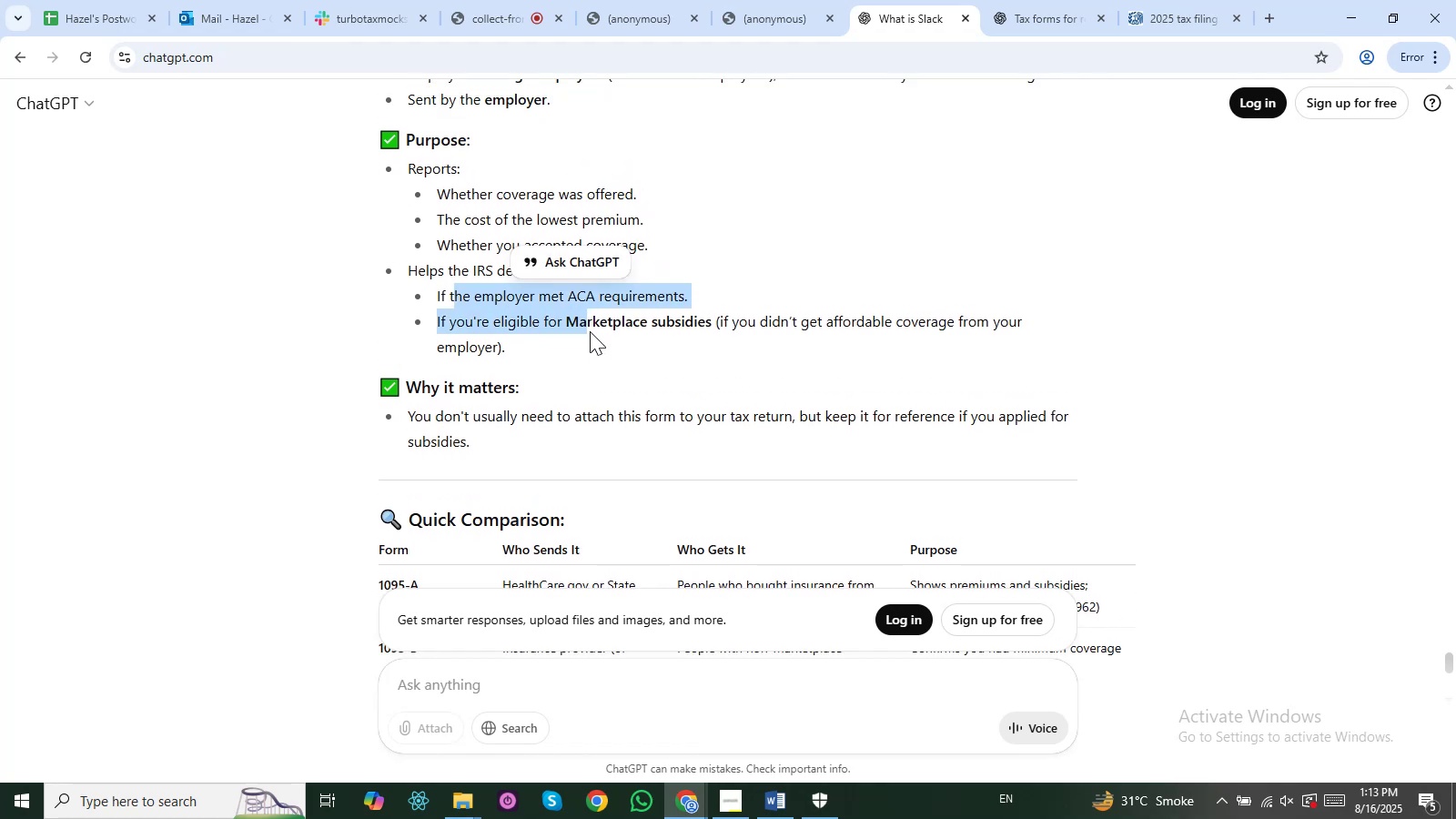 
key(ArrowUp)
 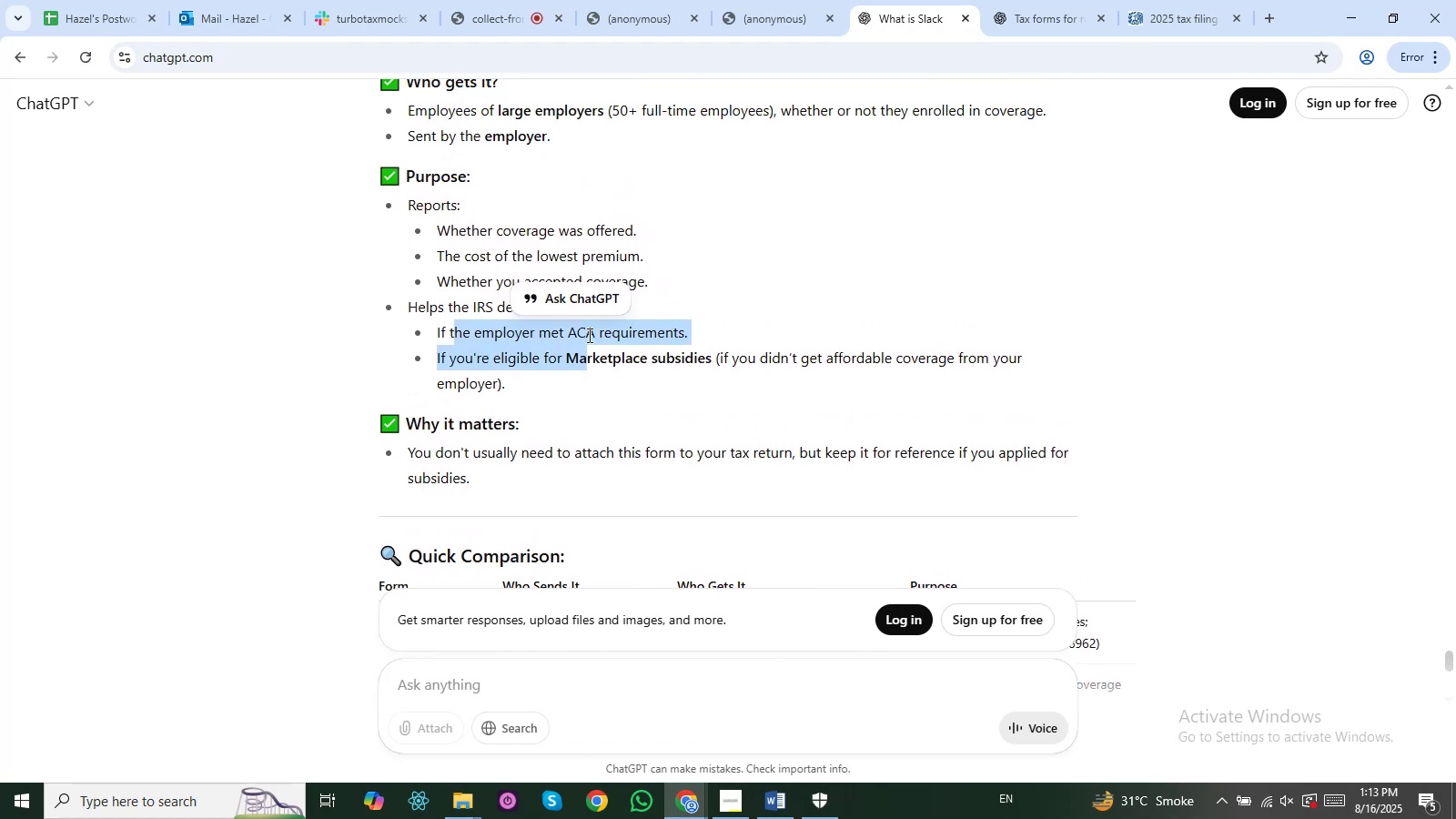 
key(ArrowUp)
 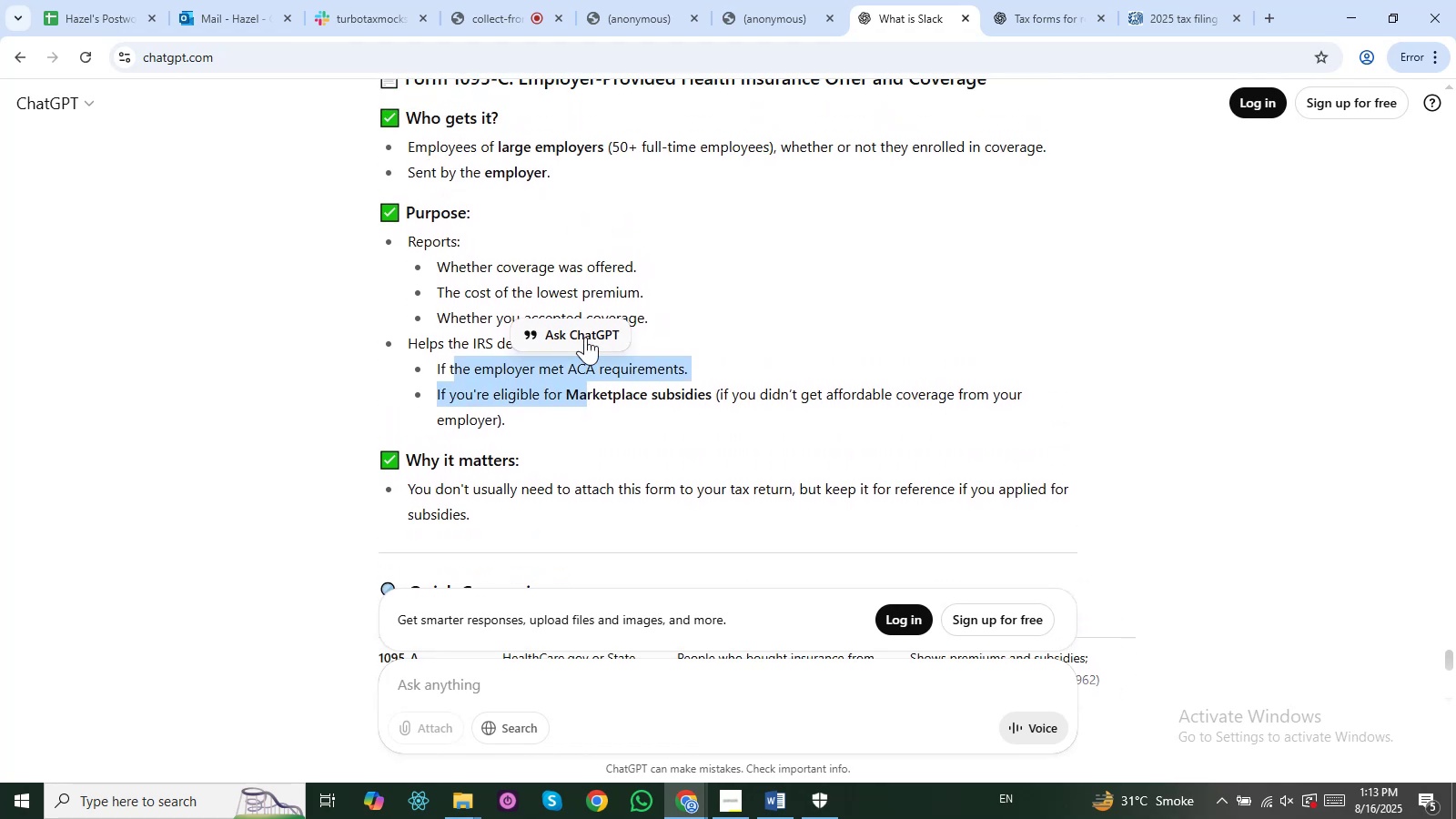 
key(ArrowUp)
 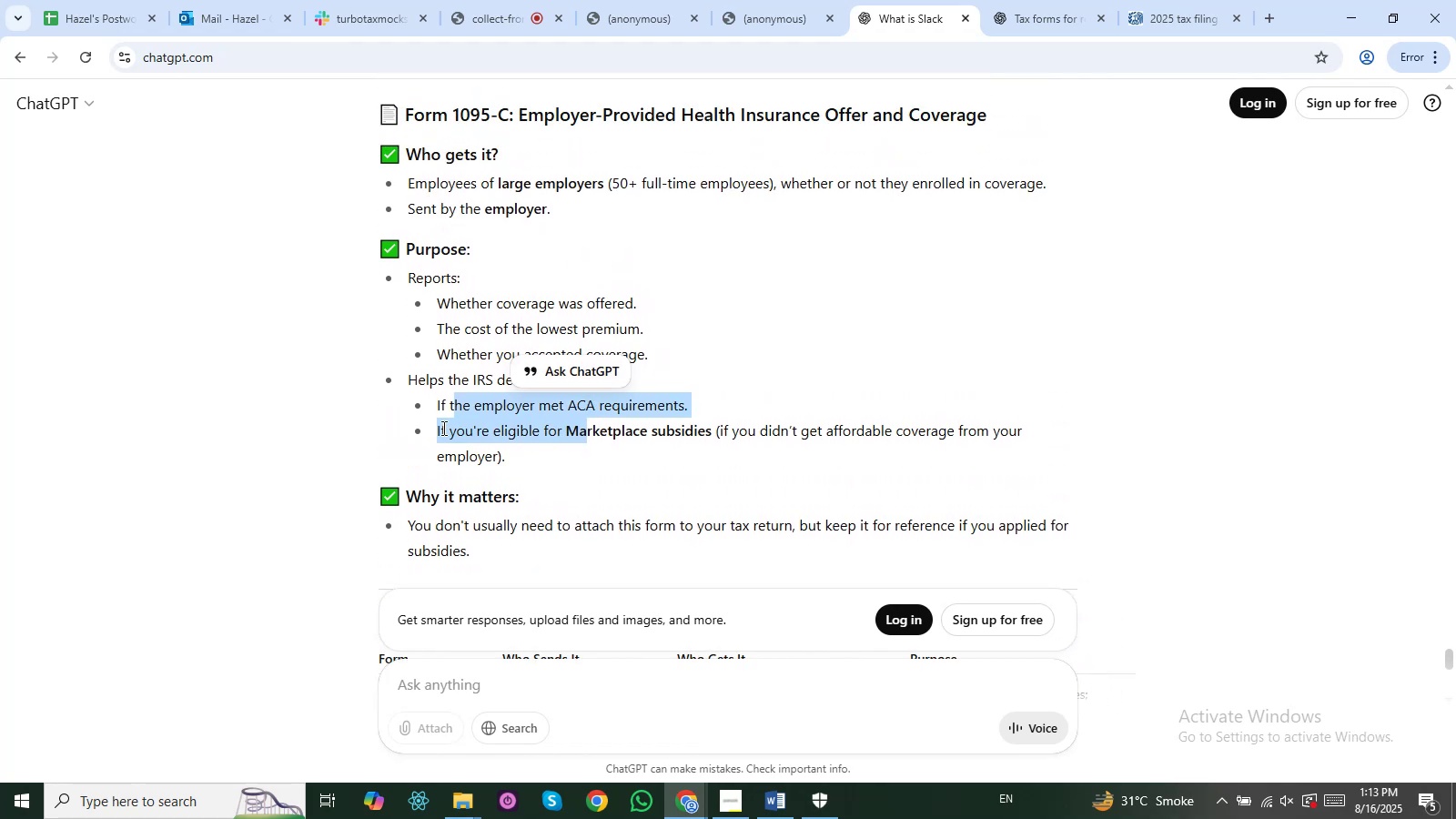 
left_click([409, 443])
 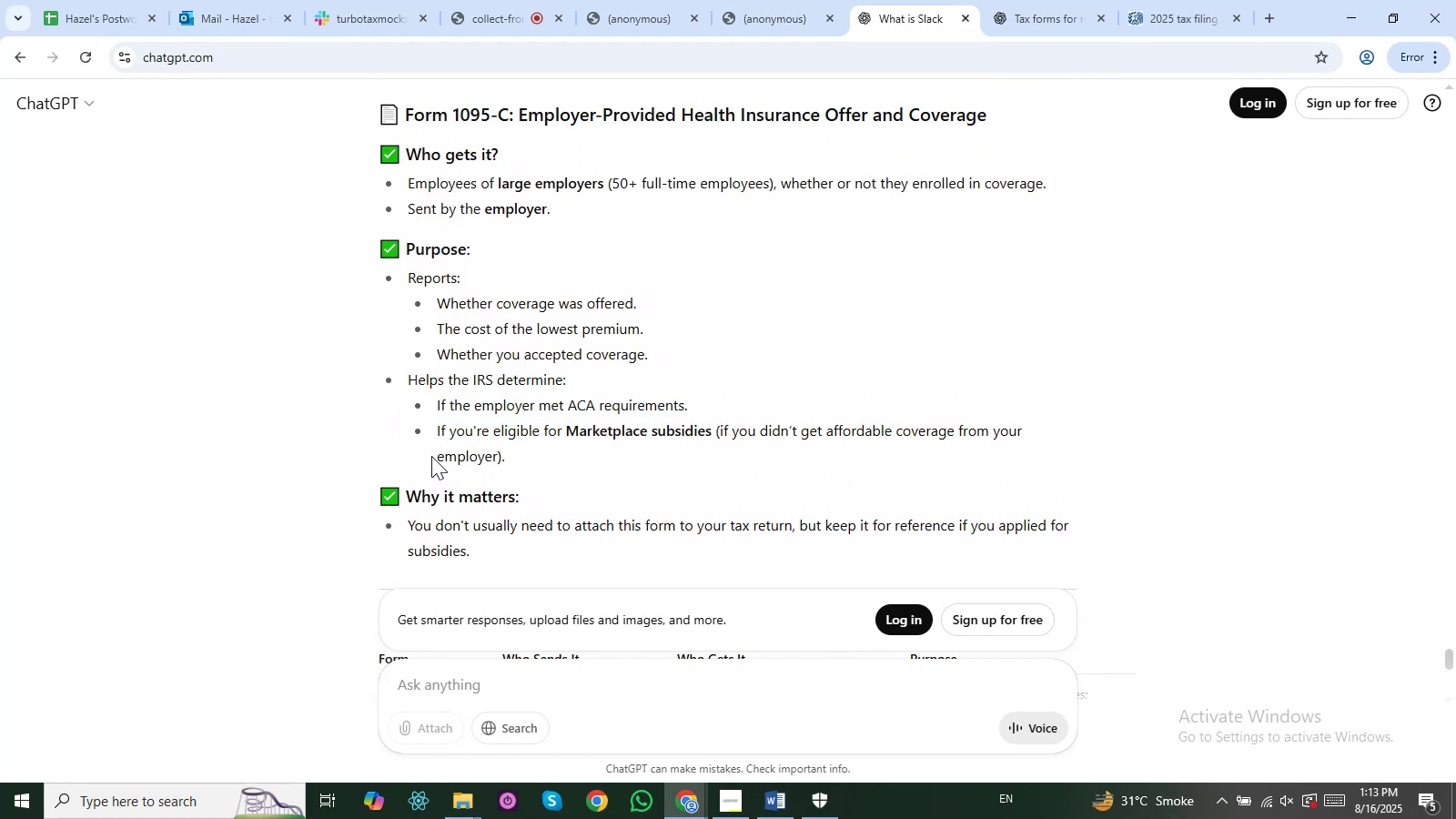 
key(ArrowDown)
 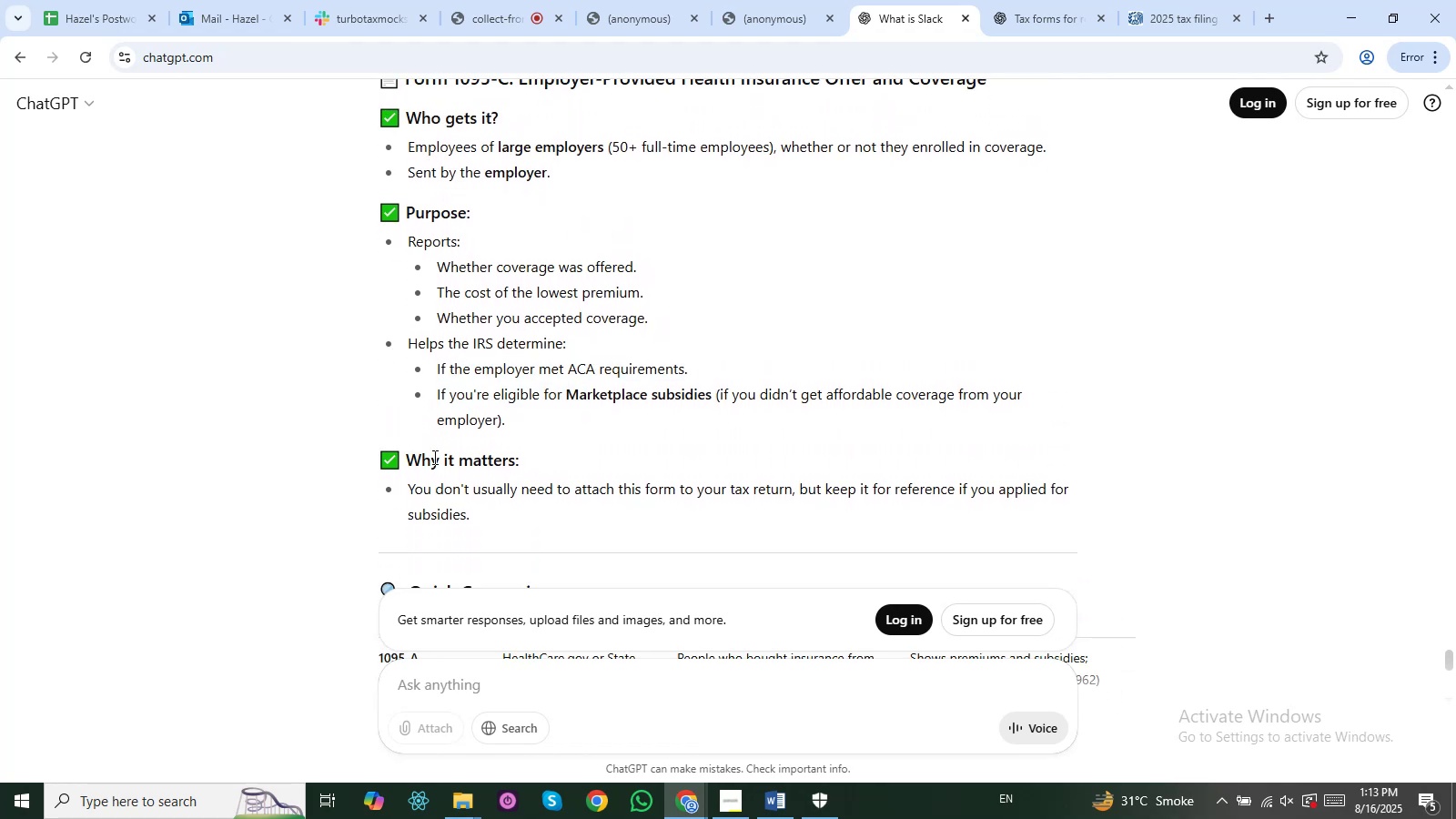 
key(ArrowDown)
 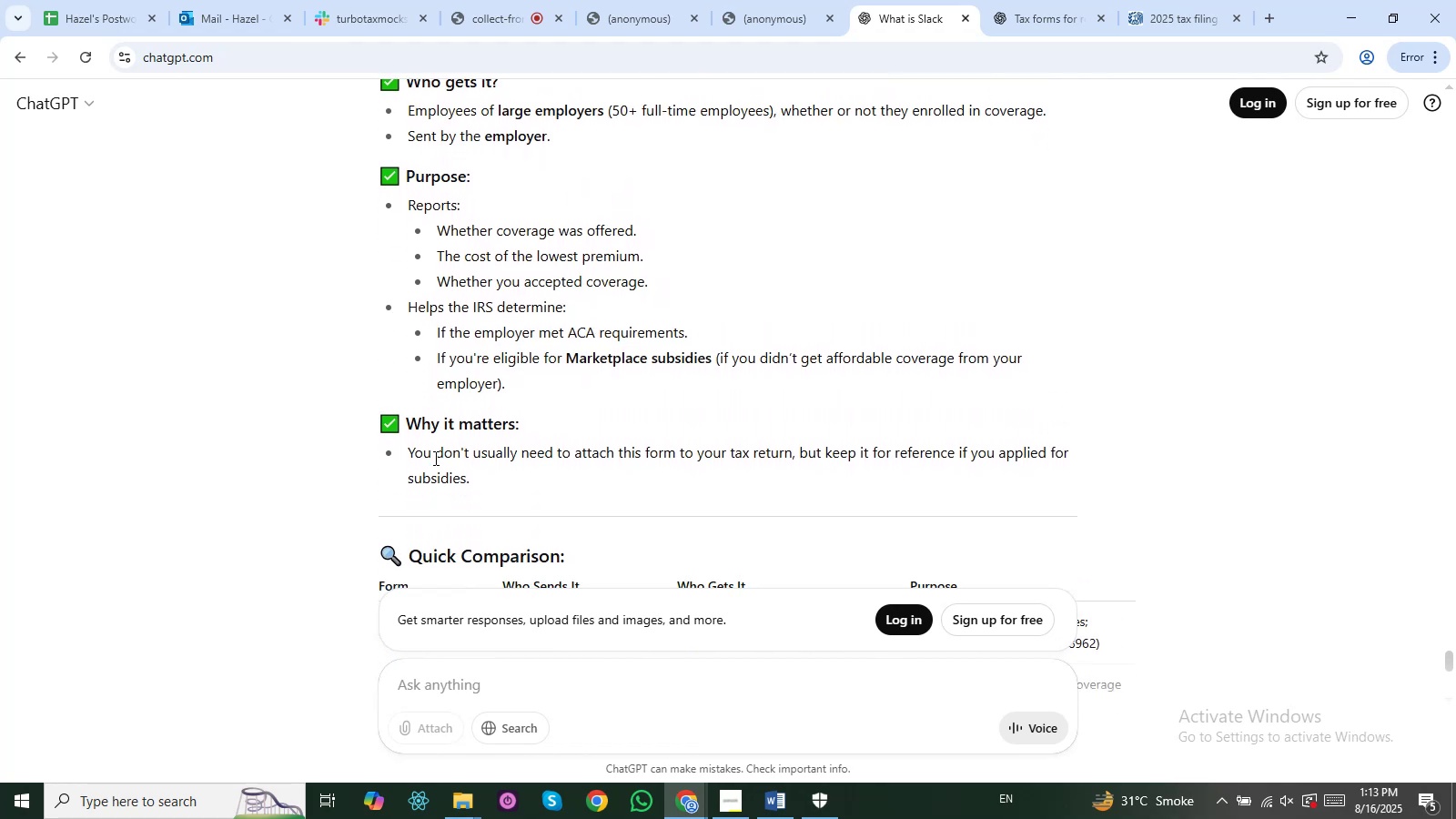 
key(ArrowDown)
 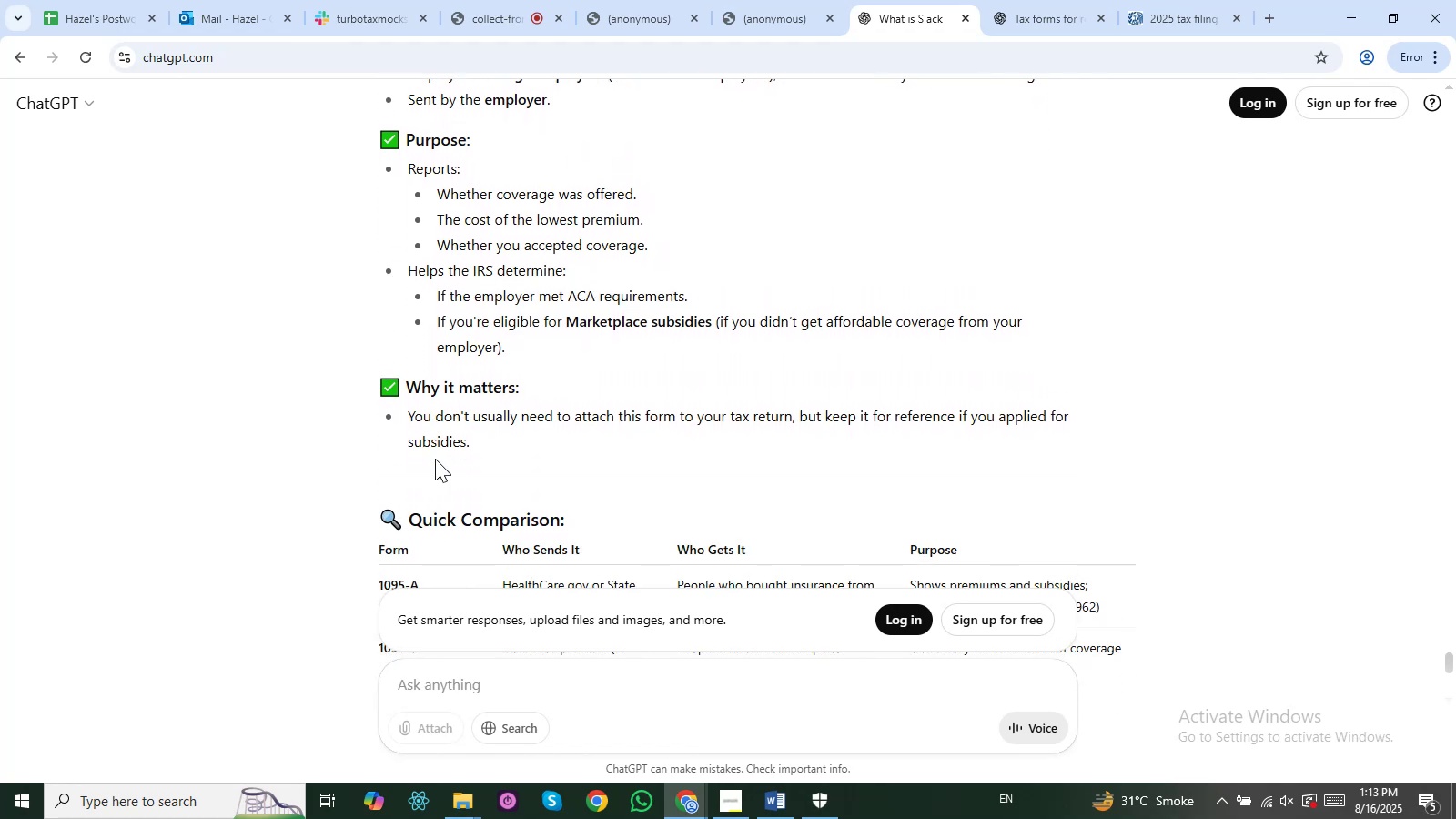 
key(ArrowDown)
 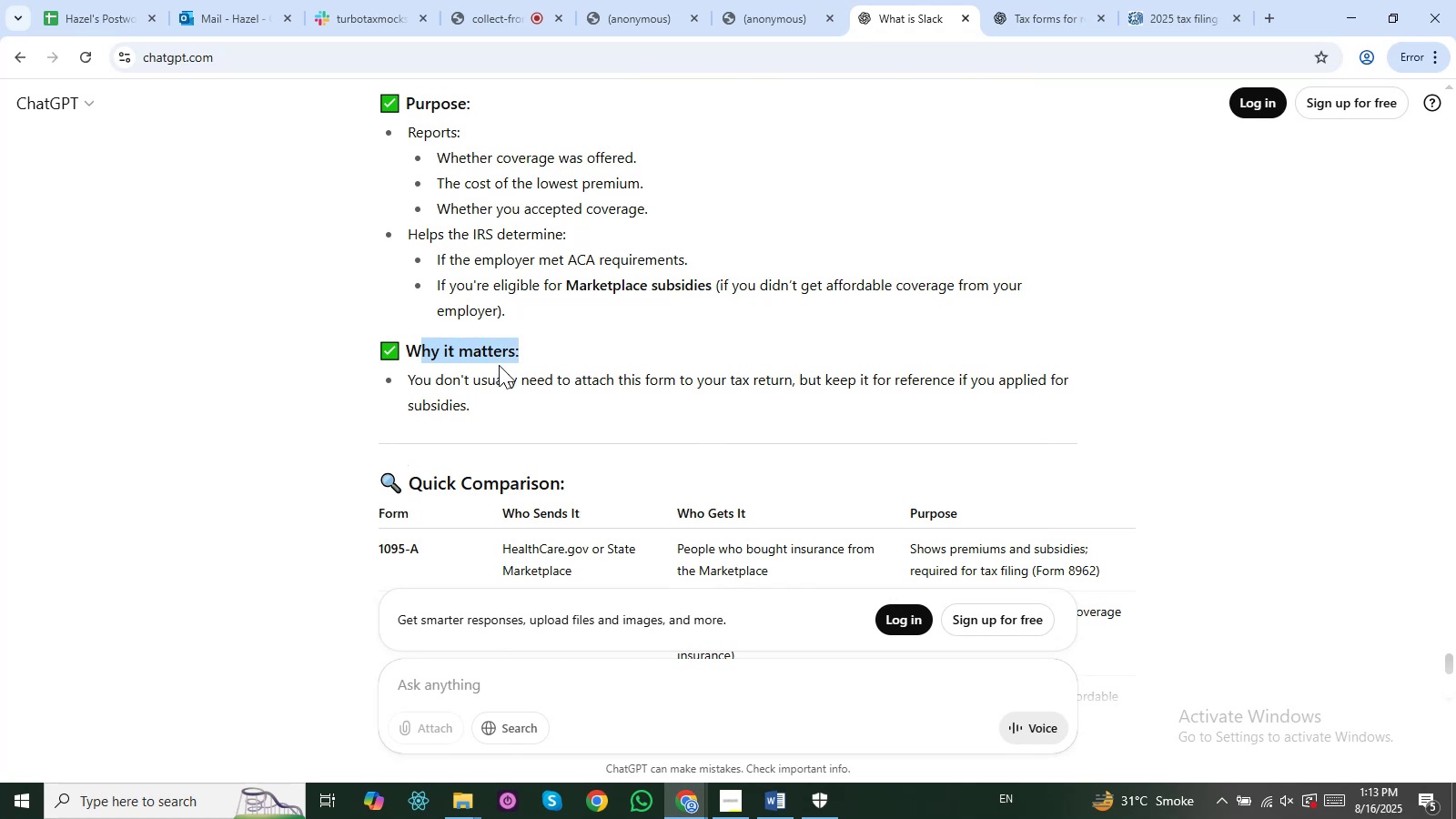 
left_click([441, 381])
 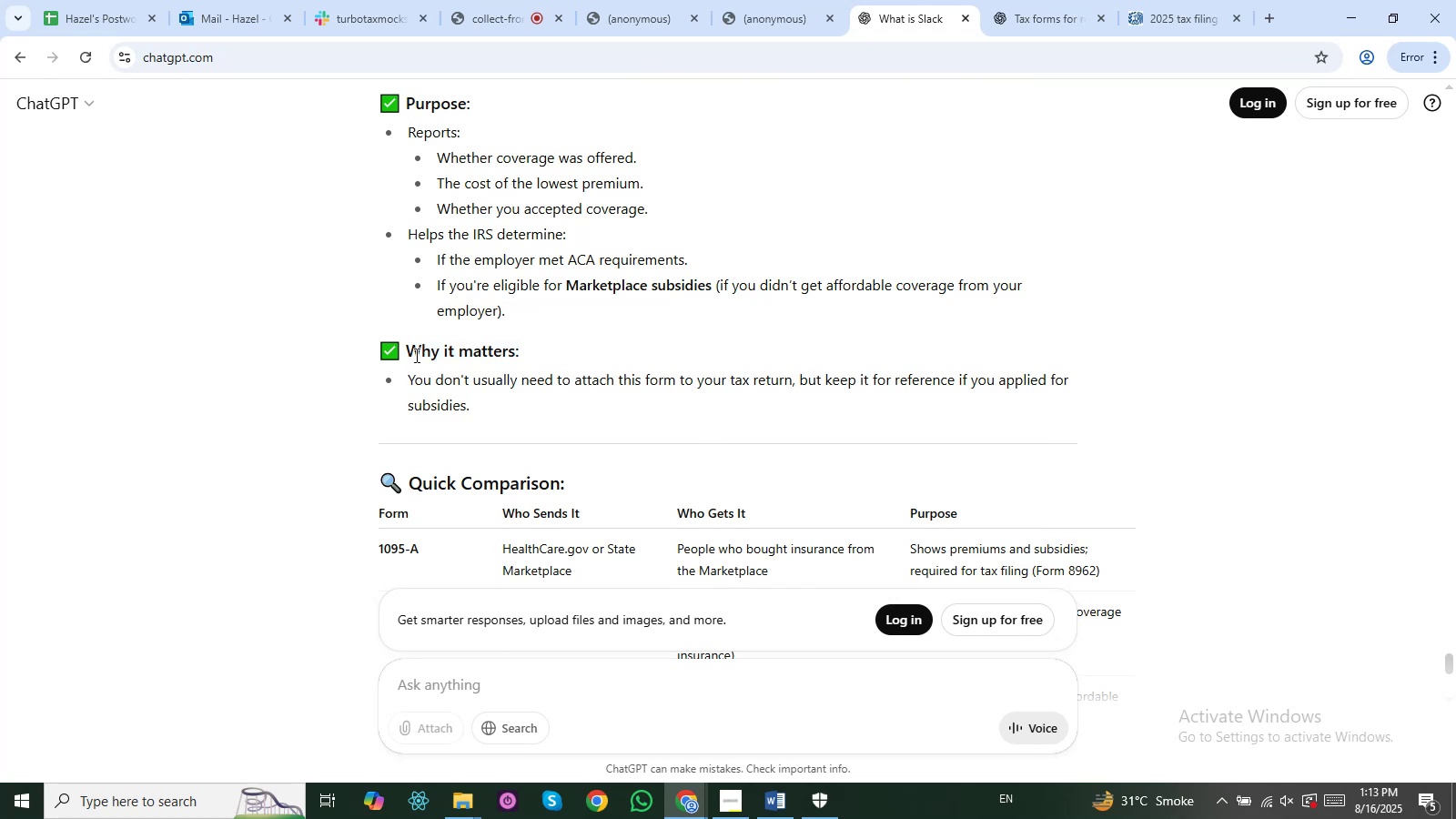 
left_click([448, 352])
 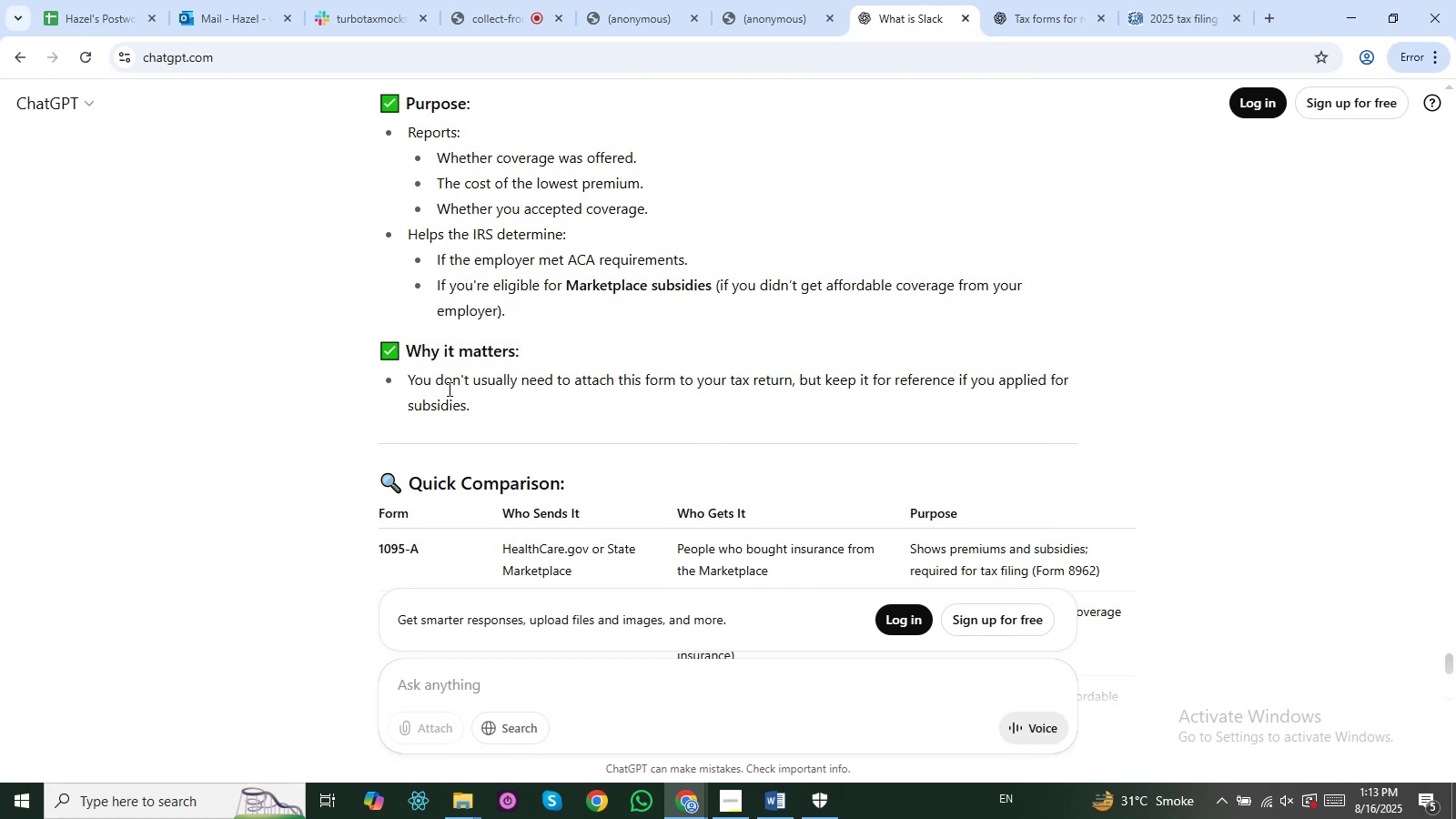 
key(ArrowDown)
 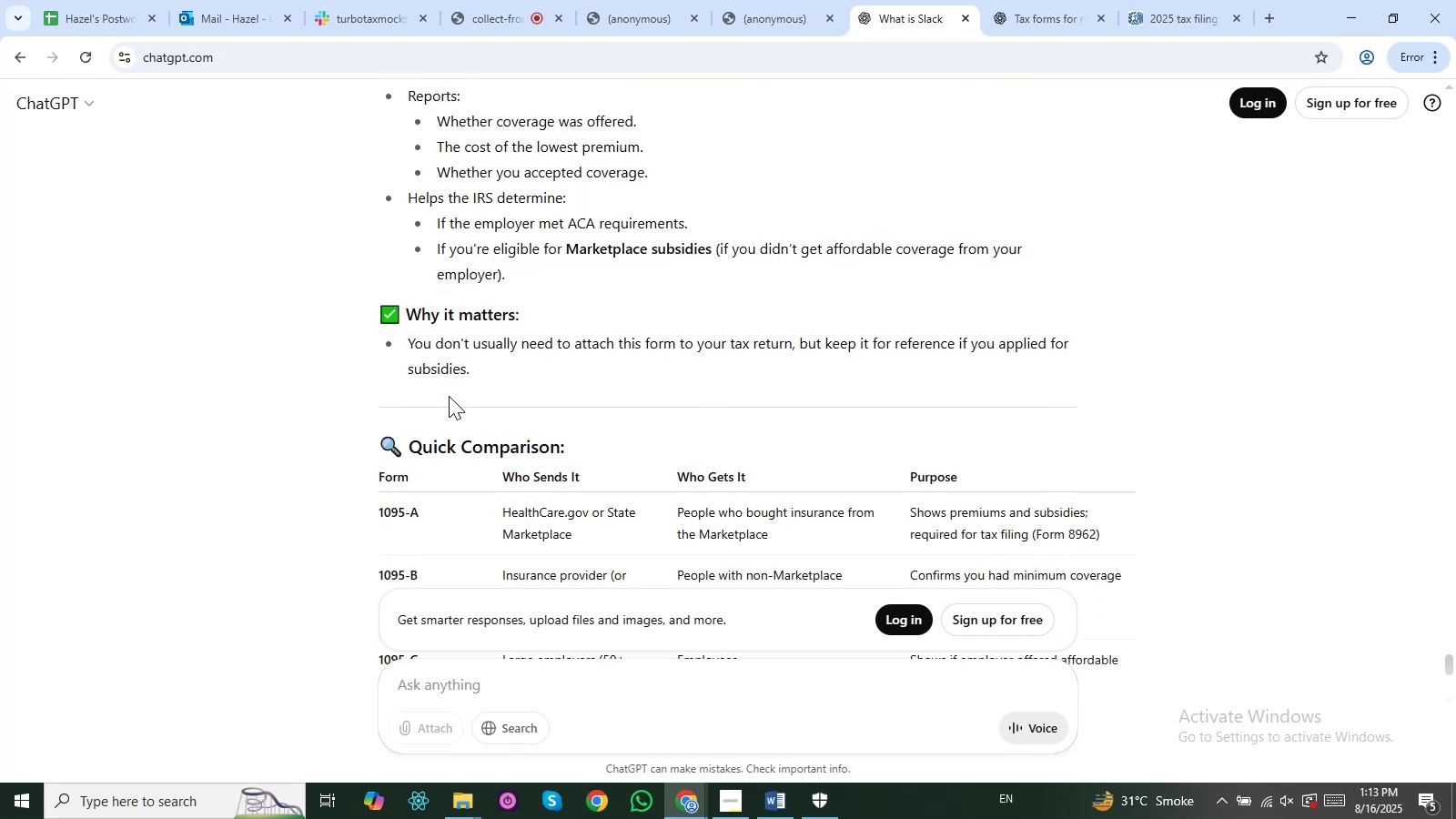 
hold_key(key=ArrowDown, duration=0.62)
 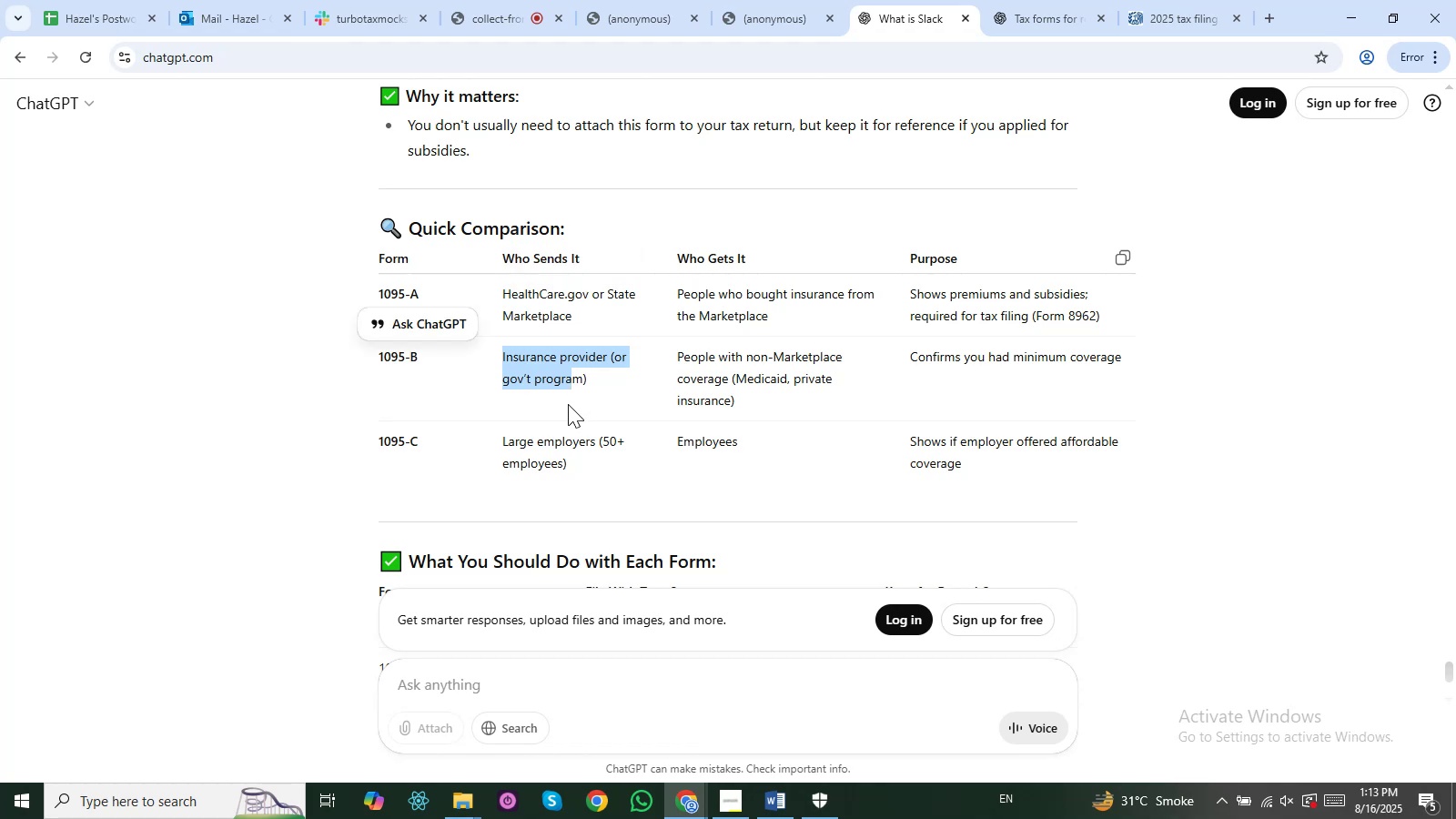 
wait(6.42)
 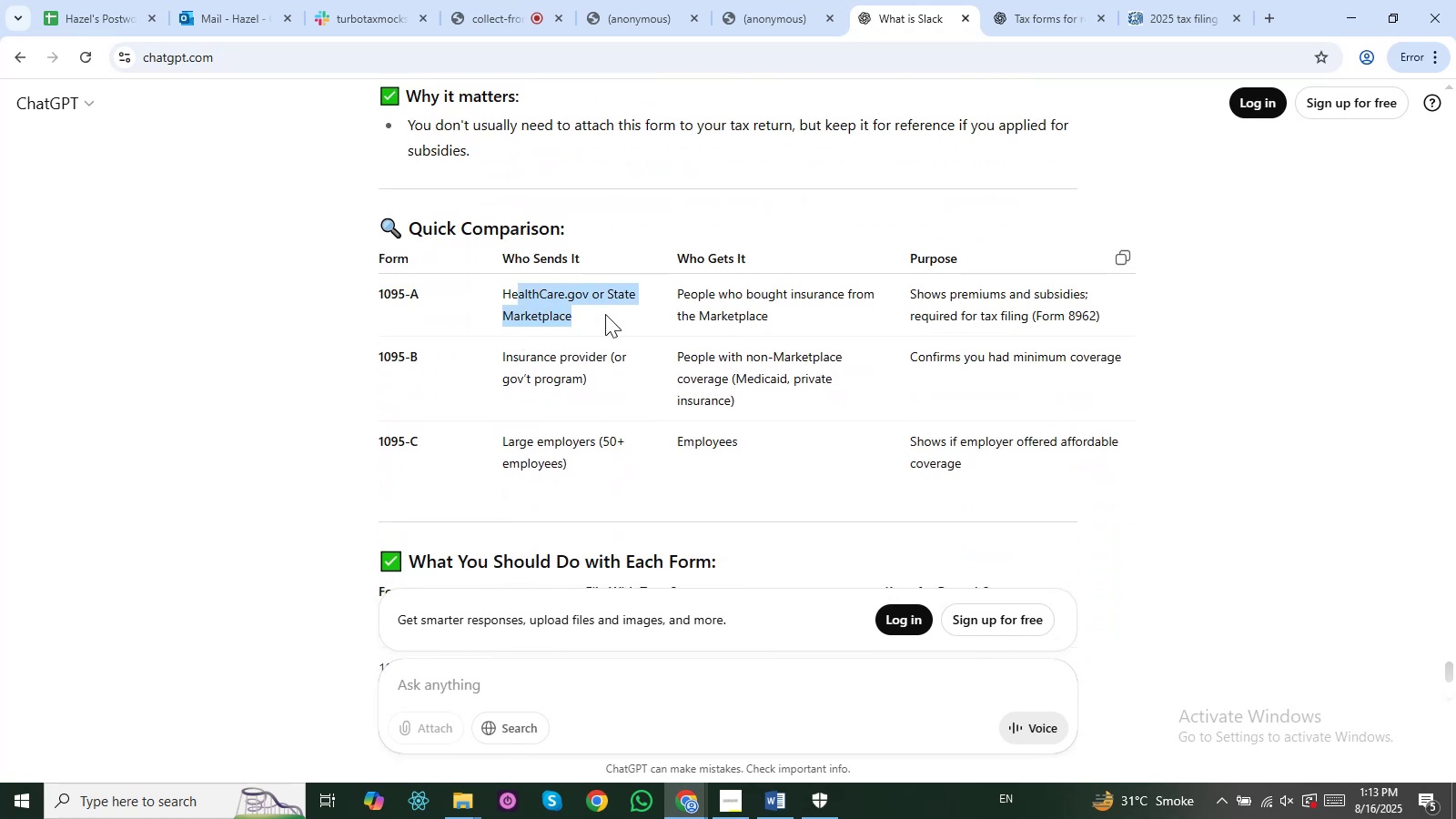 
left_click([557, 395])
 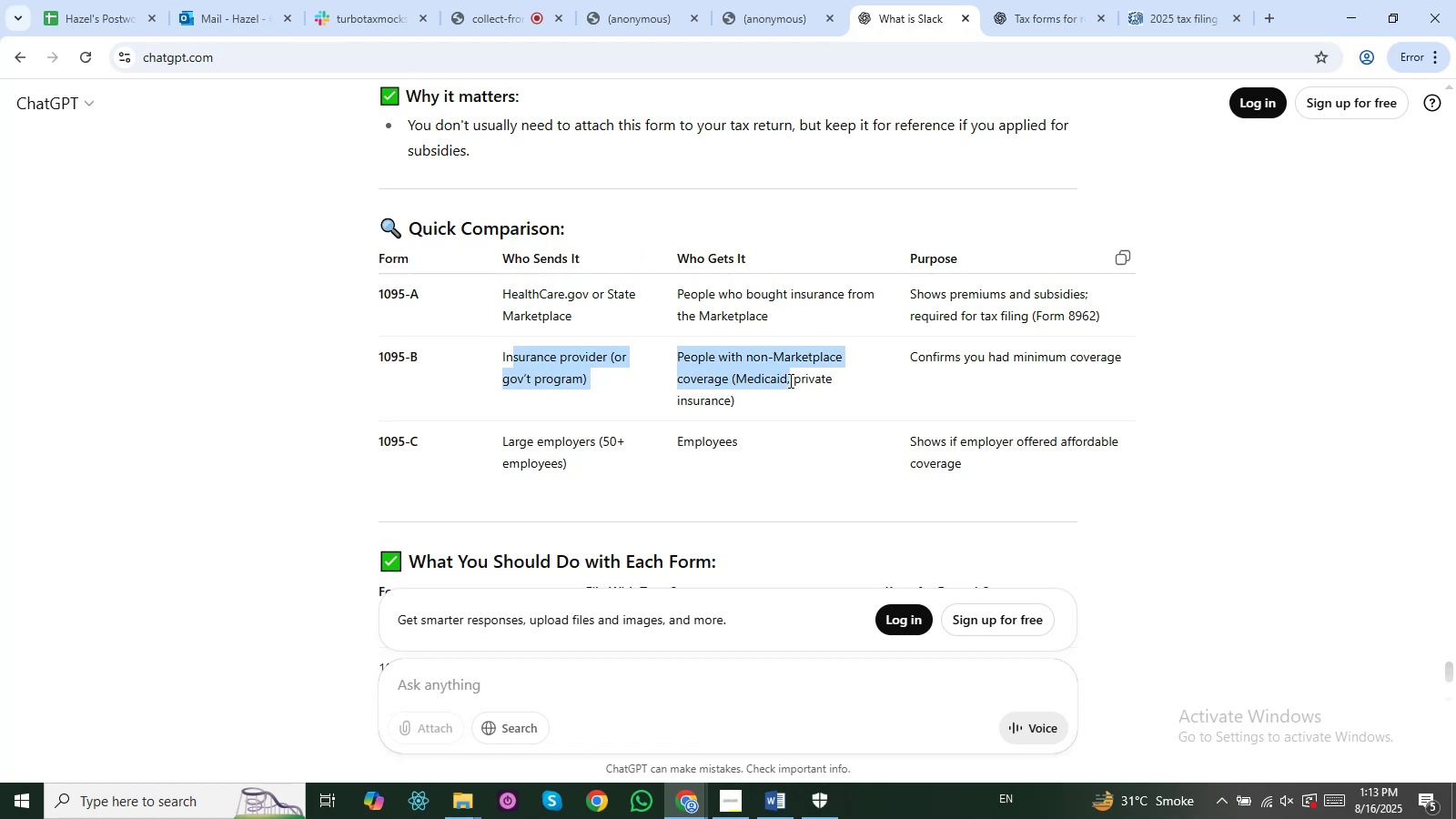 
left_click([788, 392])
 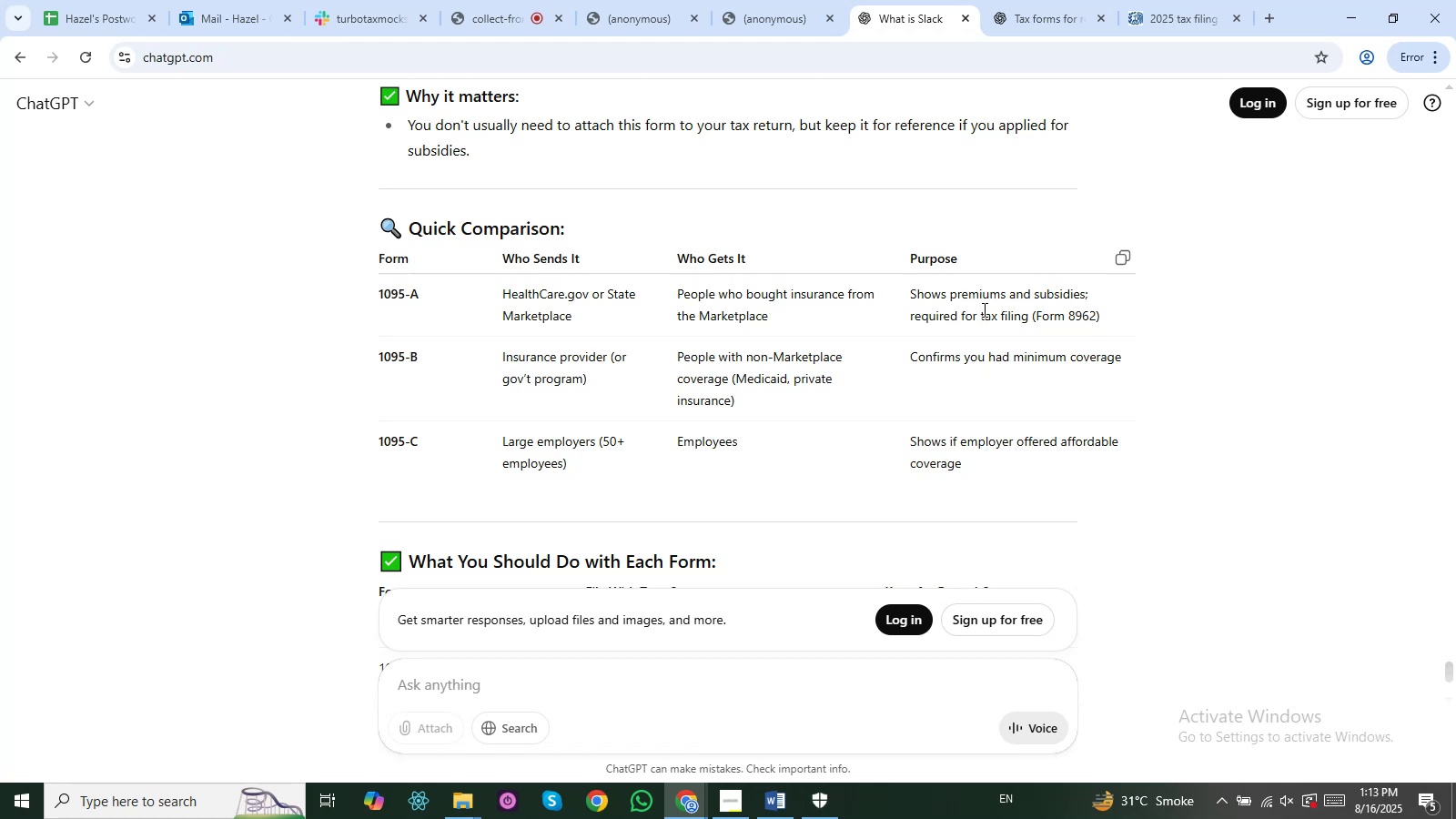 
wait(11.34)
 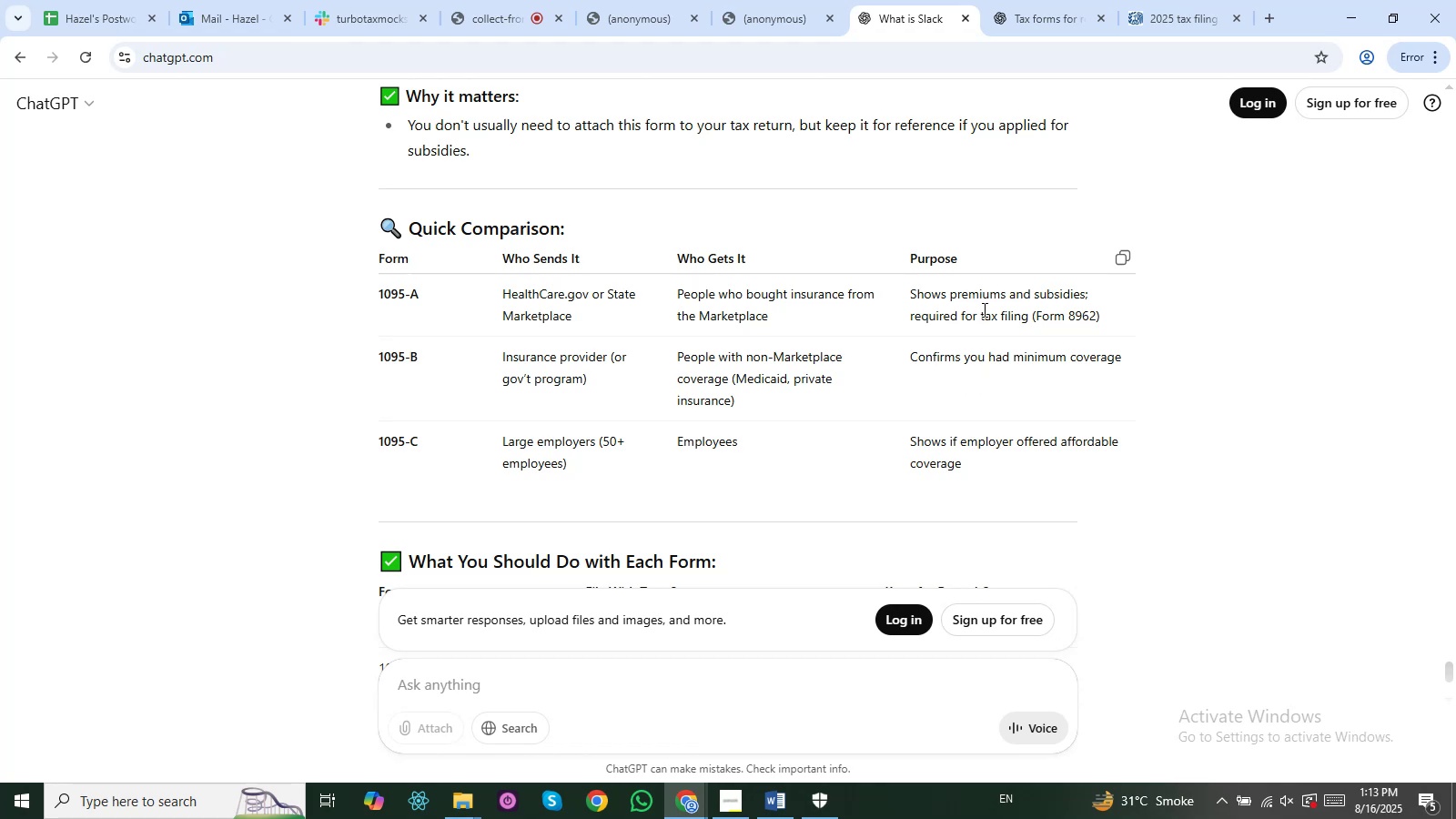 
left_click([1010, 448])
 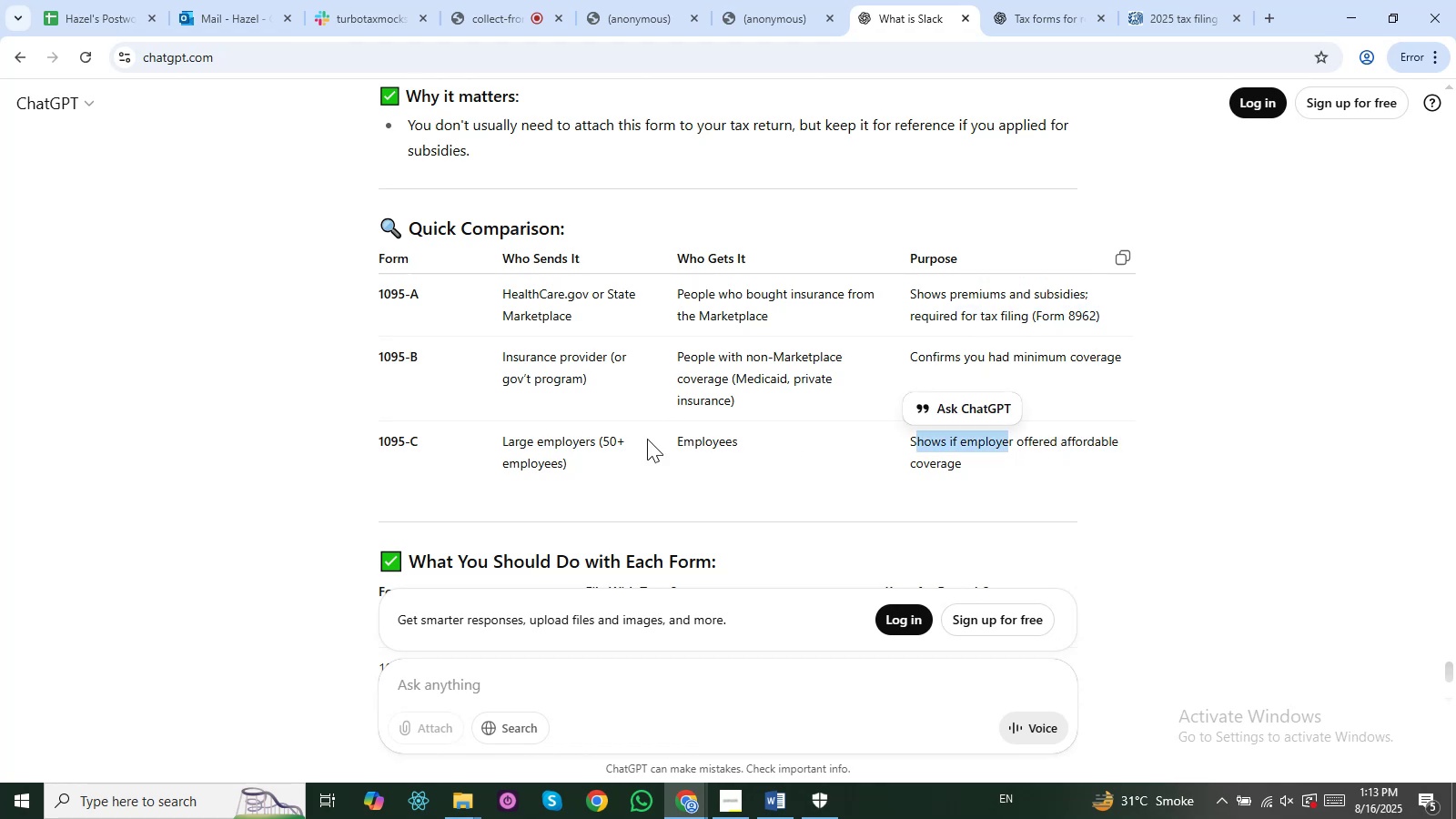 
left_click([890, 463])
 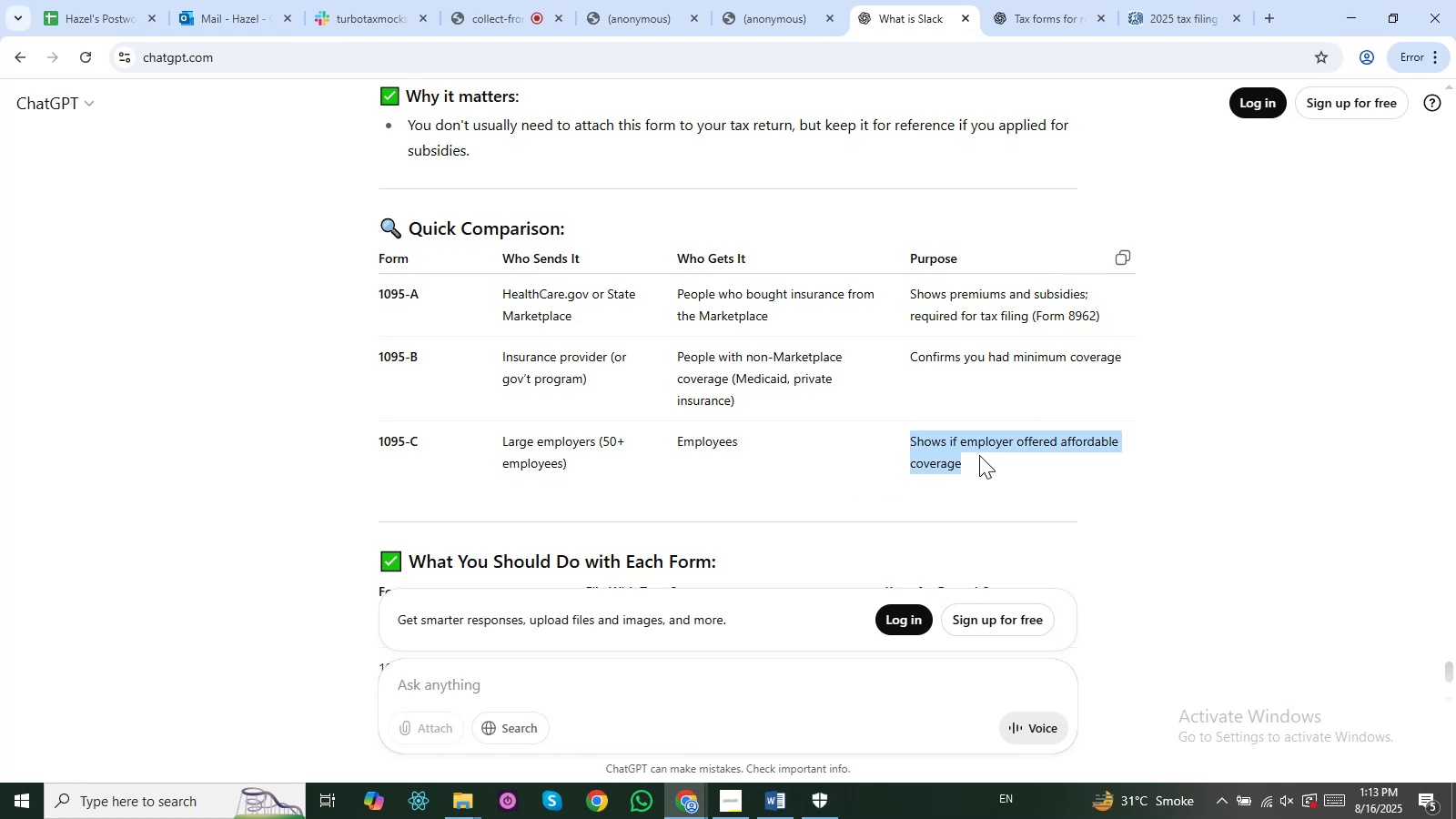 
left_click([990, 453])
 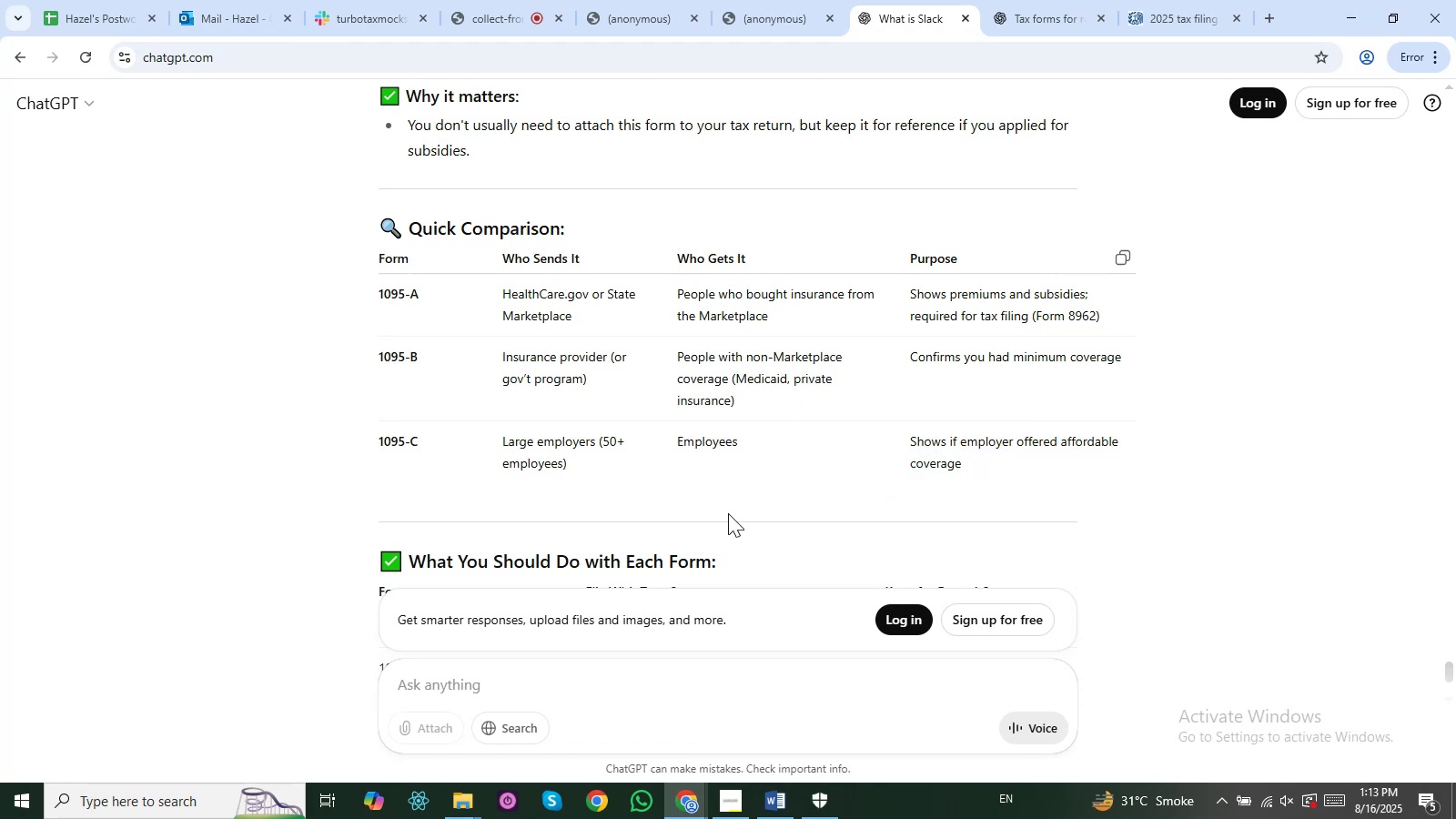 
key(ArrowDown)
 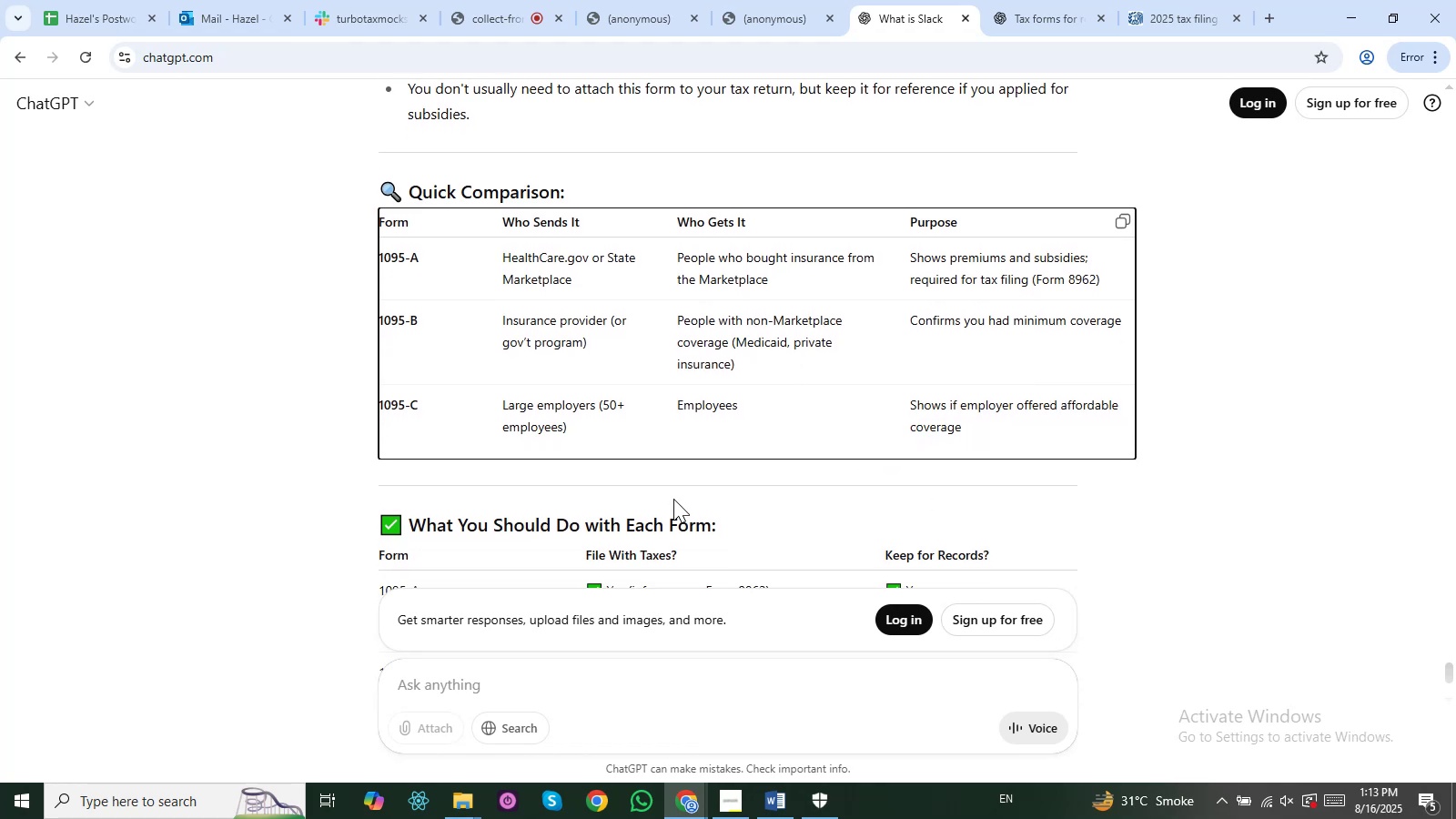 
hold_key(key=ArrowDown, duration=0.6)
 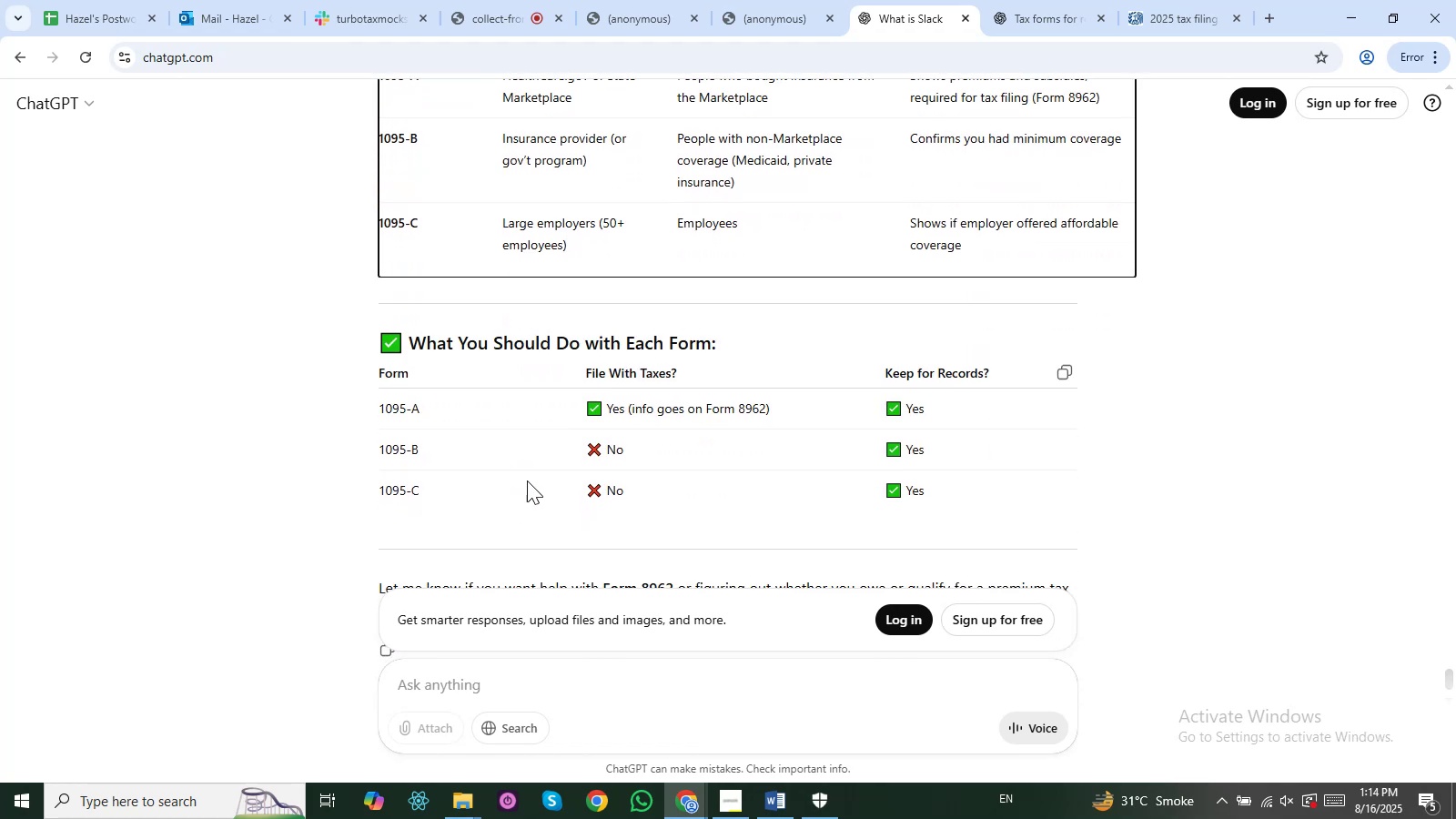 
key(ArrowDown)
 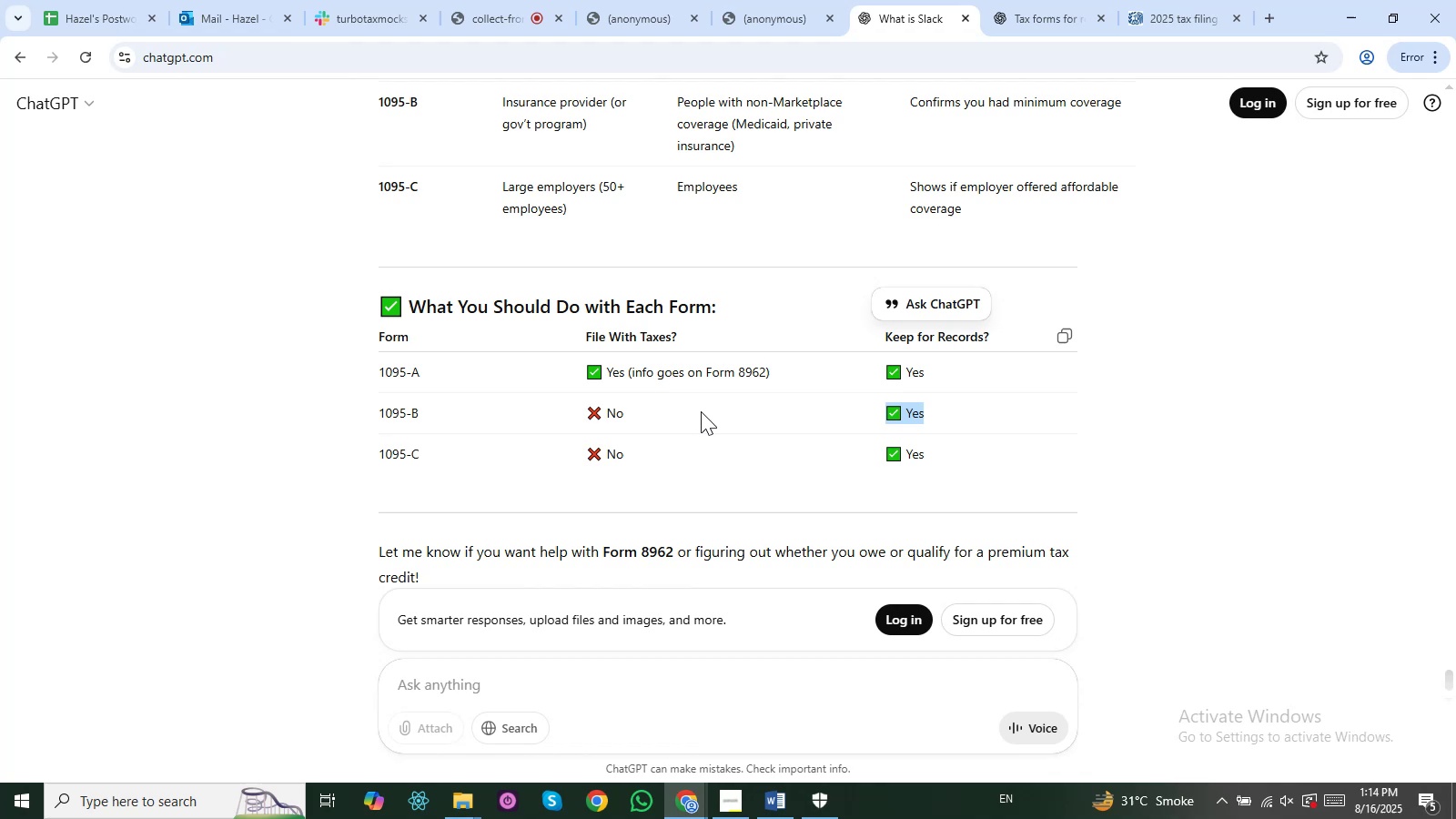 
wait(7.02)
 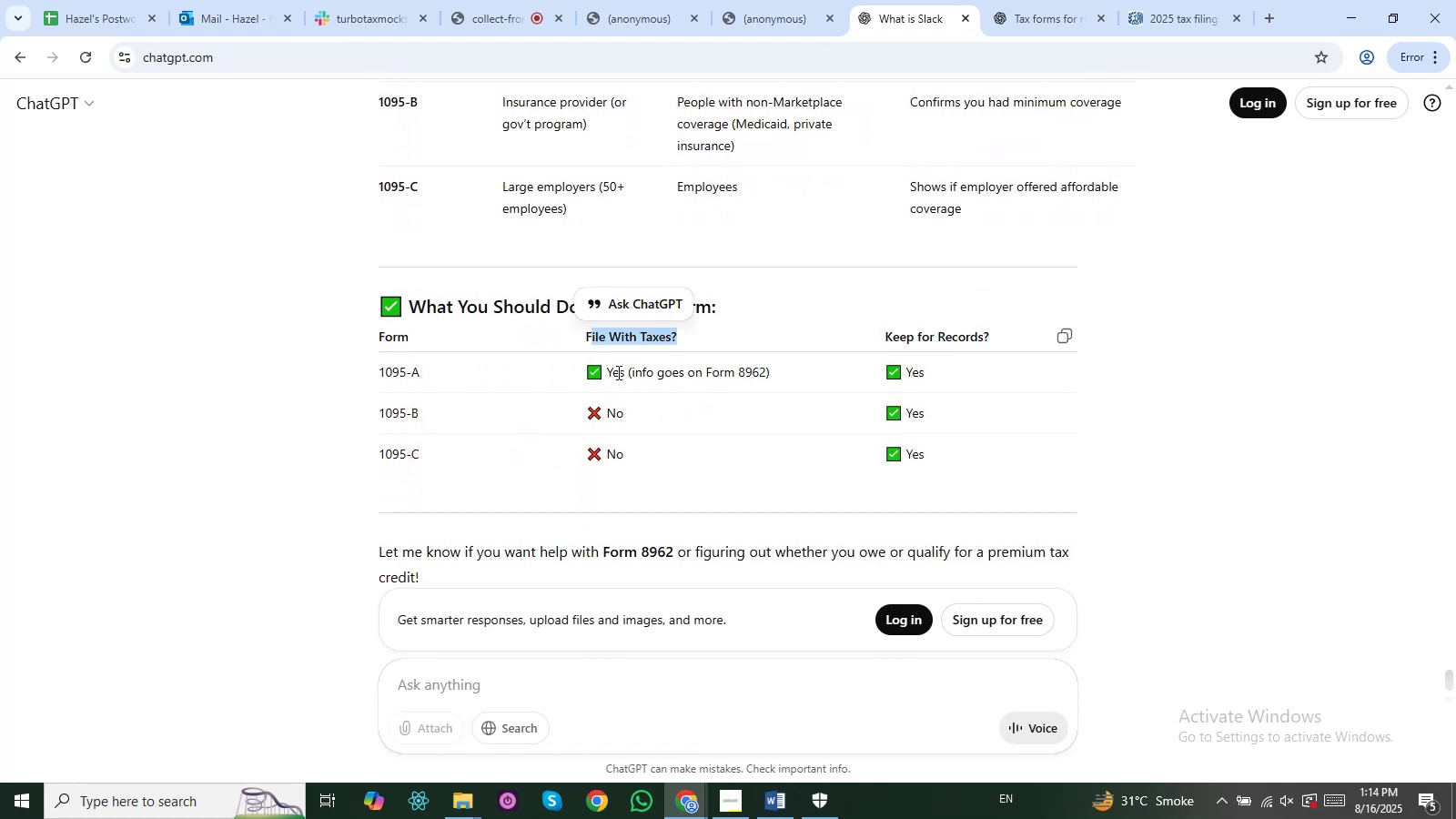 
scroll: coordinate [682, 533], scroll_direction: down, amount: 2.0
 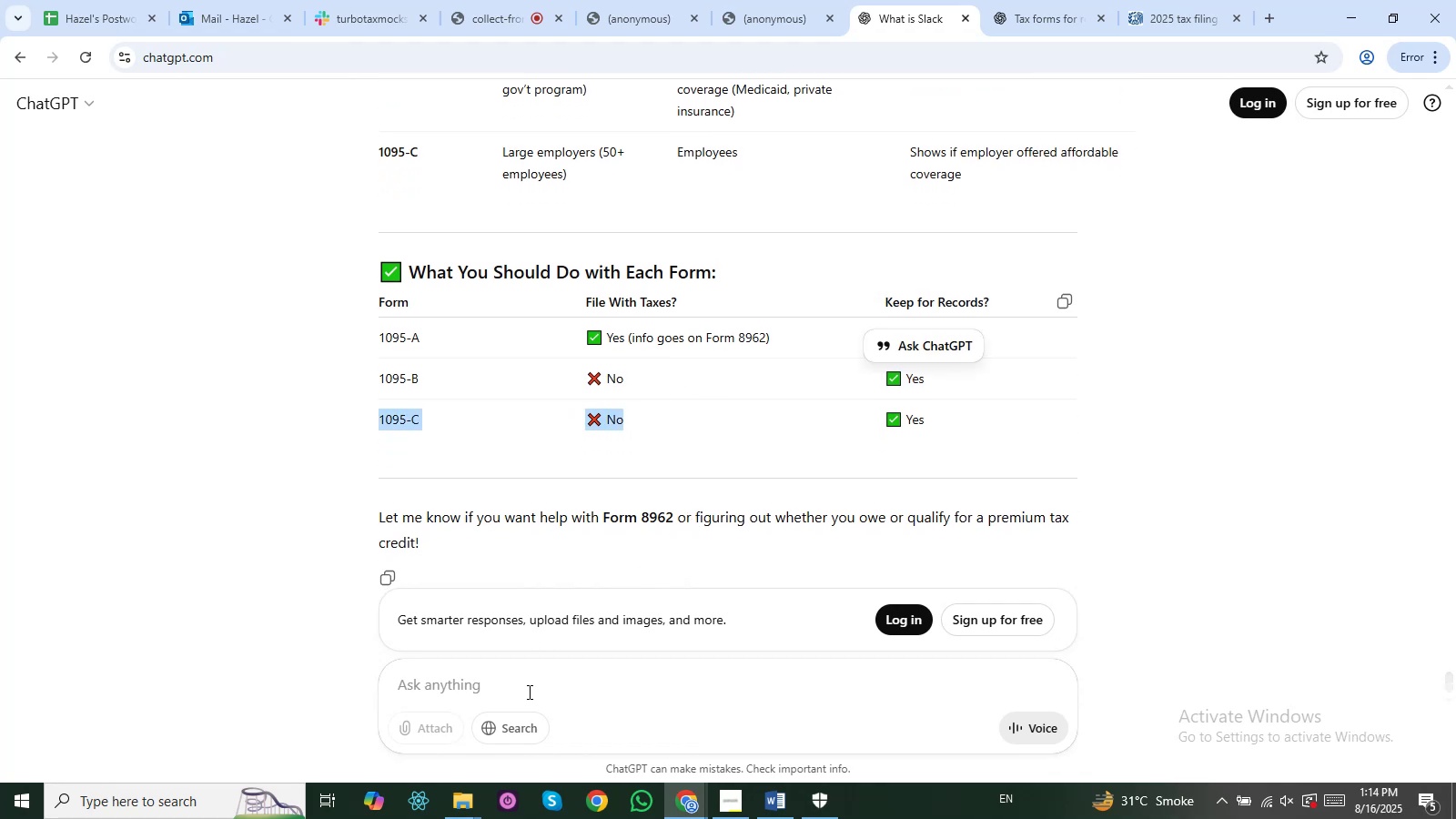 
left_click([528, 692])
 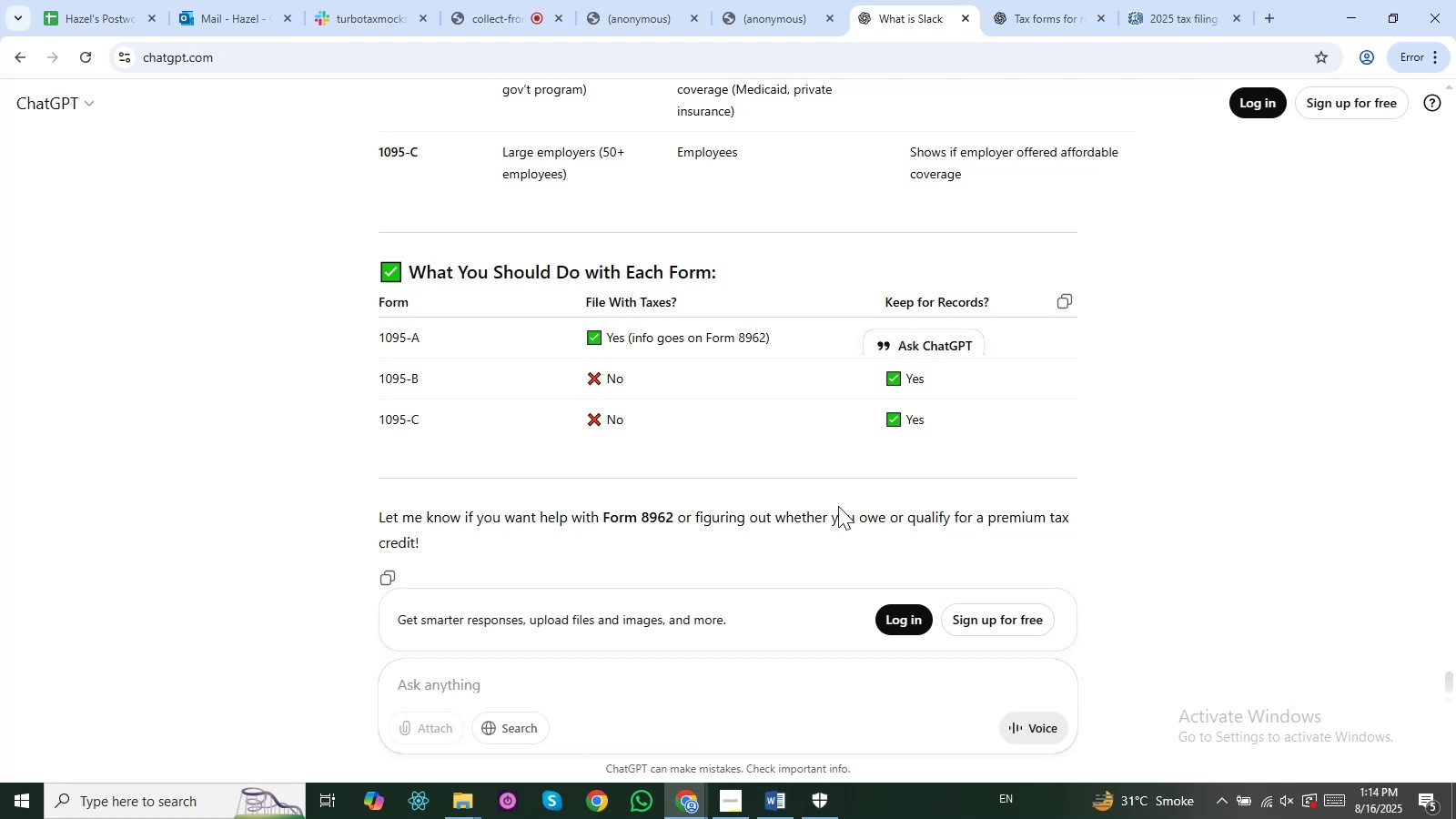 
wait(13.94)
 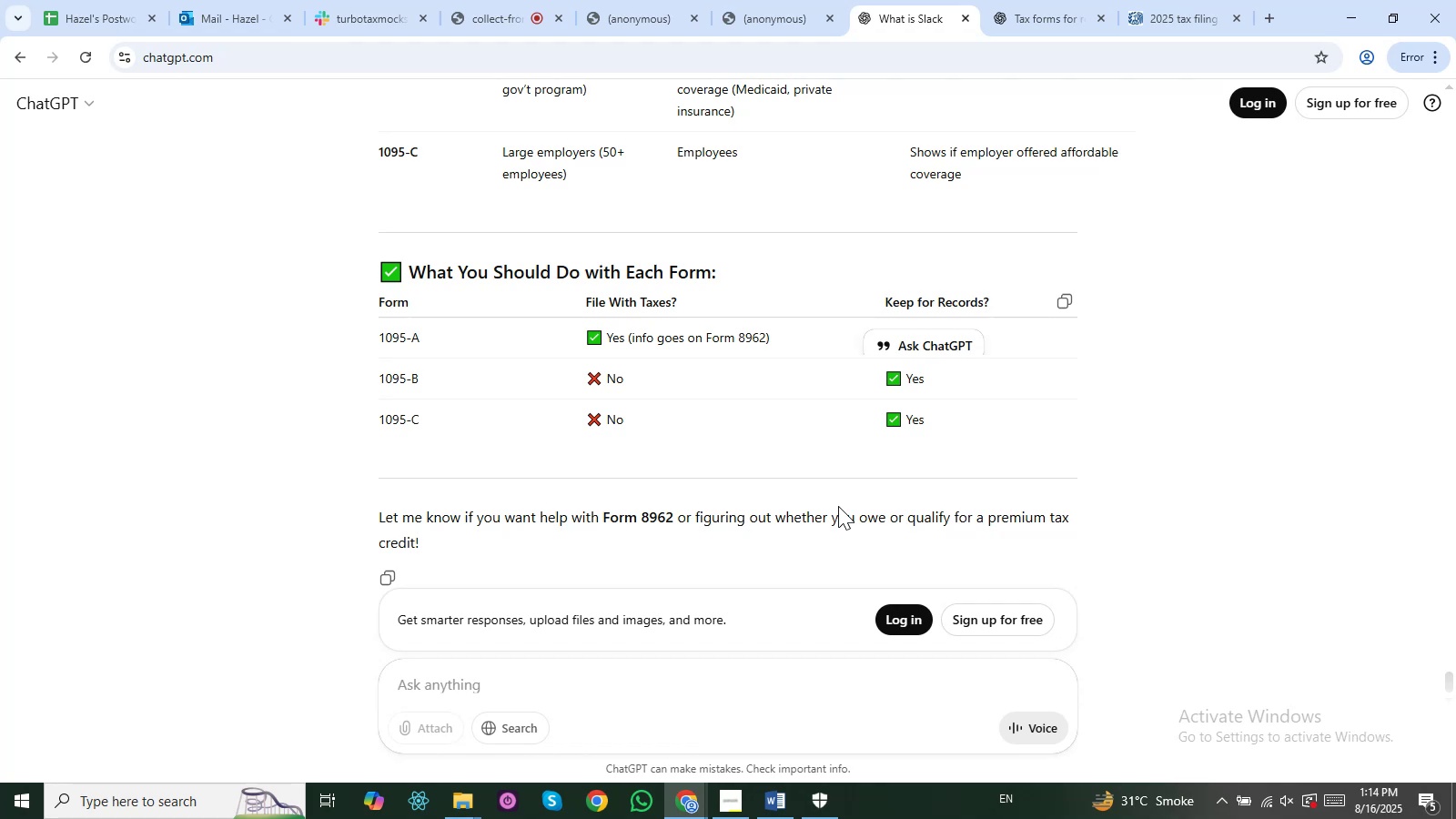 
type(so can we use 1095 B and 1095 C for the filing tax )
key(Backspace)
type(es or can include in the tax returnf or )
 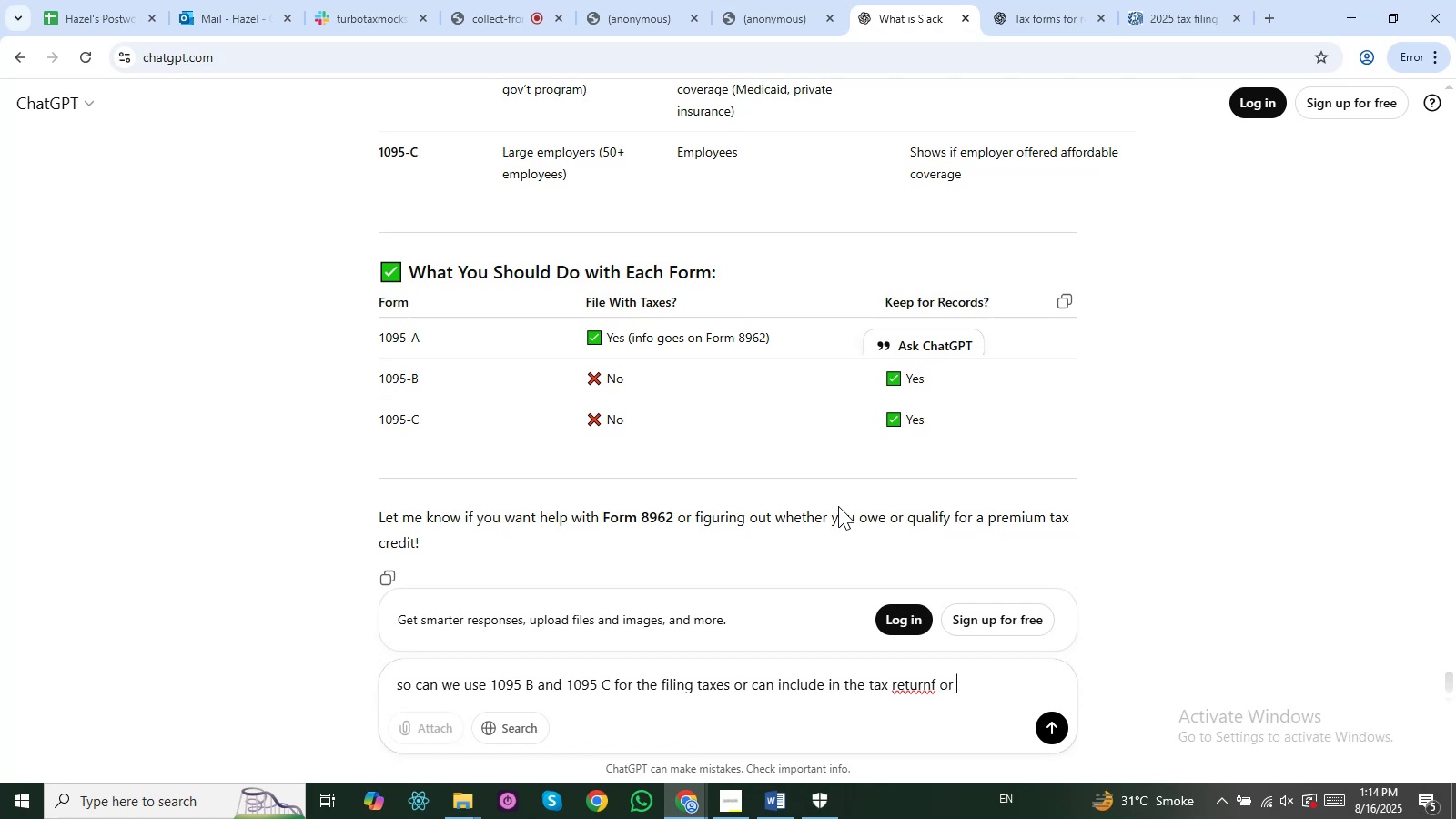 
key(Backspace)
key(Backspace)
key(Backspace)
key(Backspace)
key(Backspace)
type(s for getting tax credits?)
 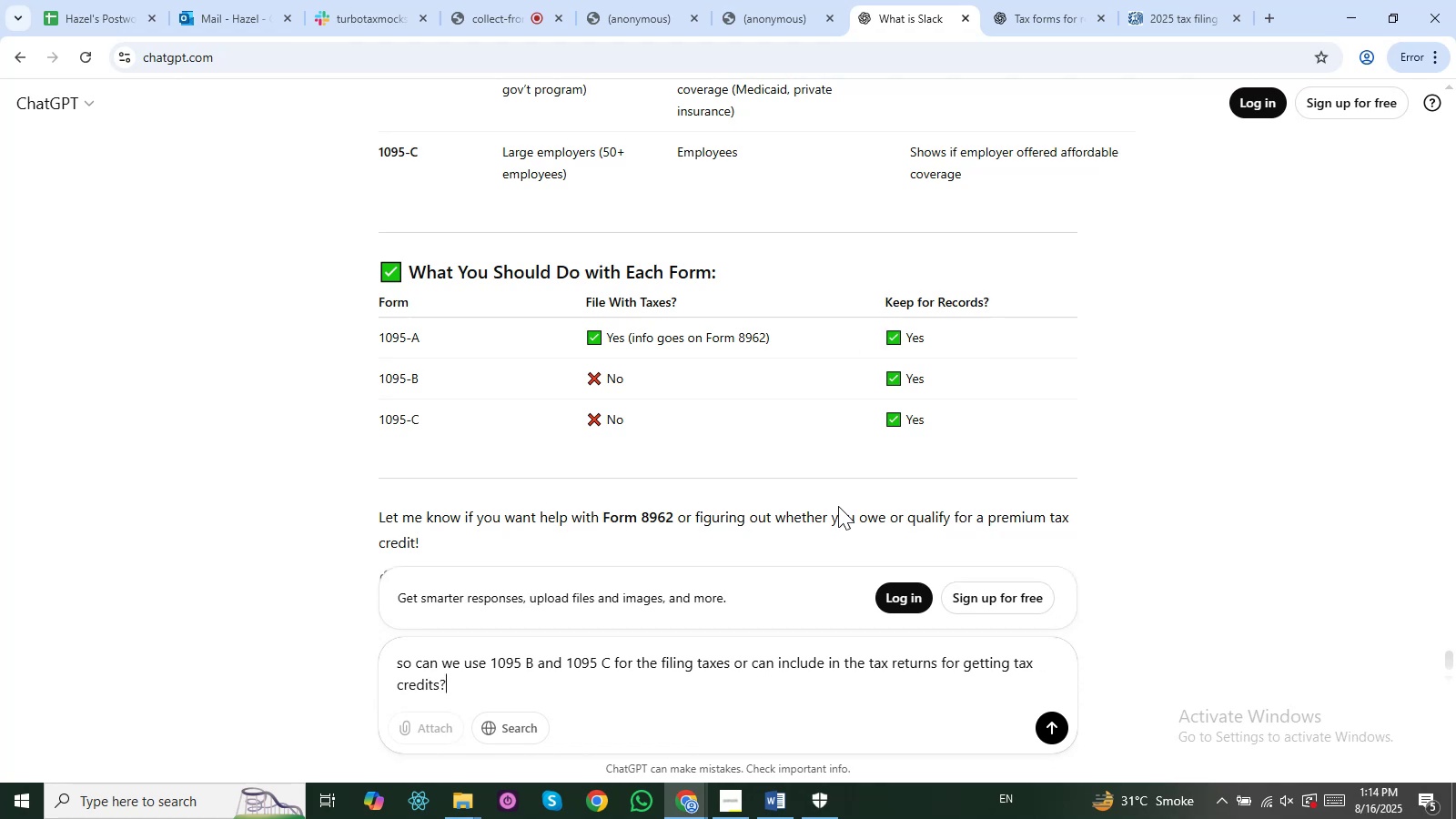 
 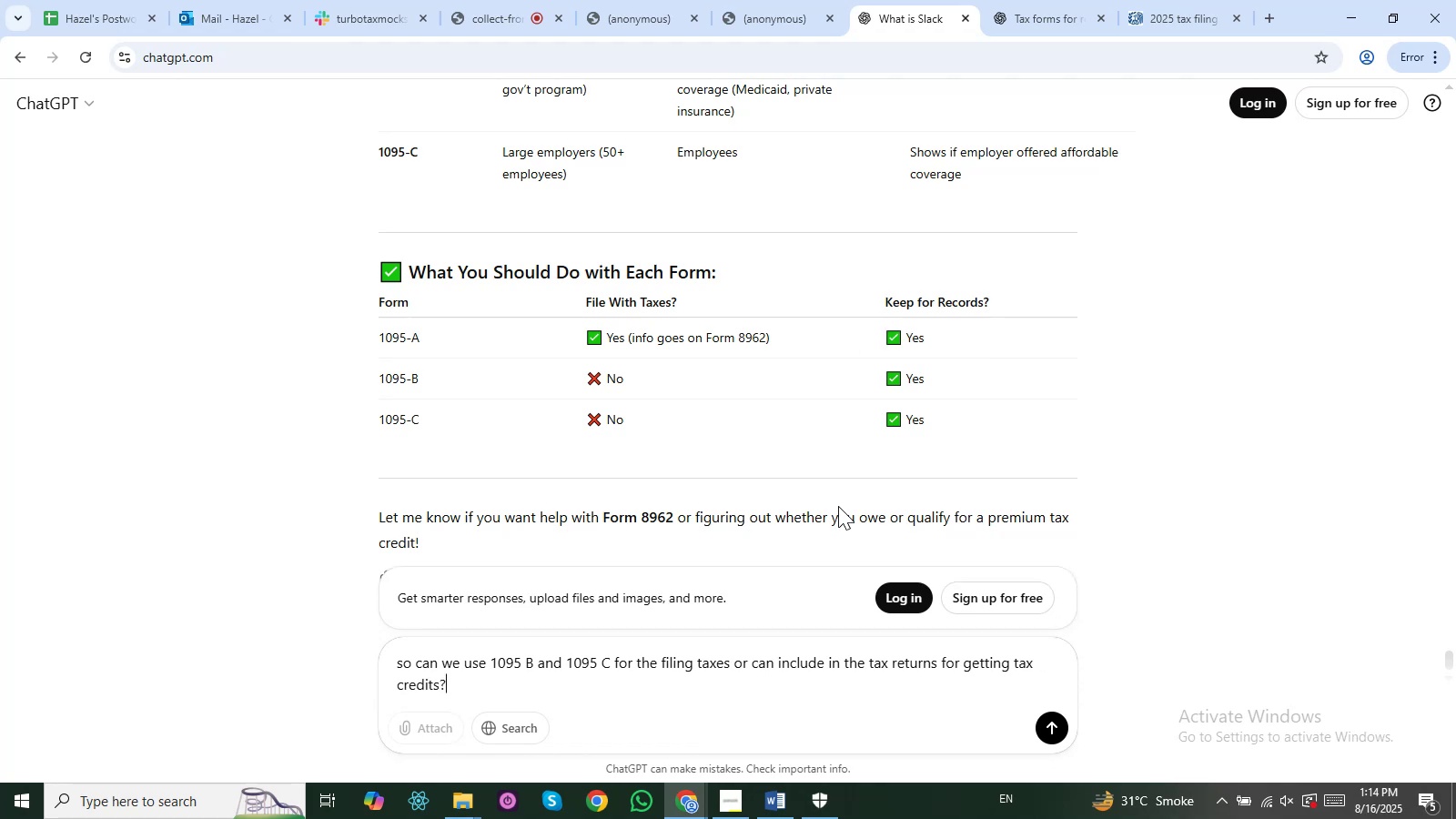 
key(Enter)
 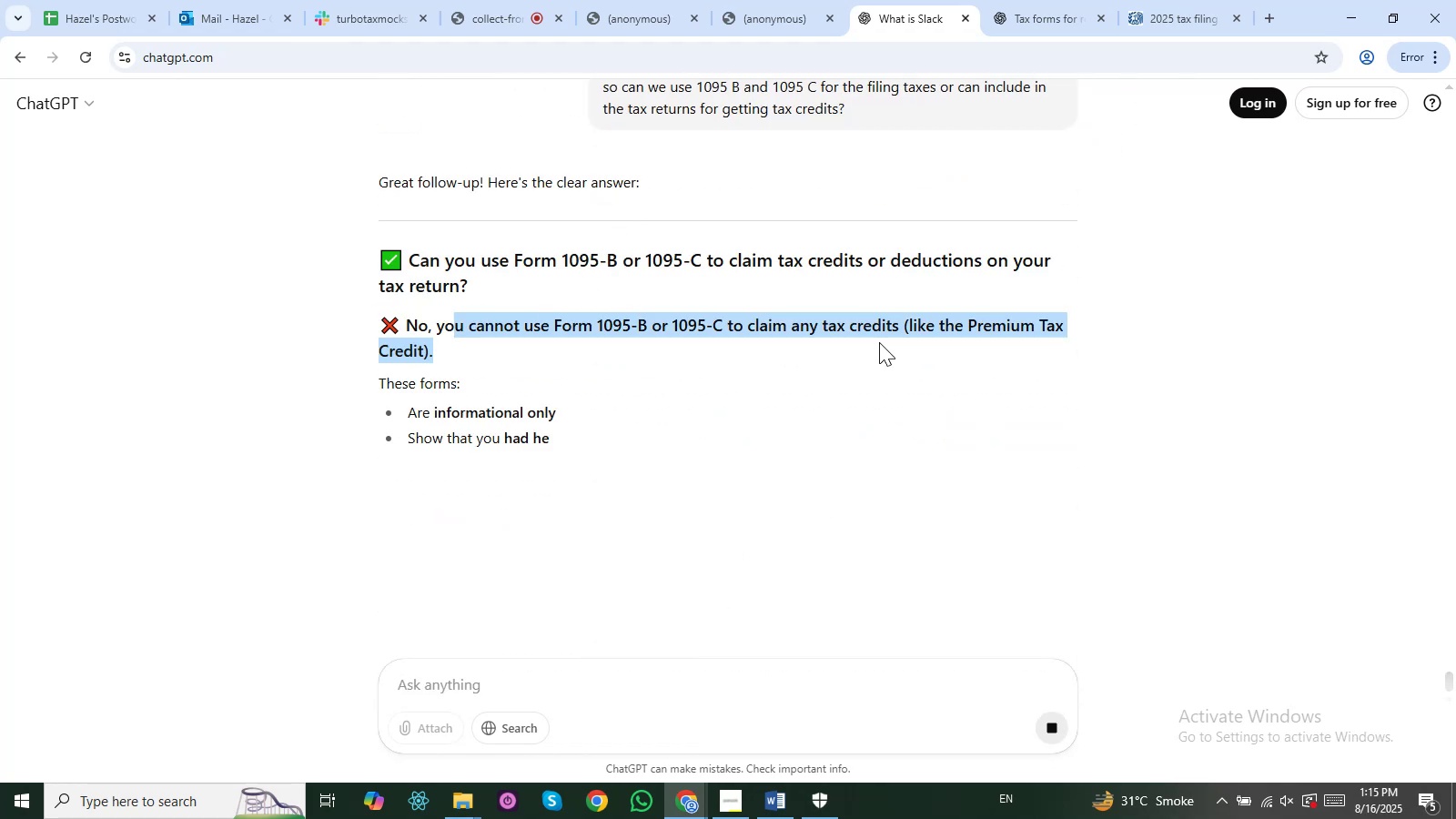 
wait(9.91)
 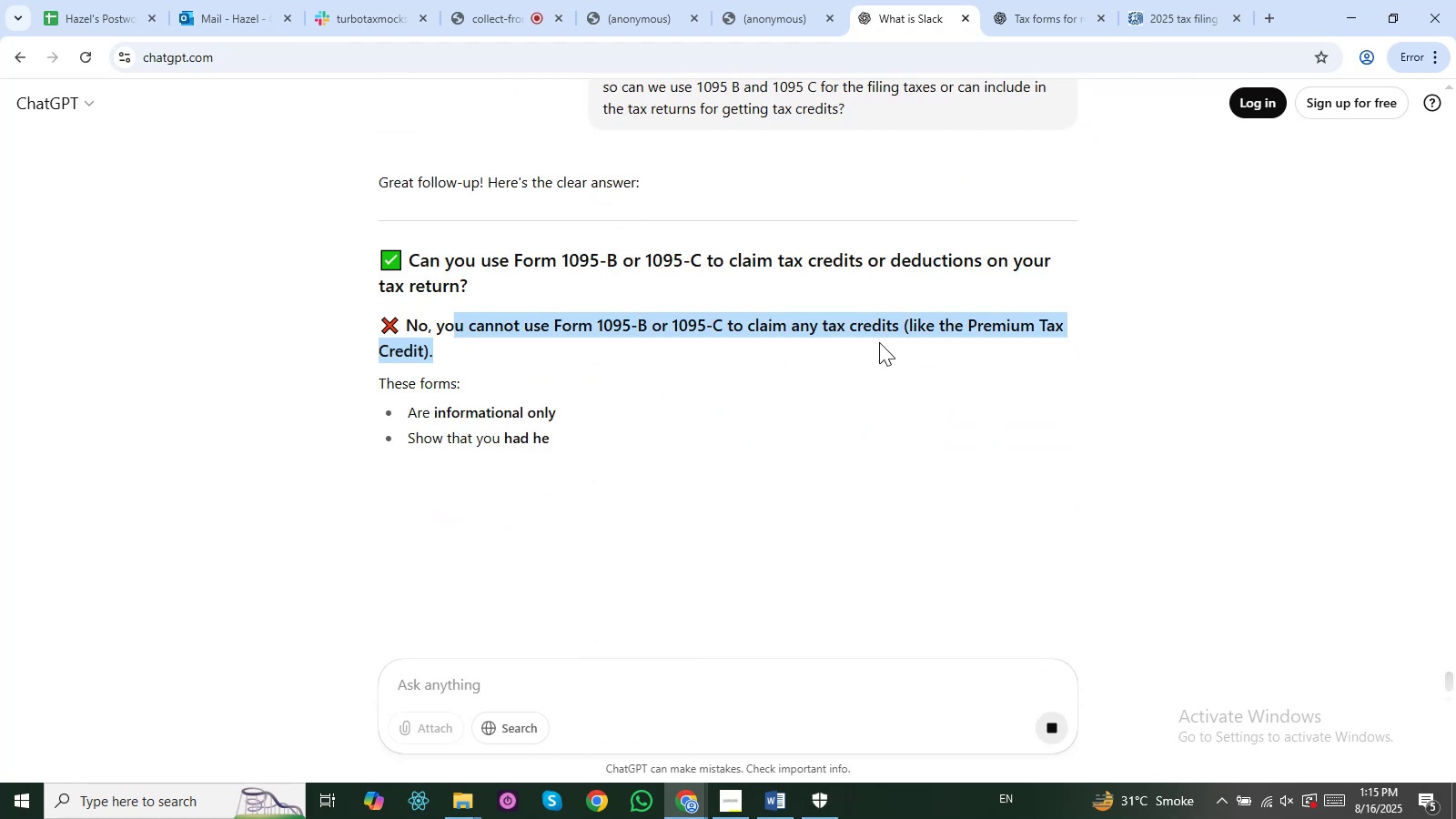 
scroll: coordinate [575, 473], scroll_direction: down, amount: 1.0
 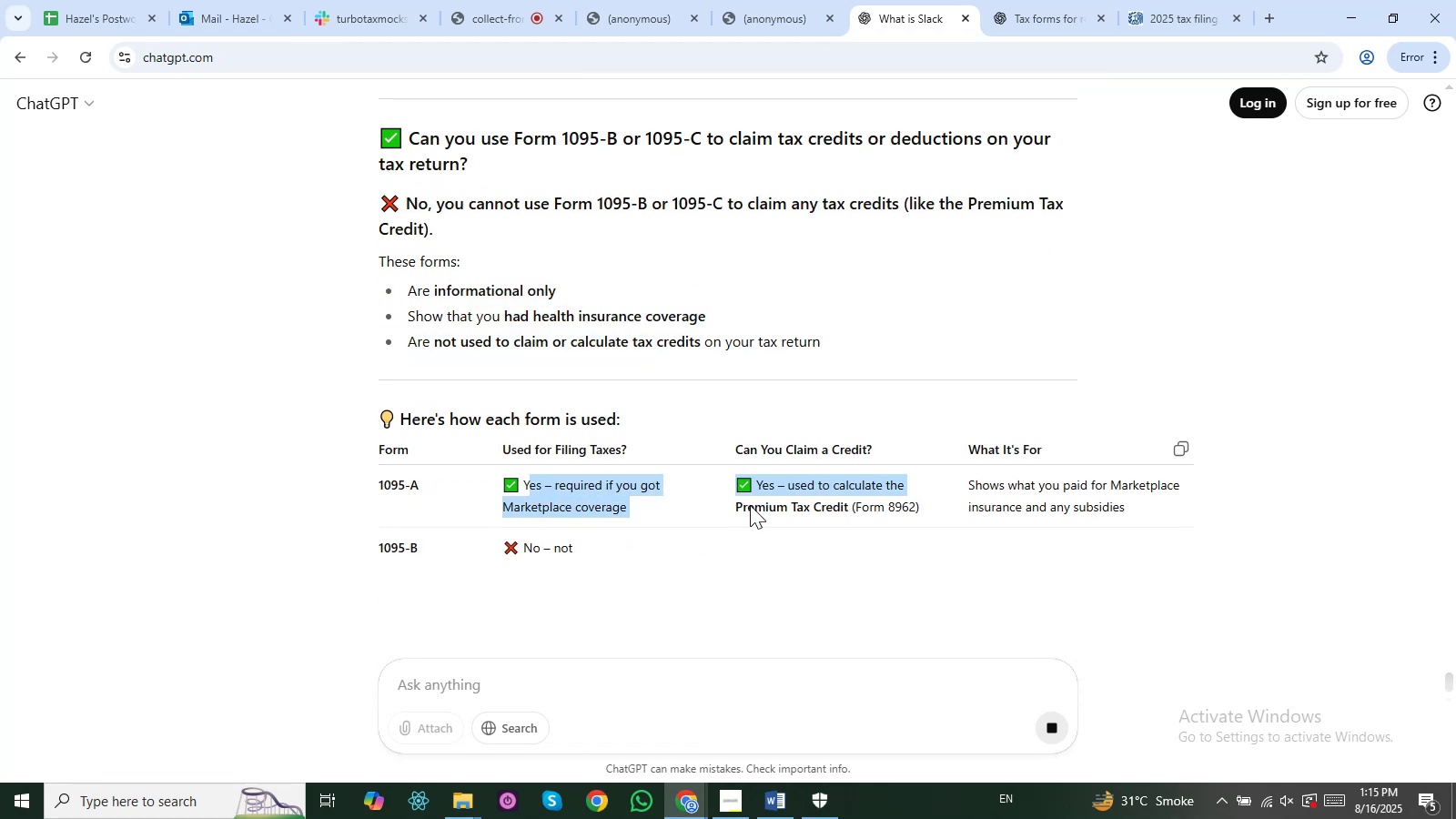 
mouse_move([975, 538])
 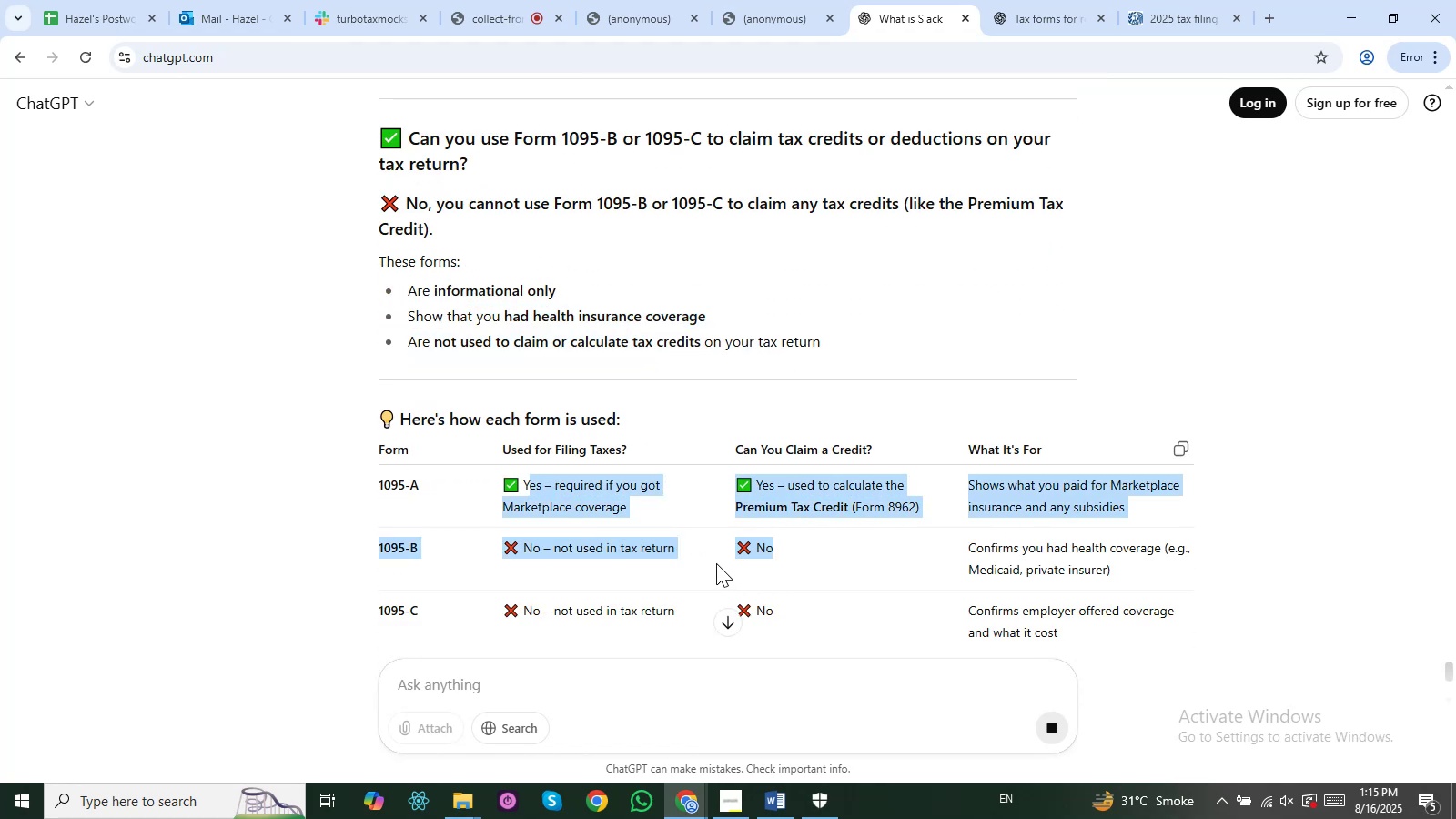 
scroll: coordinate [765, 561], scroll_direction: down, amount: 1.0
 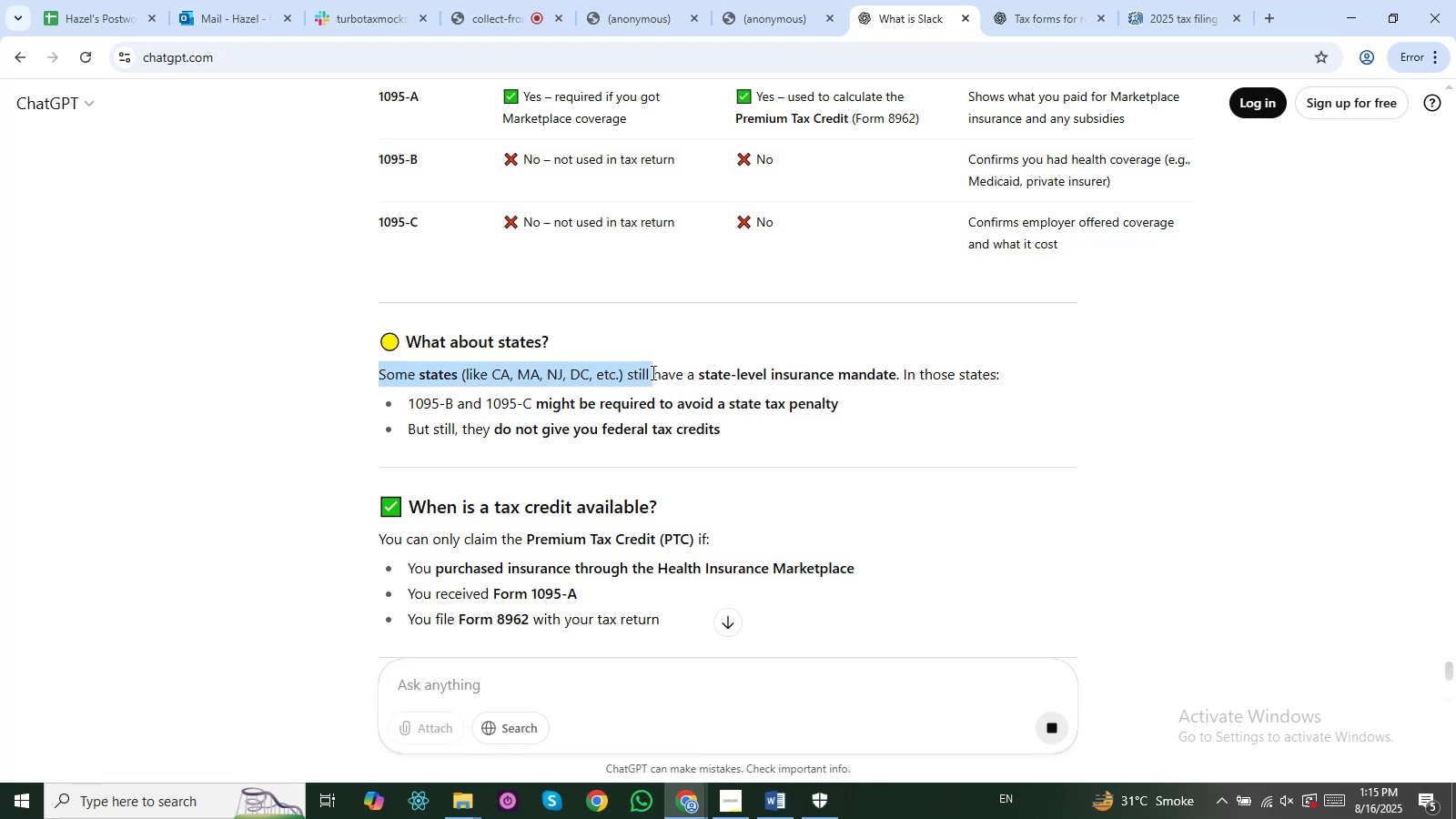 
wait(9.8)
 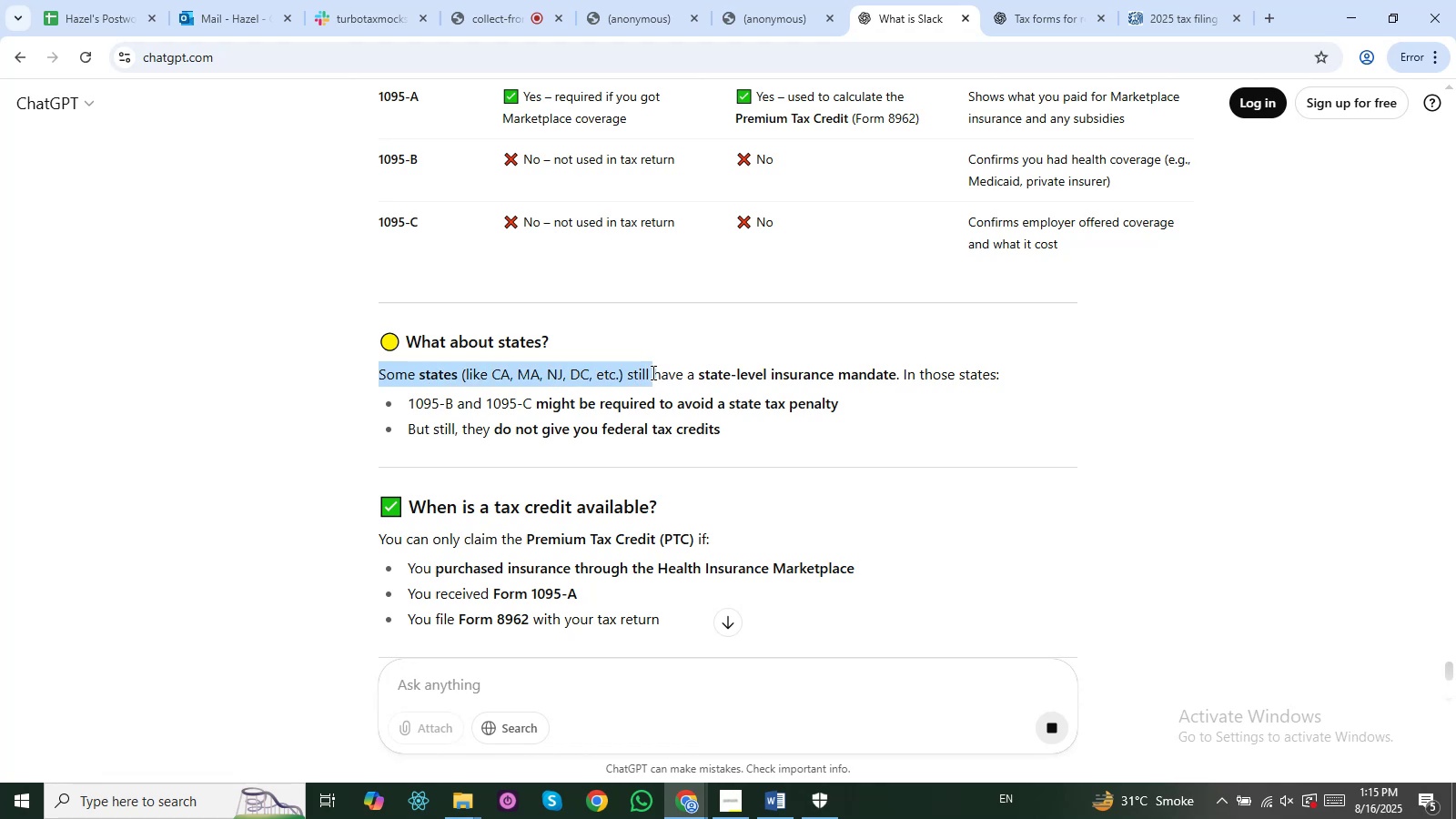 
scroll: coordinate [538, 508], scroll_direction: down, amount: 3.0
 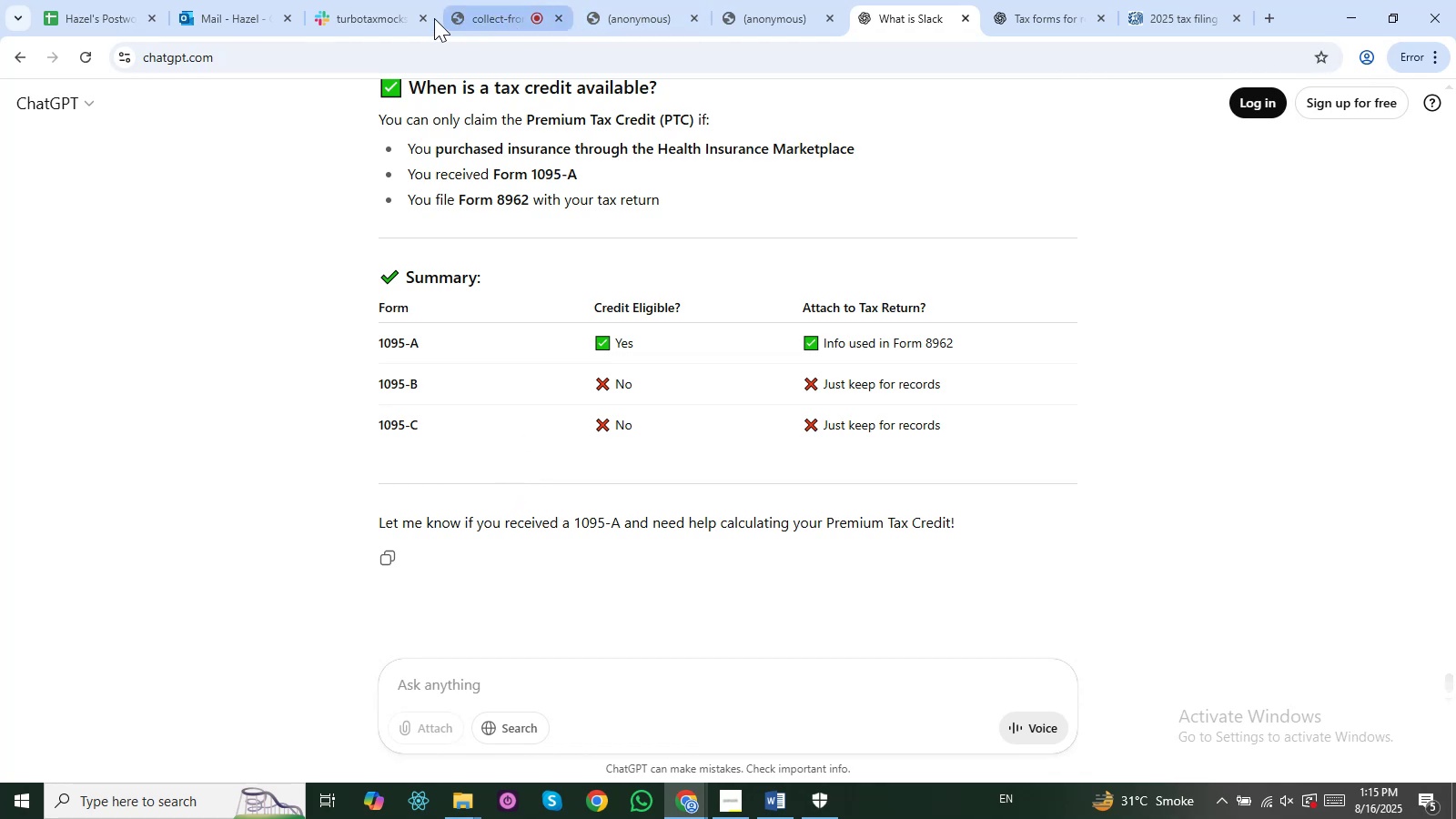 
left_click([358, 3])
 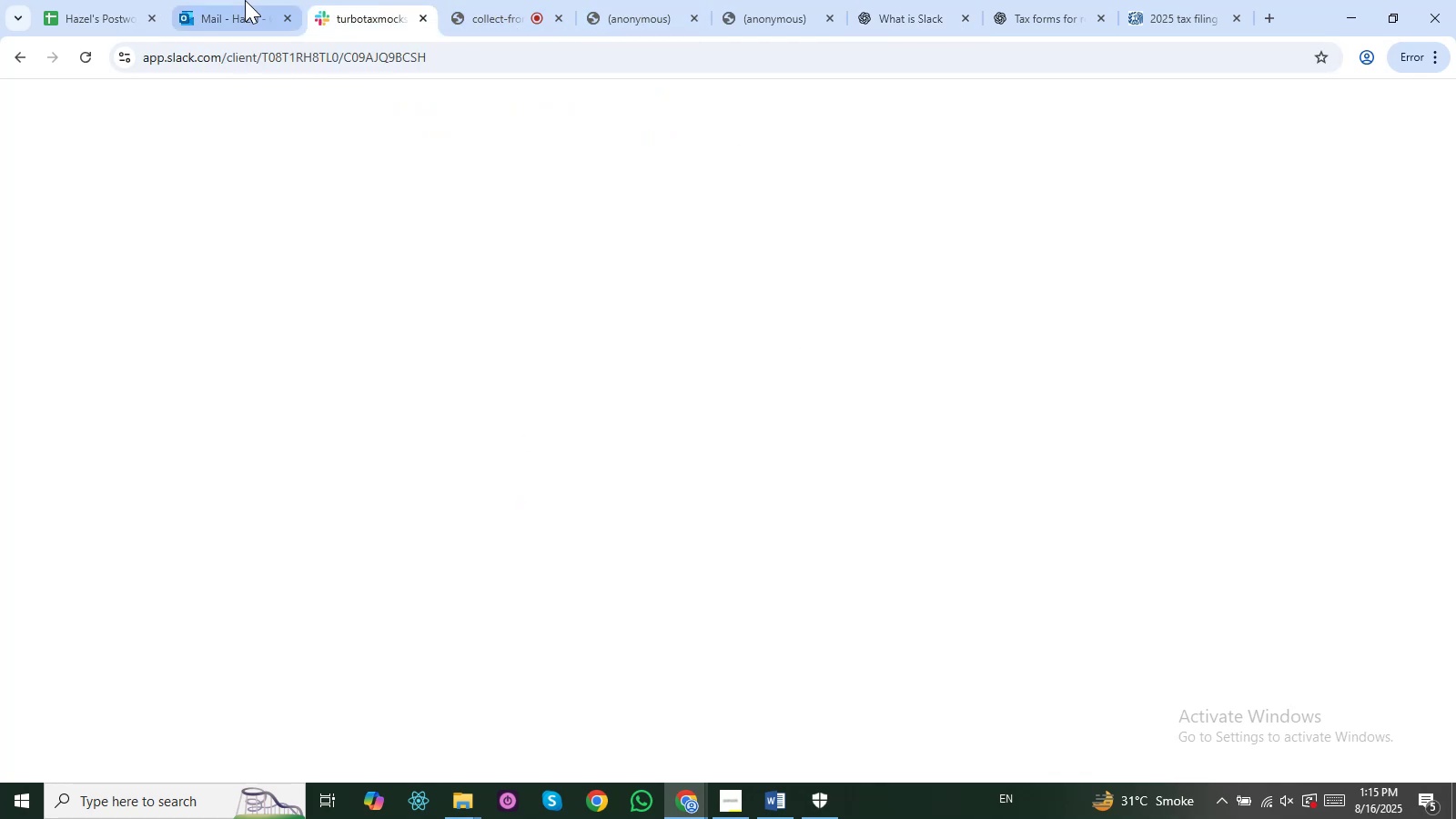 
left_click([245, 0])
 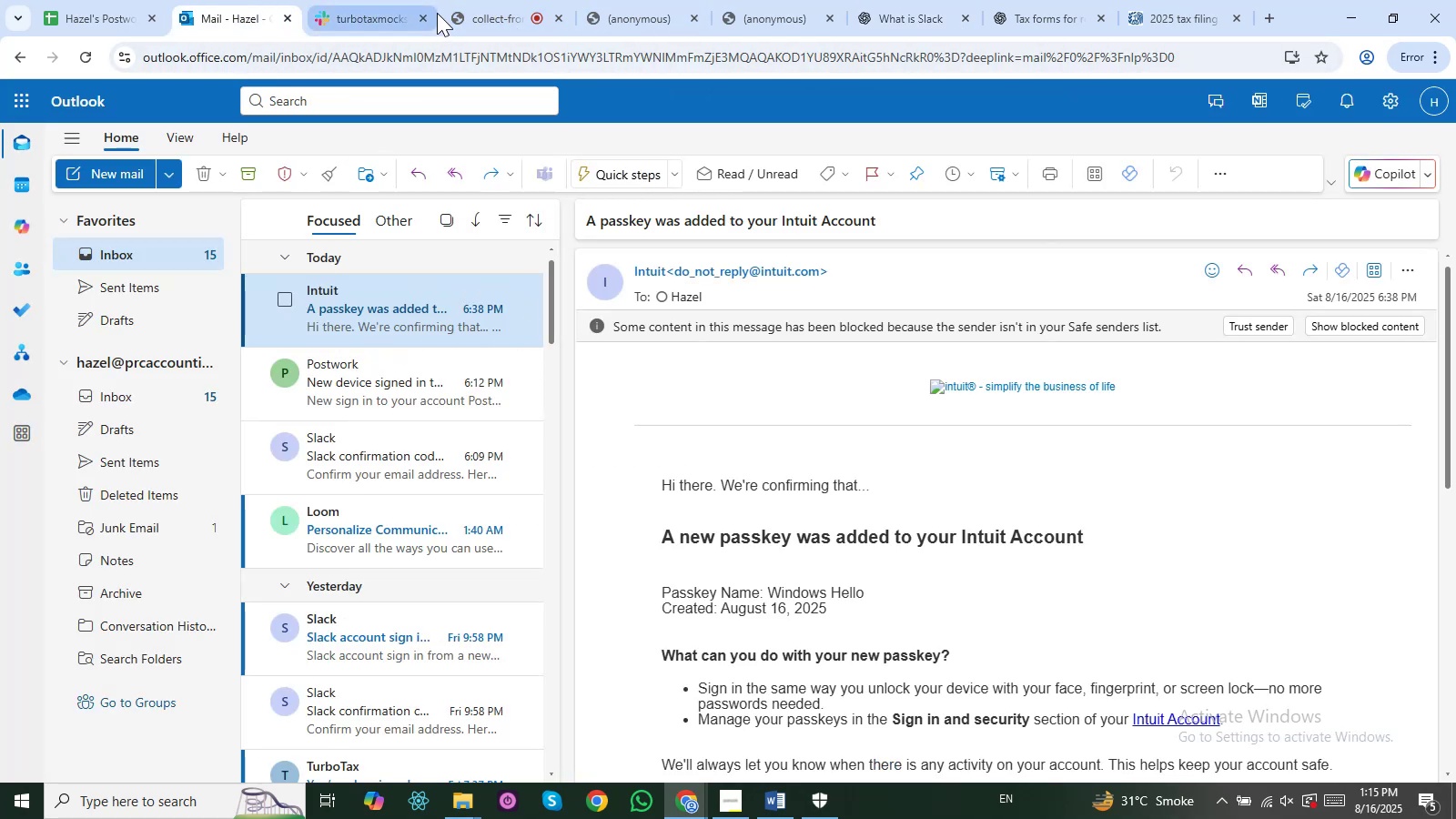 
left_click([368, 3])
 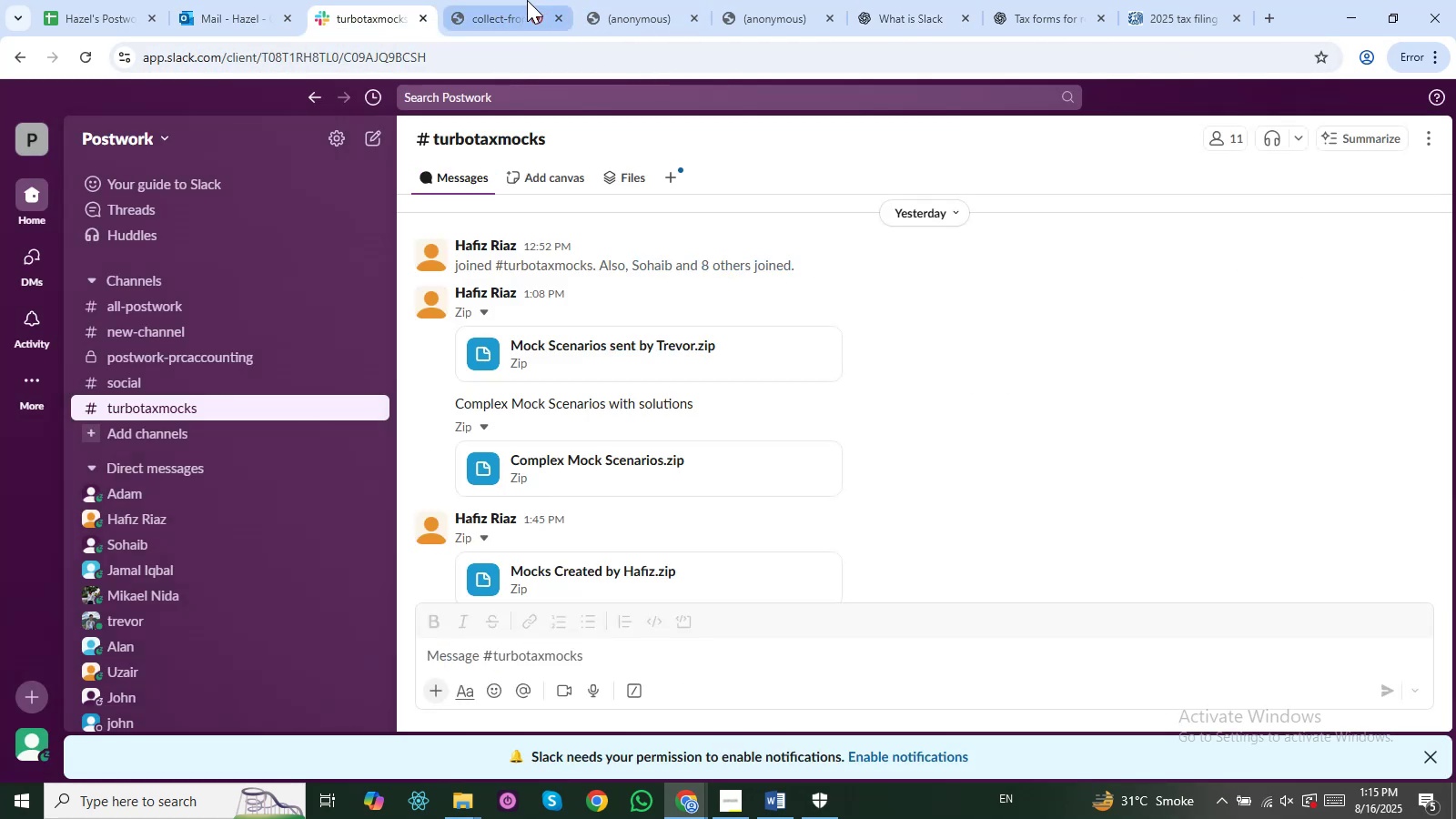 
left_click([527, 0])
 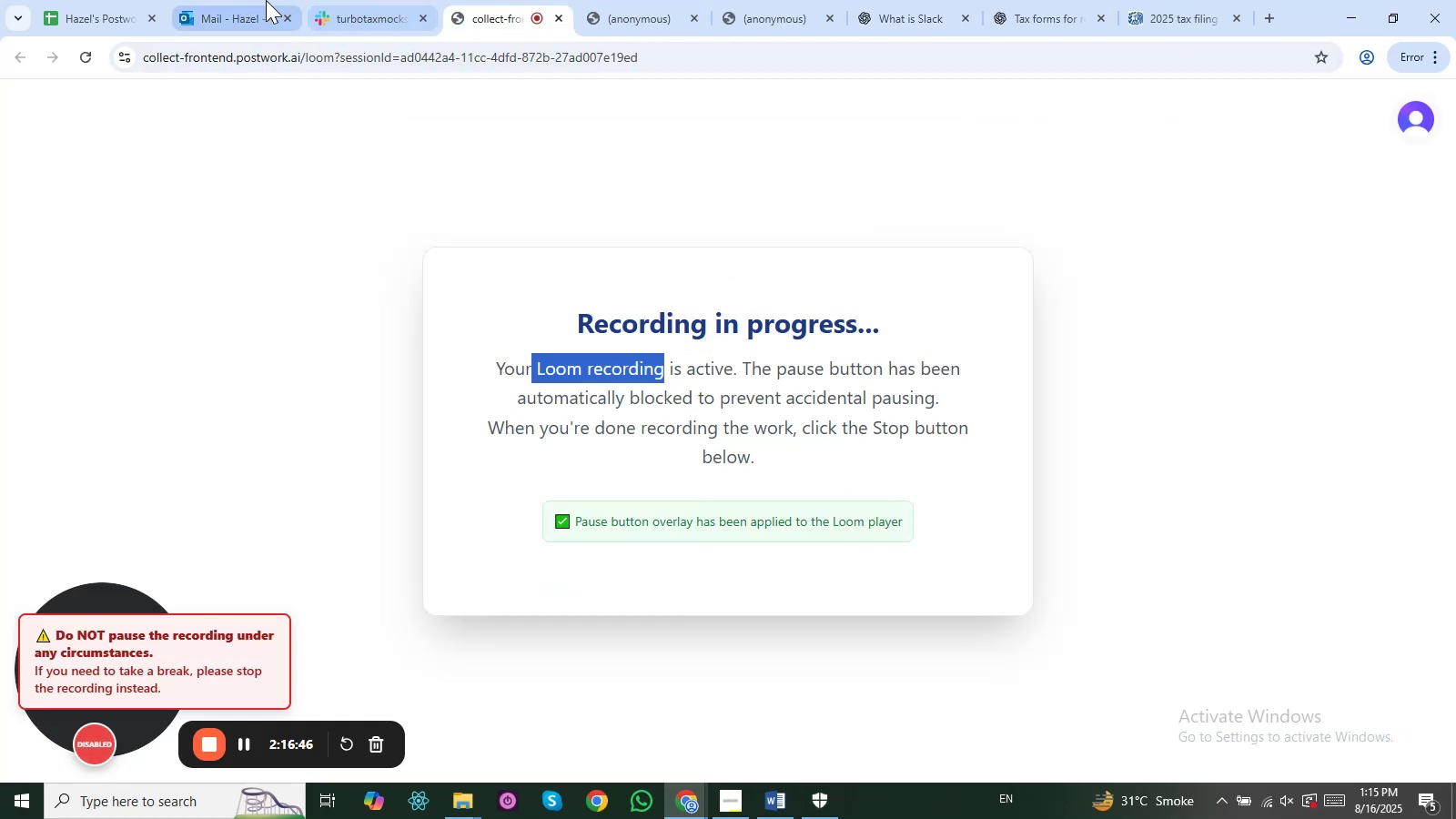 
left_click([261, 0])
 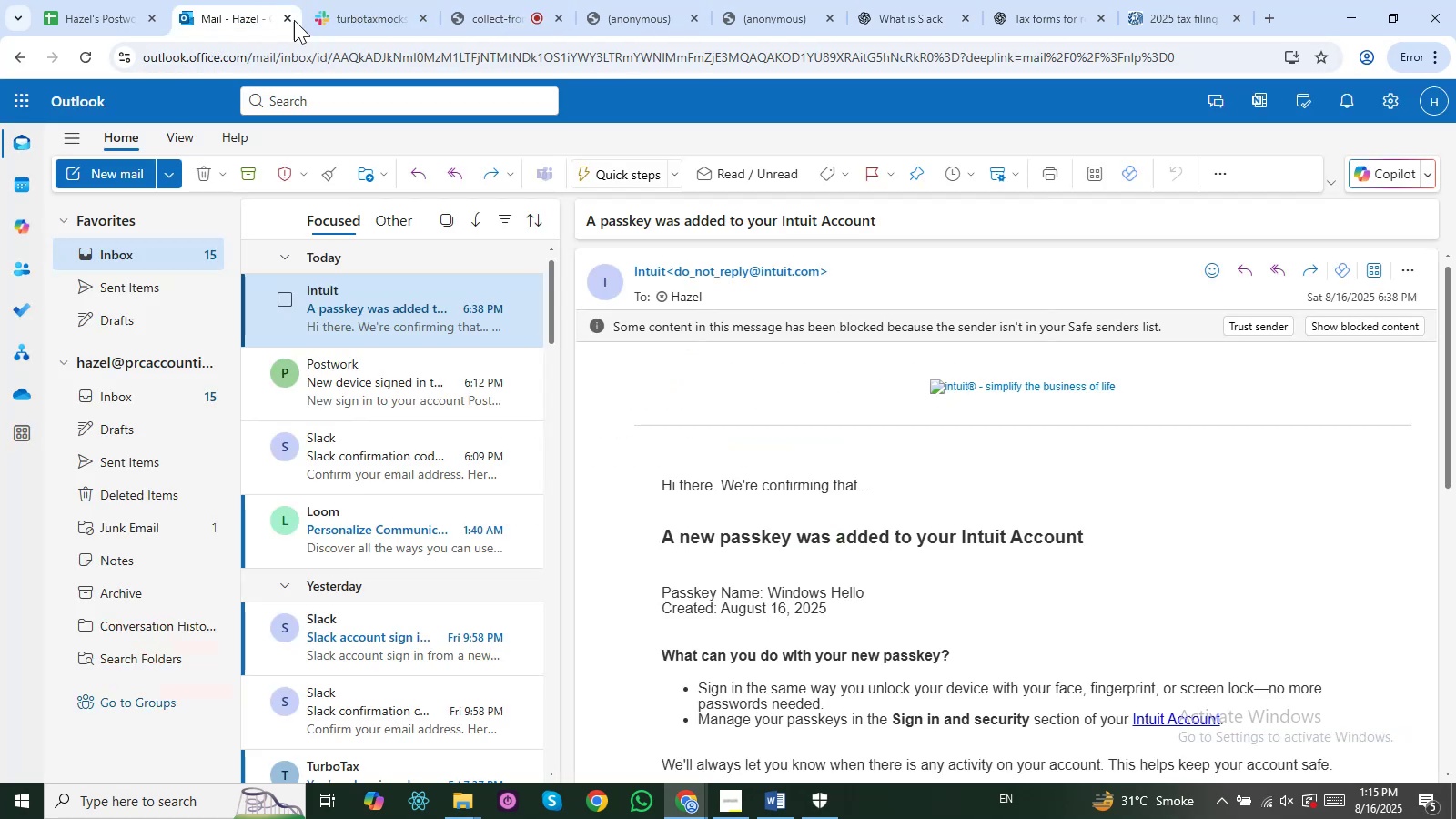 
key(Alt+AltLeft)
 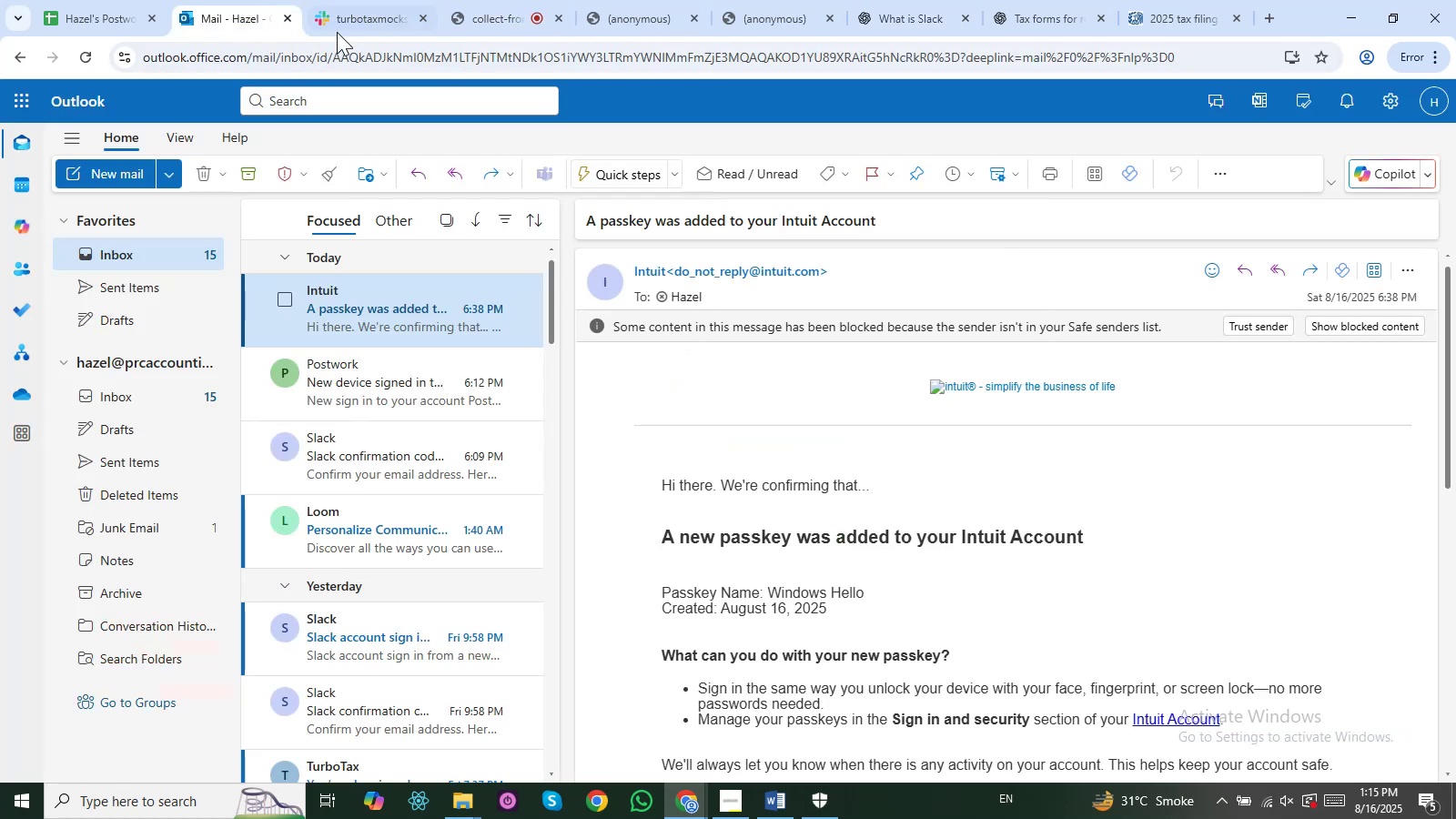 
key(Alt+Tab)
 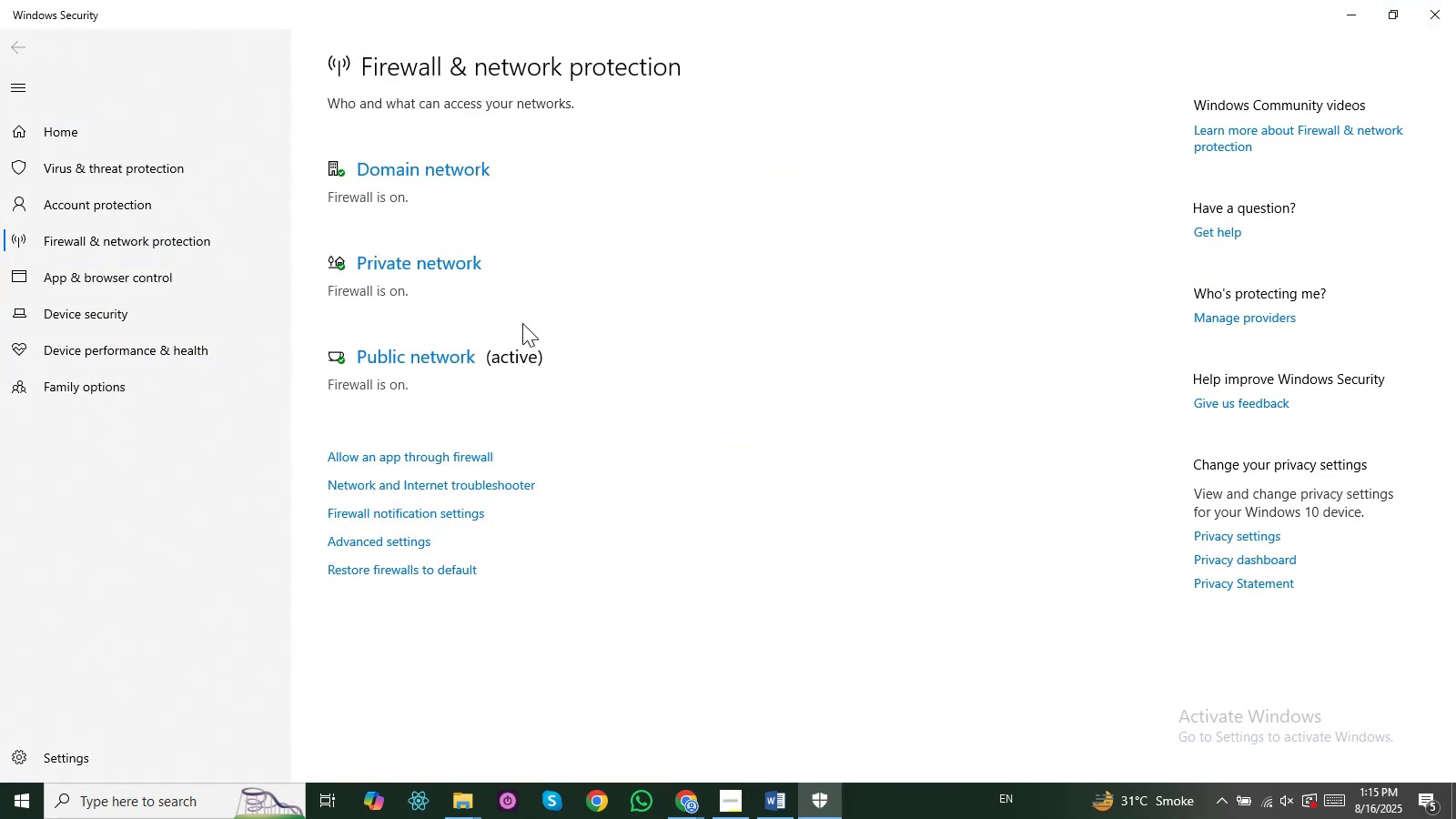 
key(Alt+Tab)
 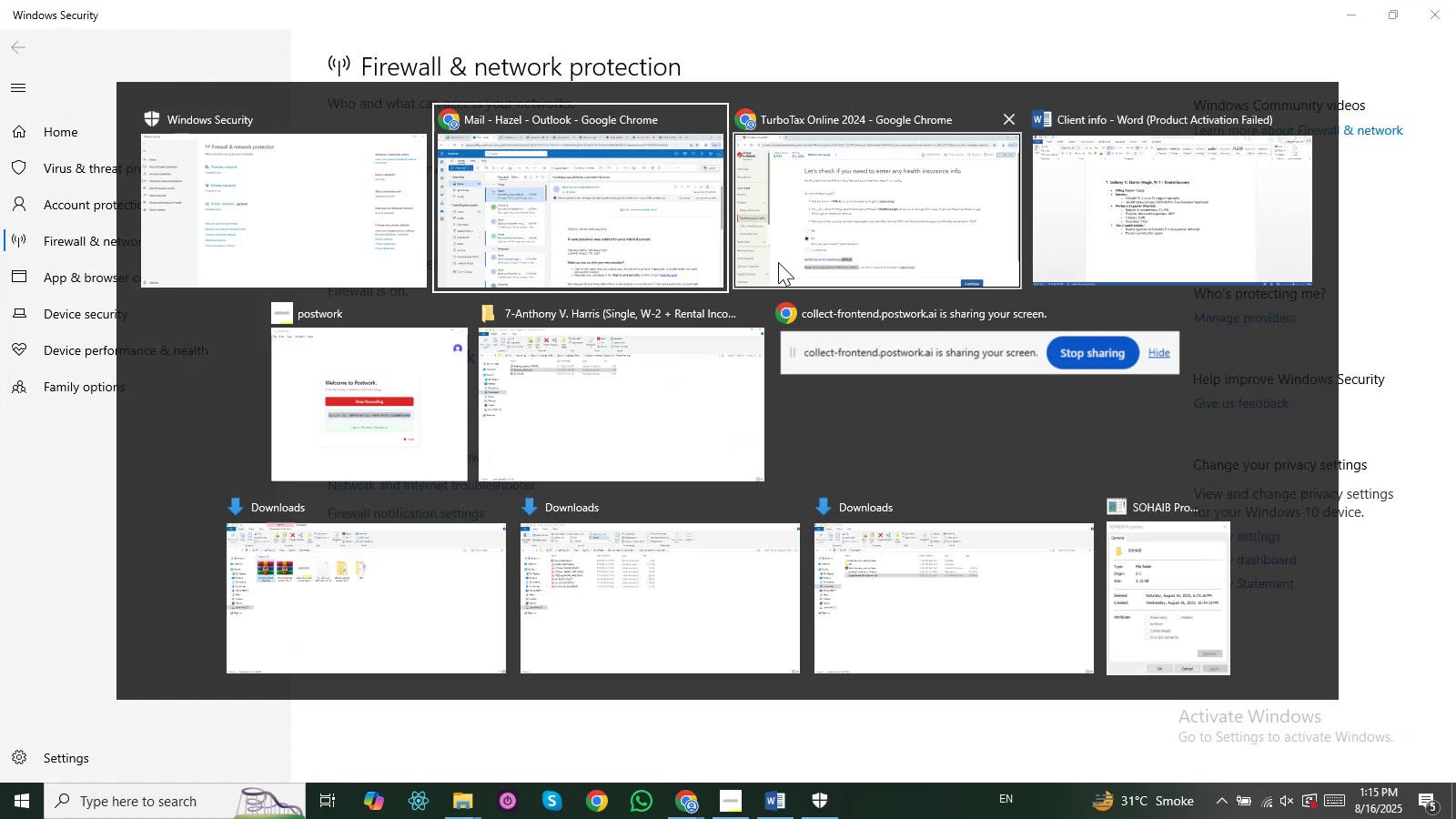 
key(Alt+Tab)
 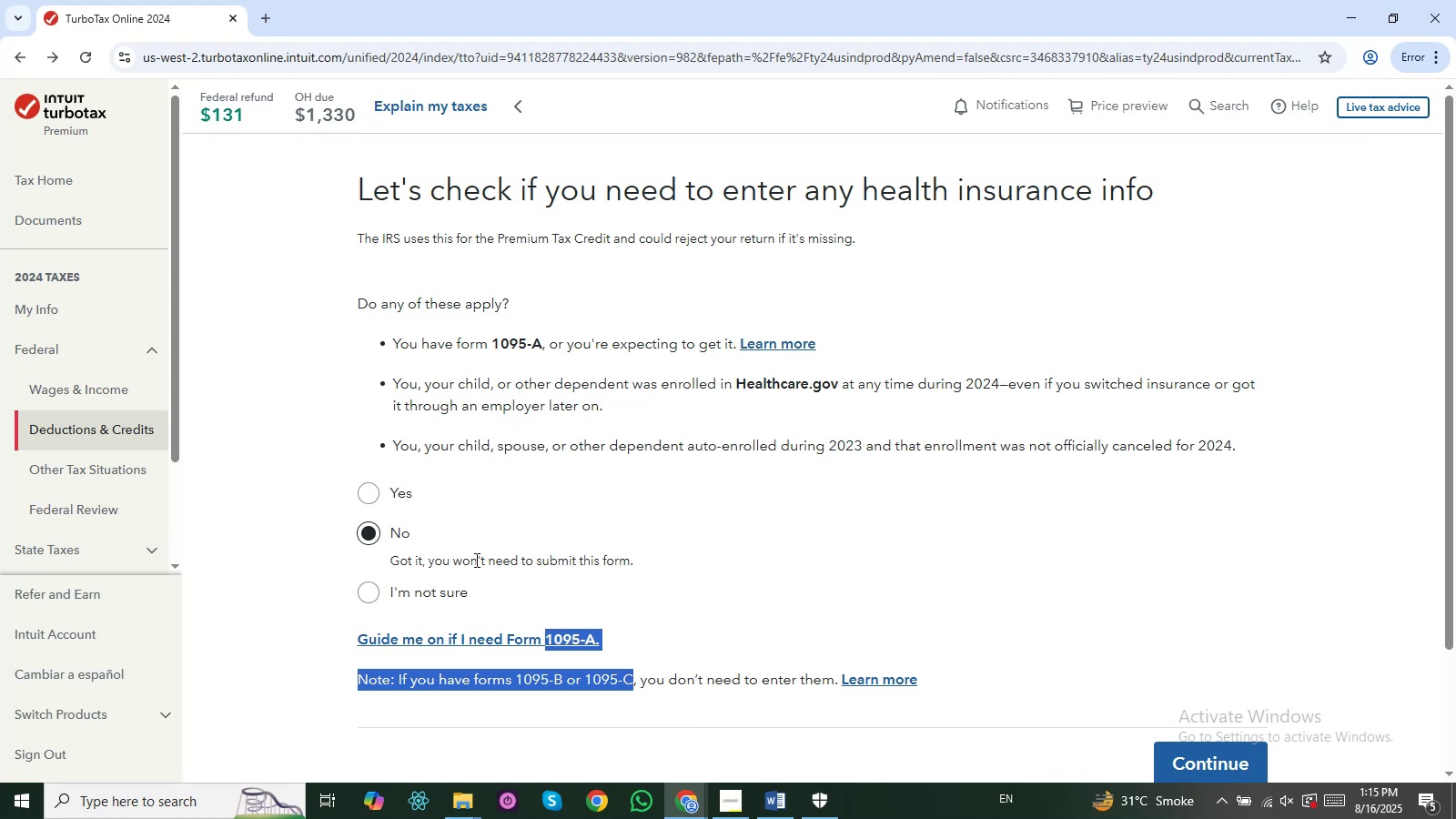 
left_click([552, 562])
 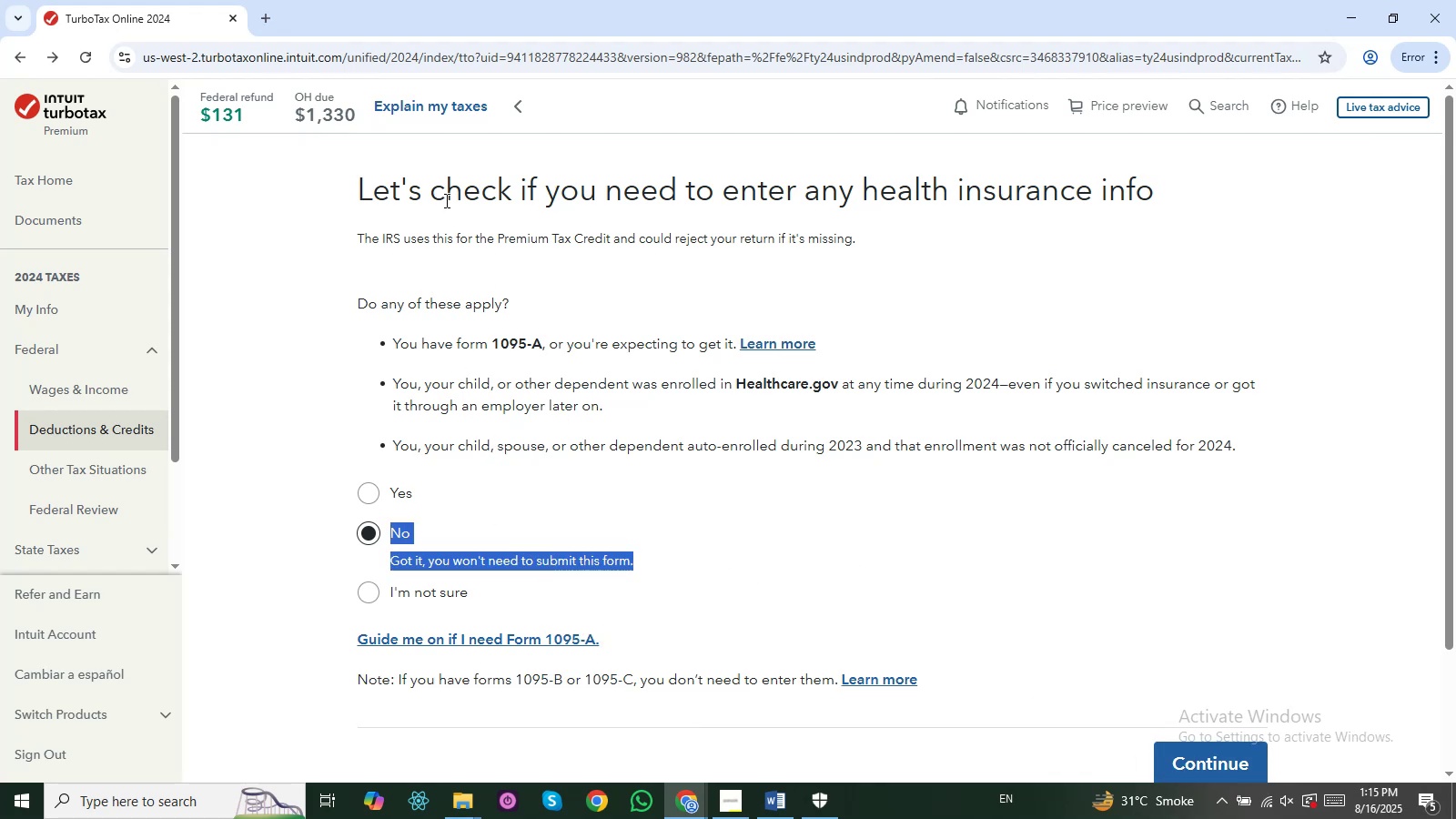 
wait(7.07)
 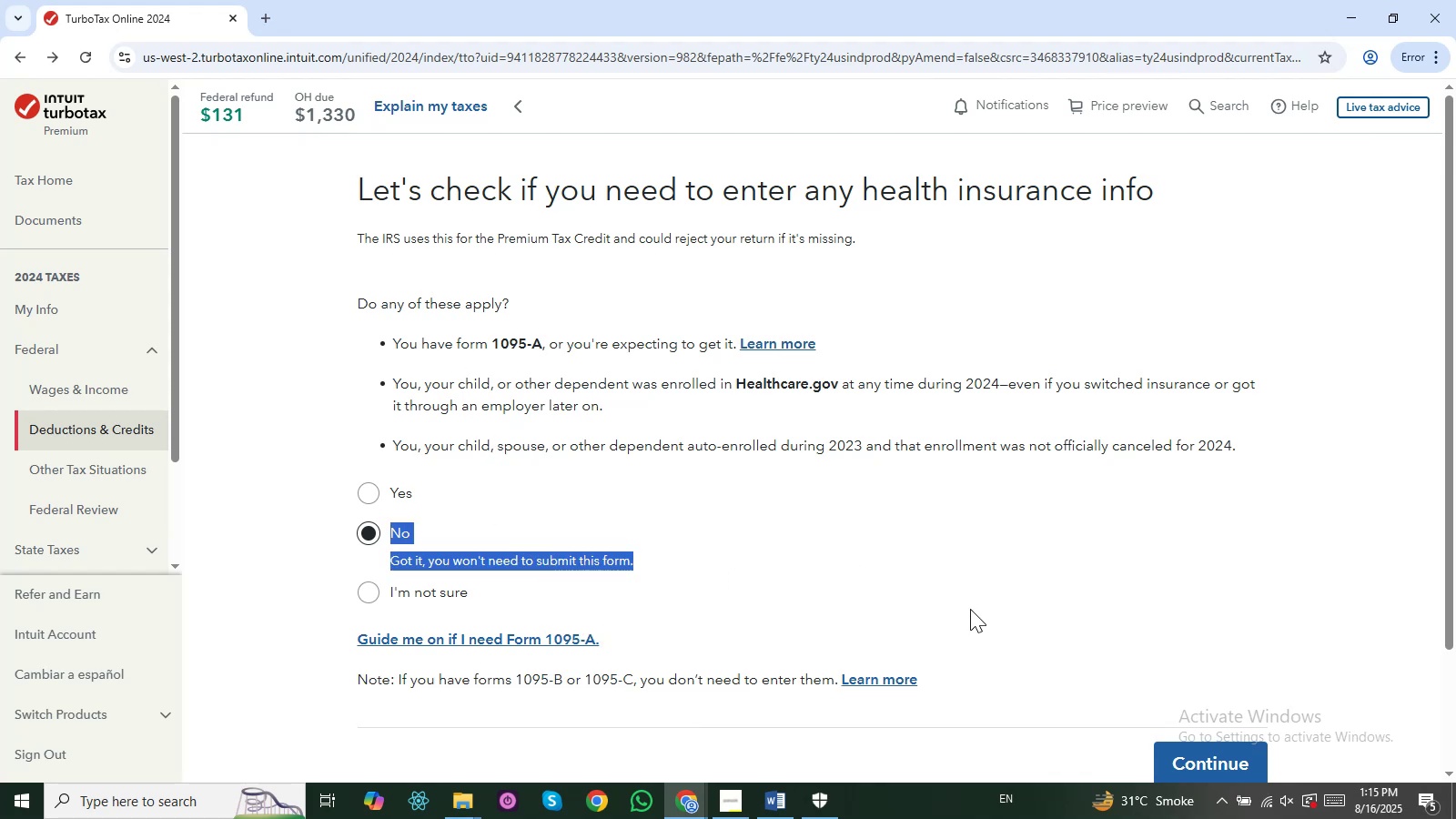 
left_click([886, 197])
 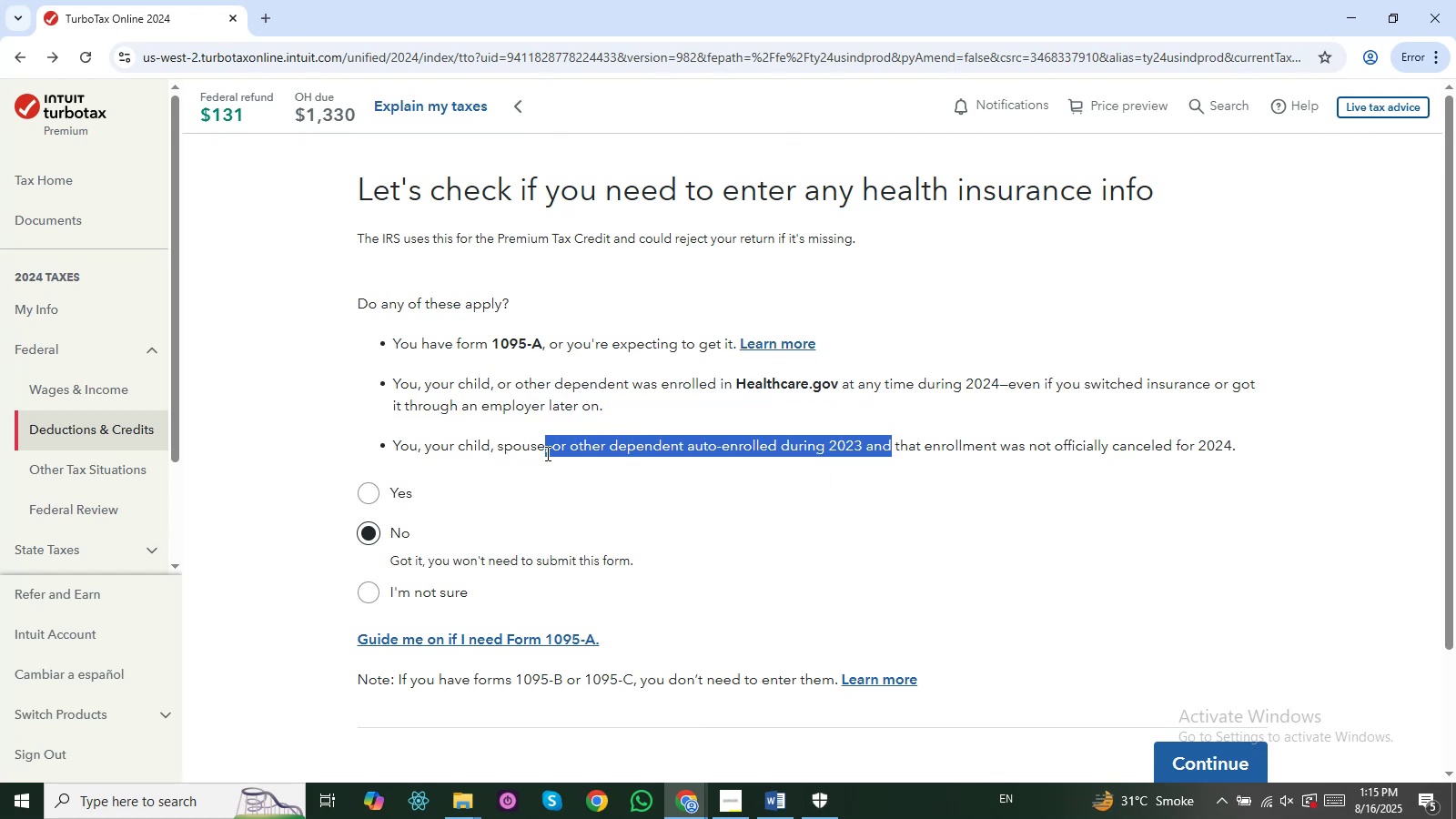 
wait(6.24)
 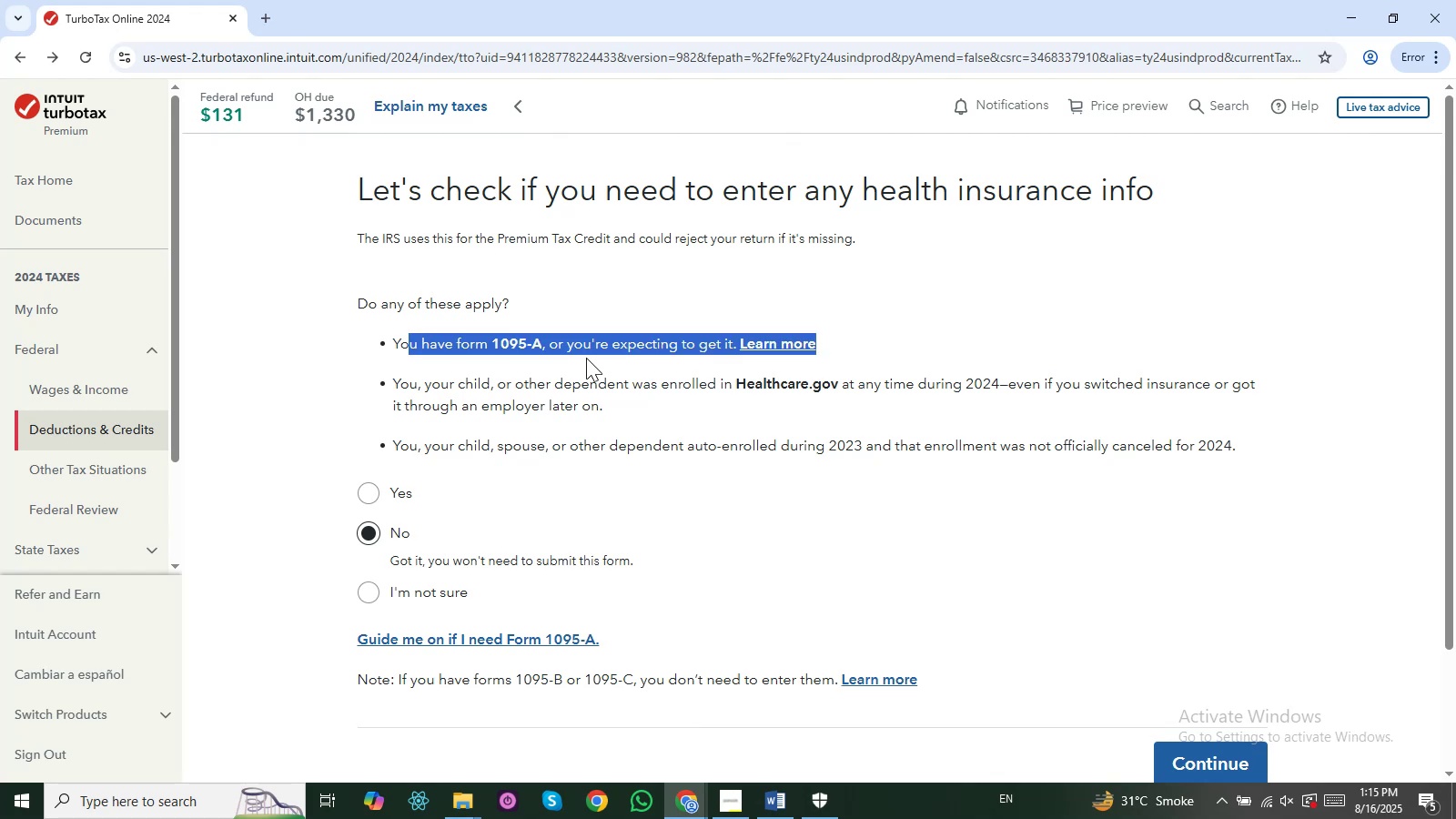 
triple_click([841, 441])
 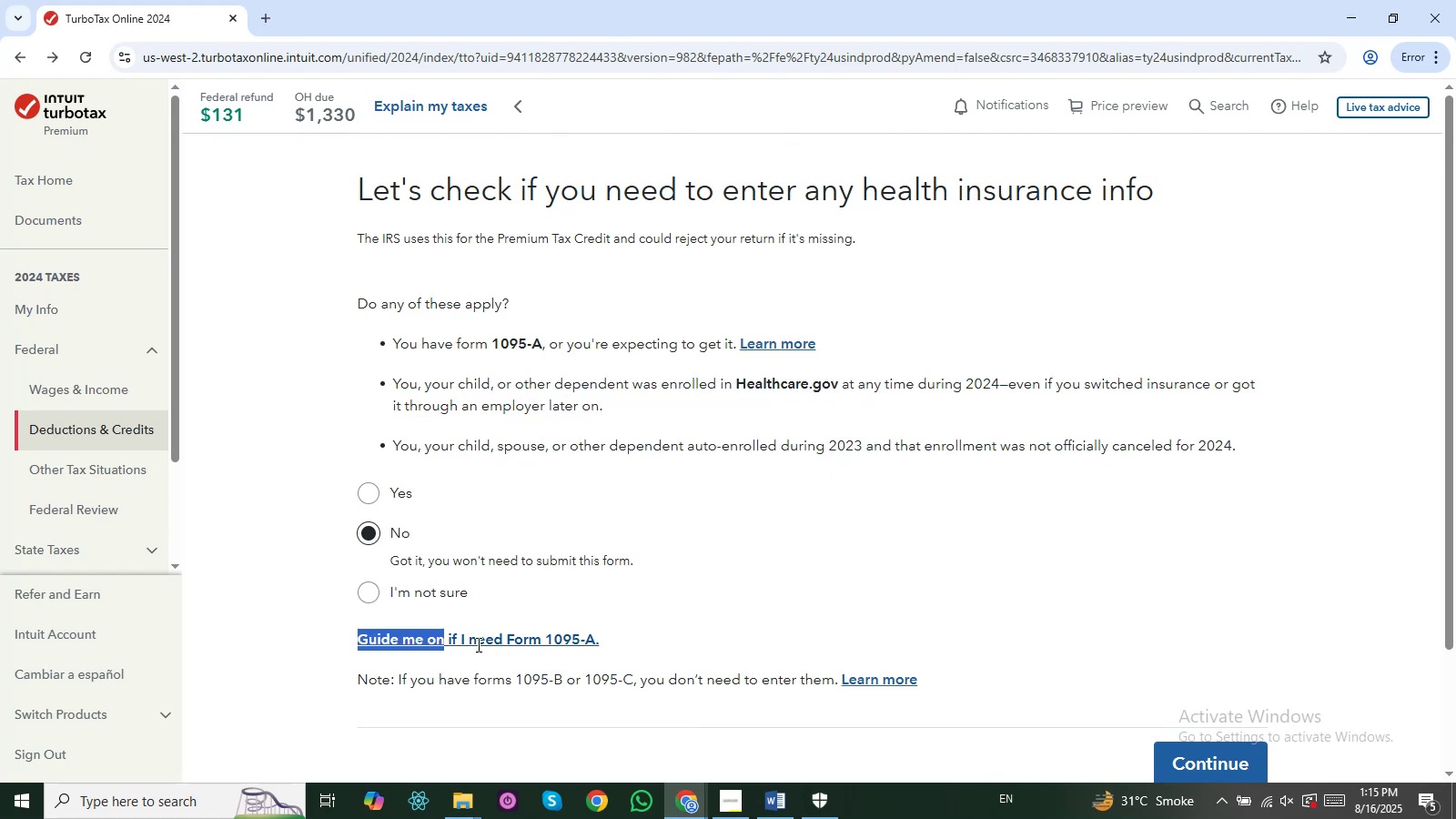 
left_click([459, 670])
 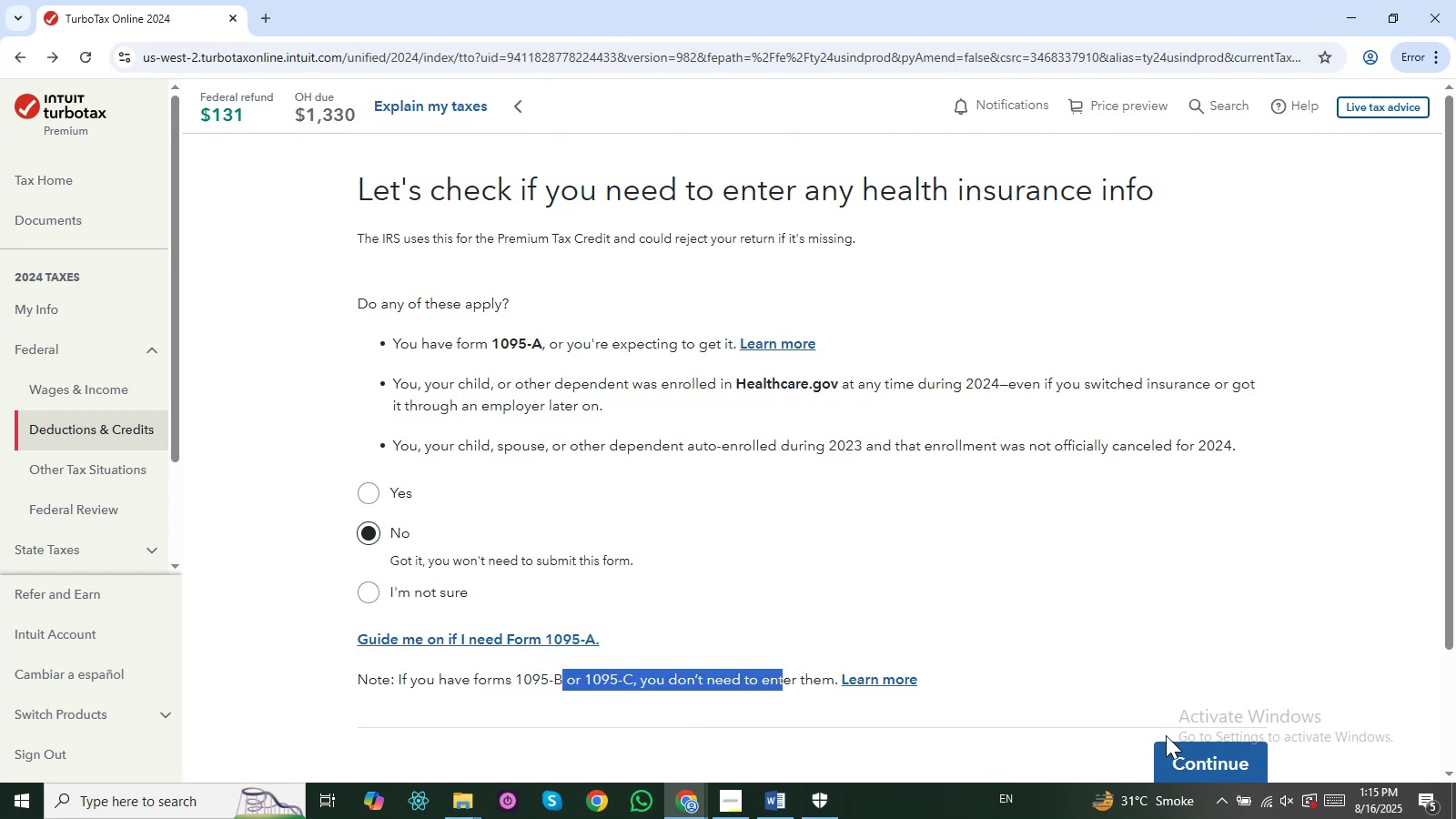 
left_click([1198, 745])
 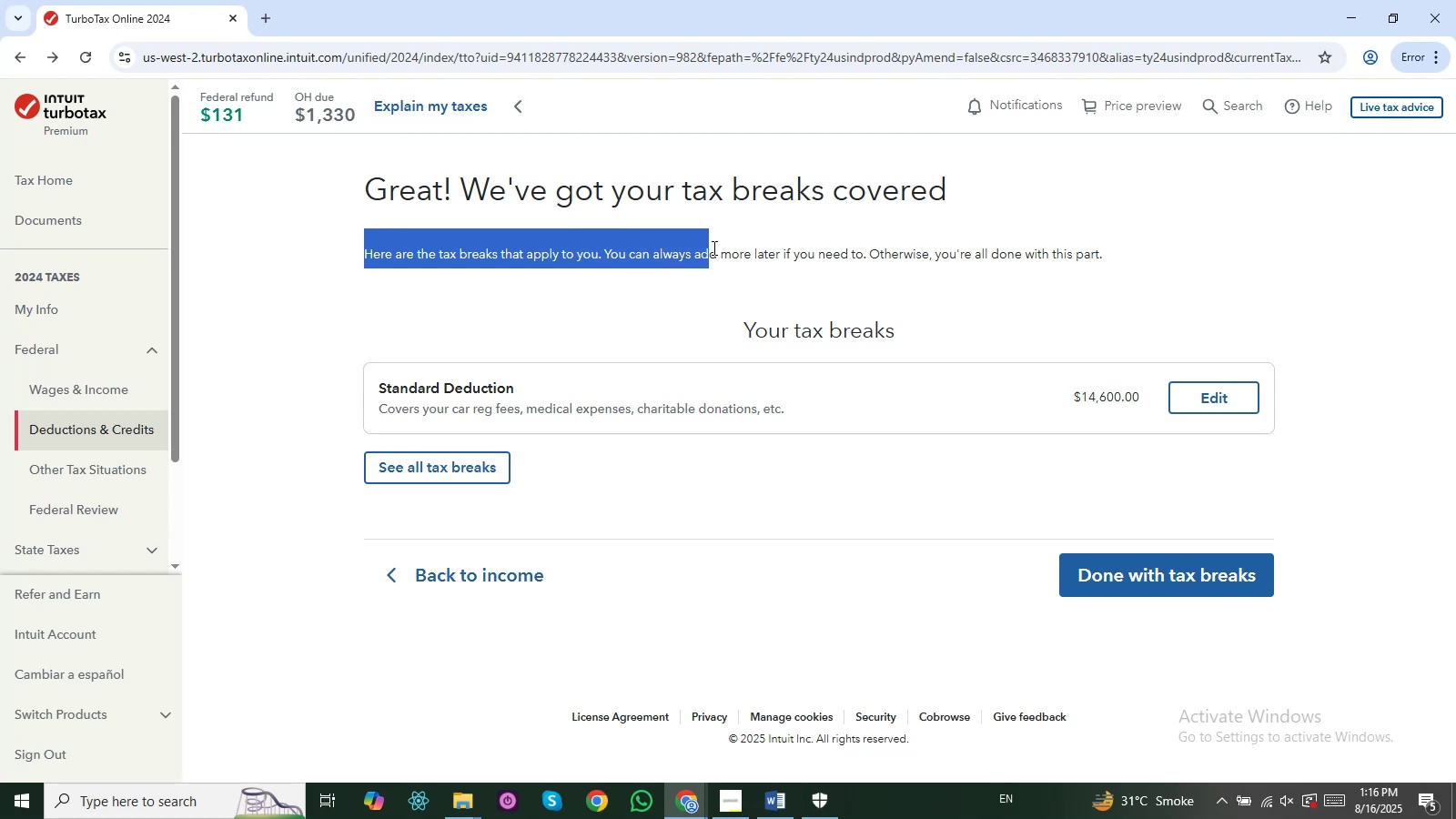 
wait(16.41)
 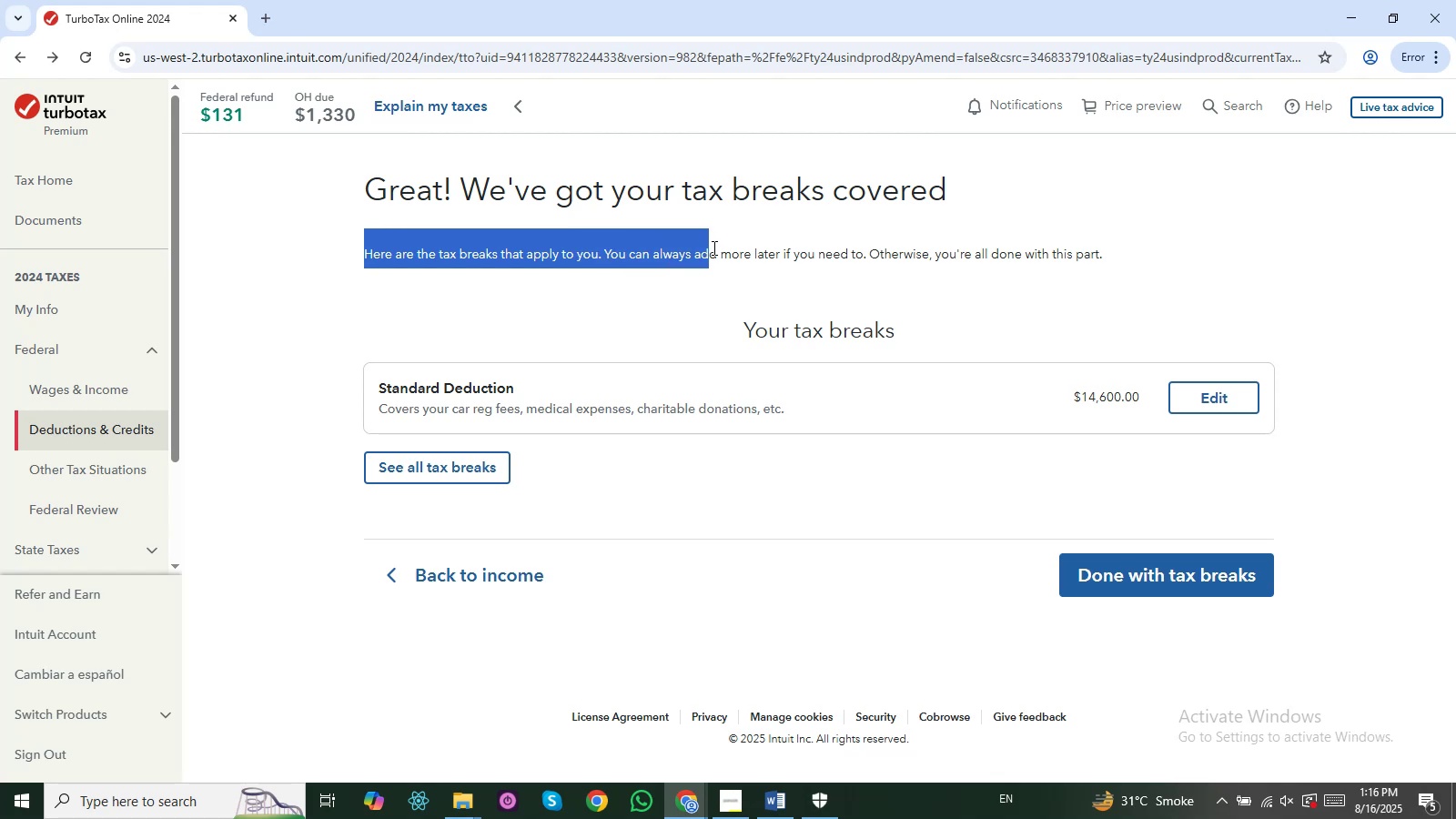 
left_click([788, 260])
 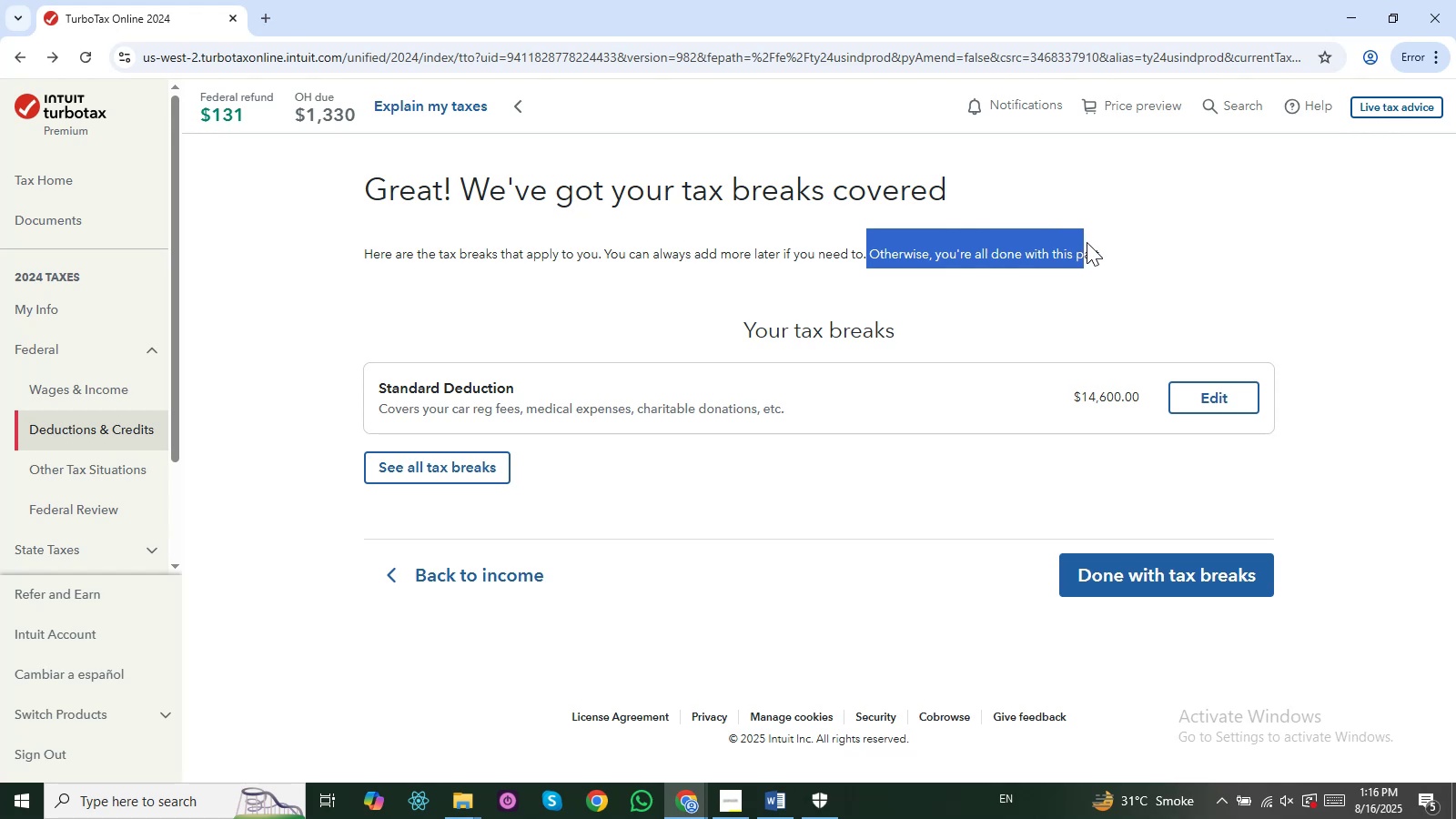 
wait(8.94)
 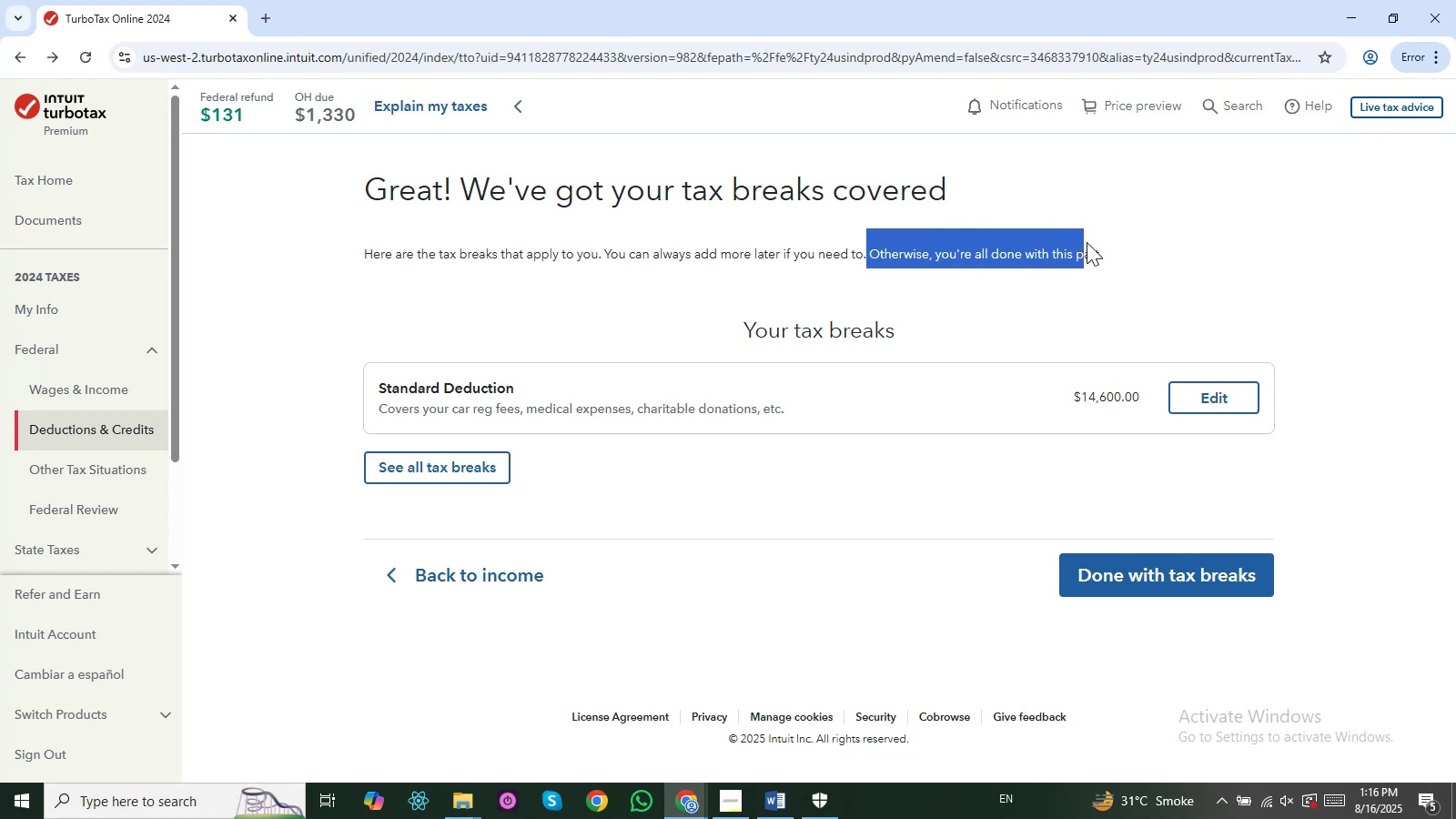 
left_click([1138, 571])
 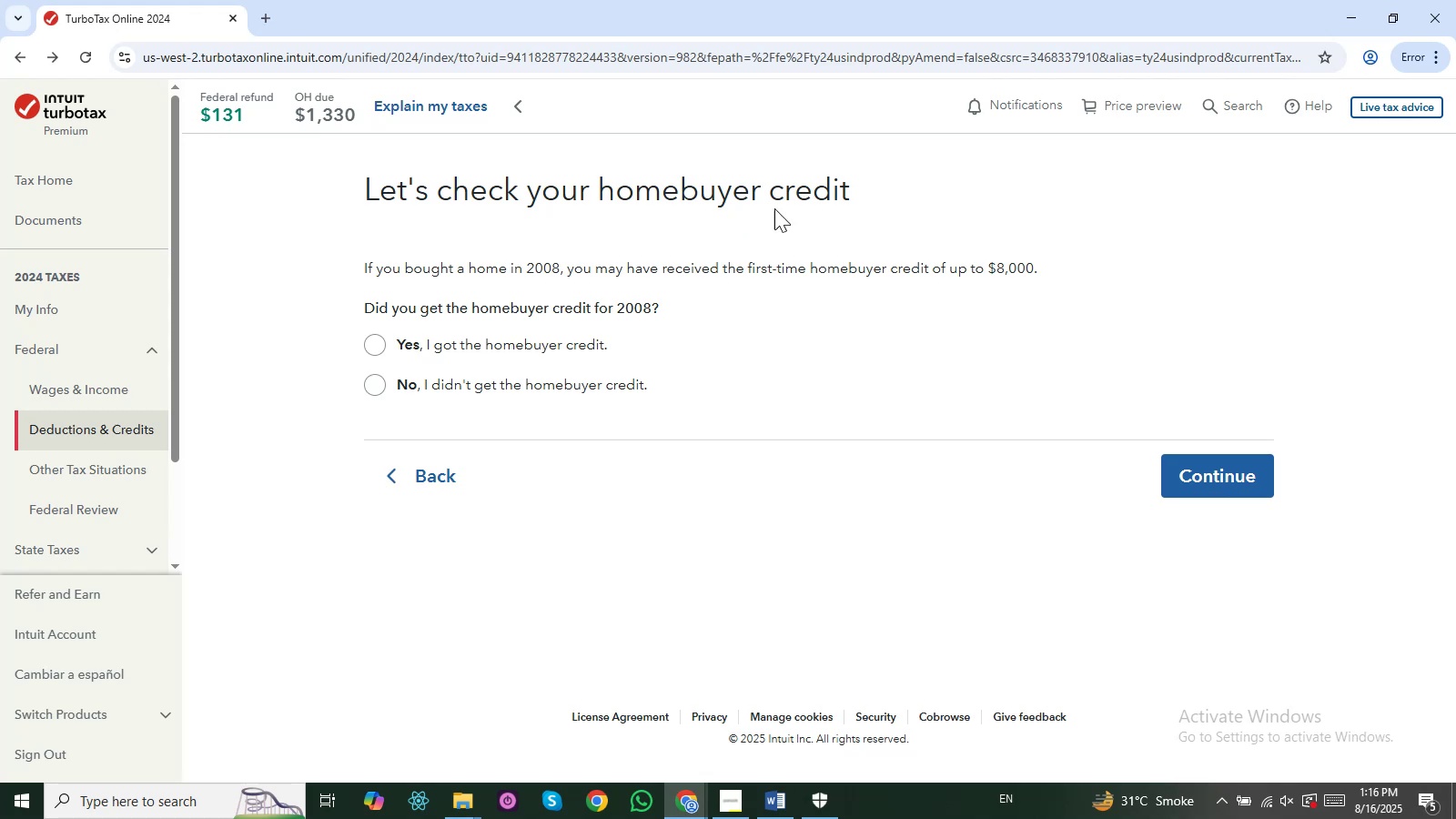 
wait(6.16)
 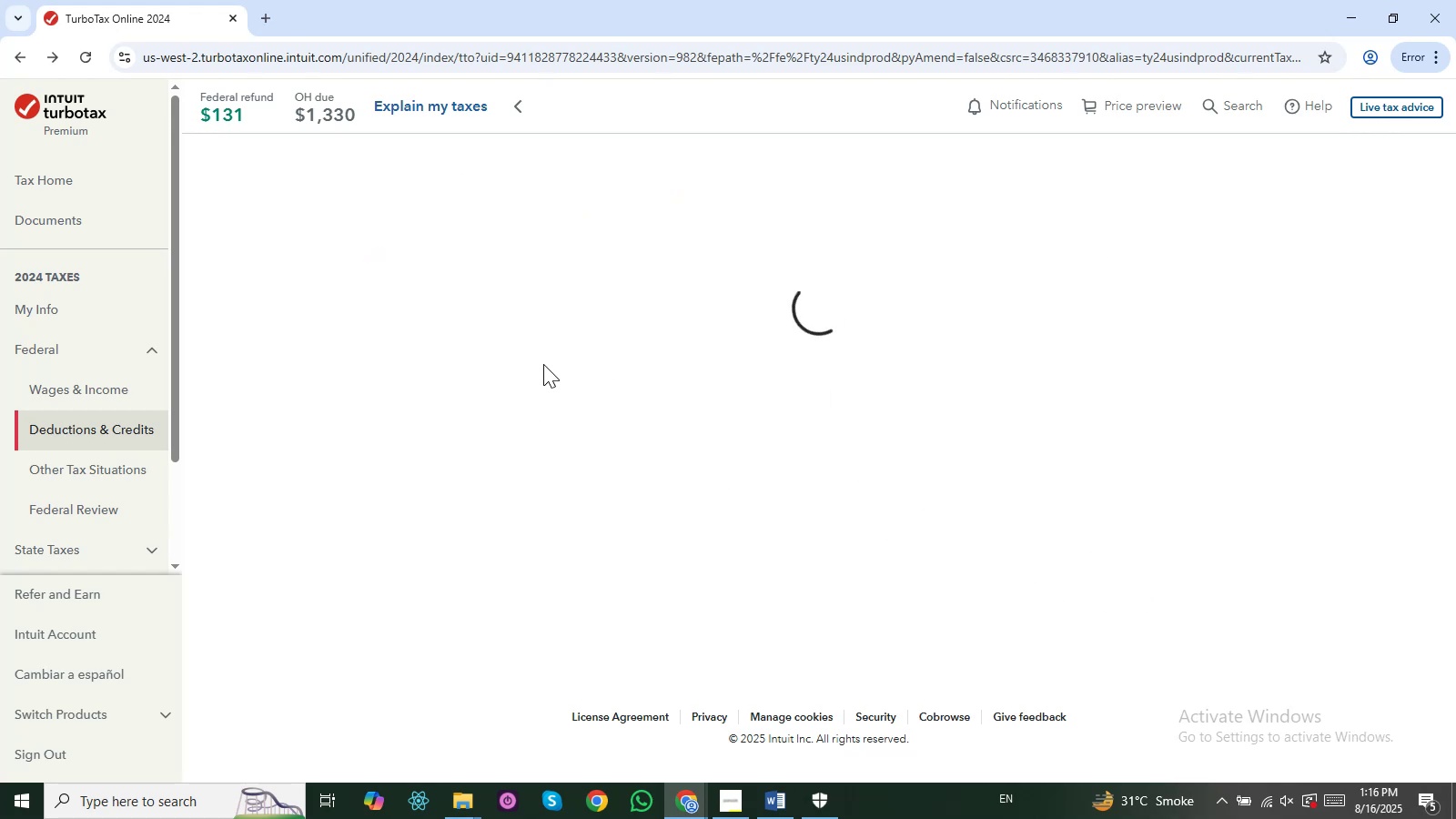 
left_click([607, 201])
 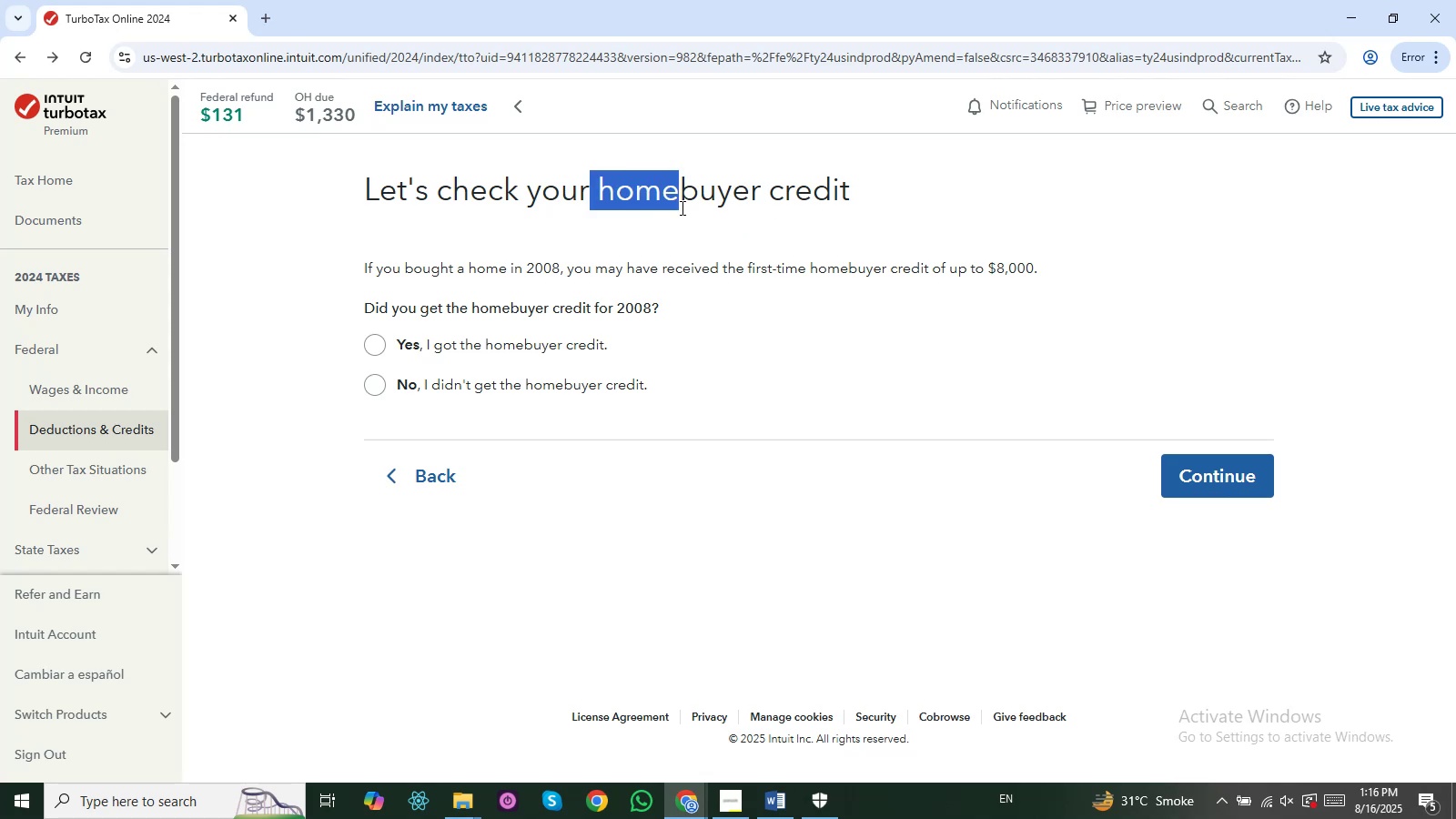 
left_click([716, 211])
 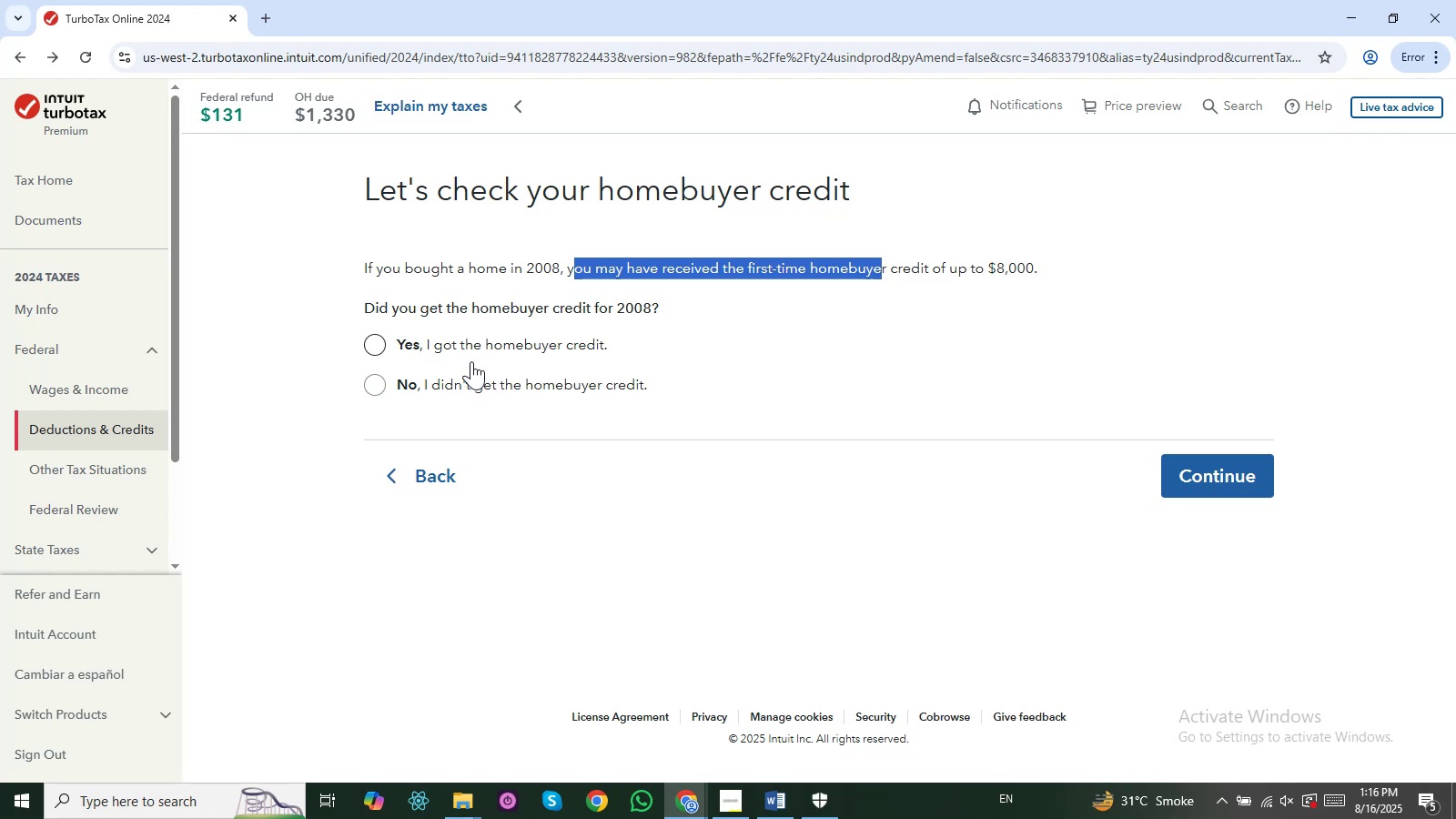 
wait(24.66)
 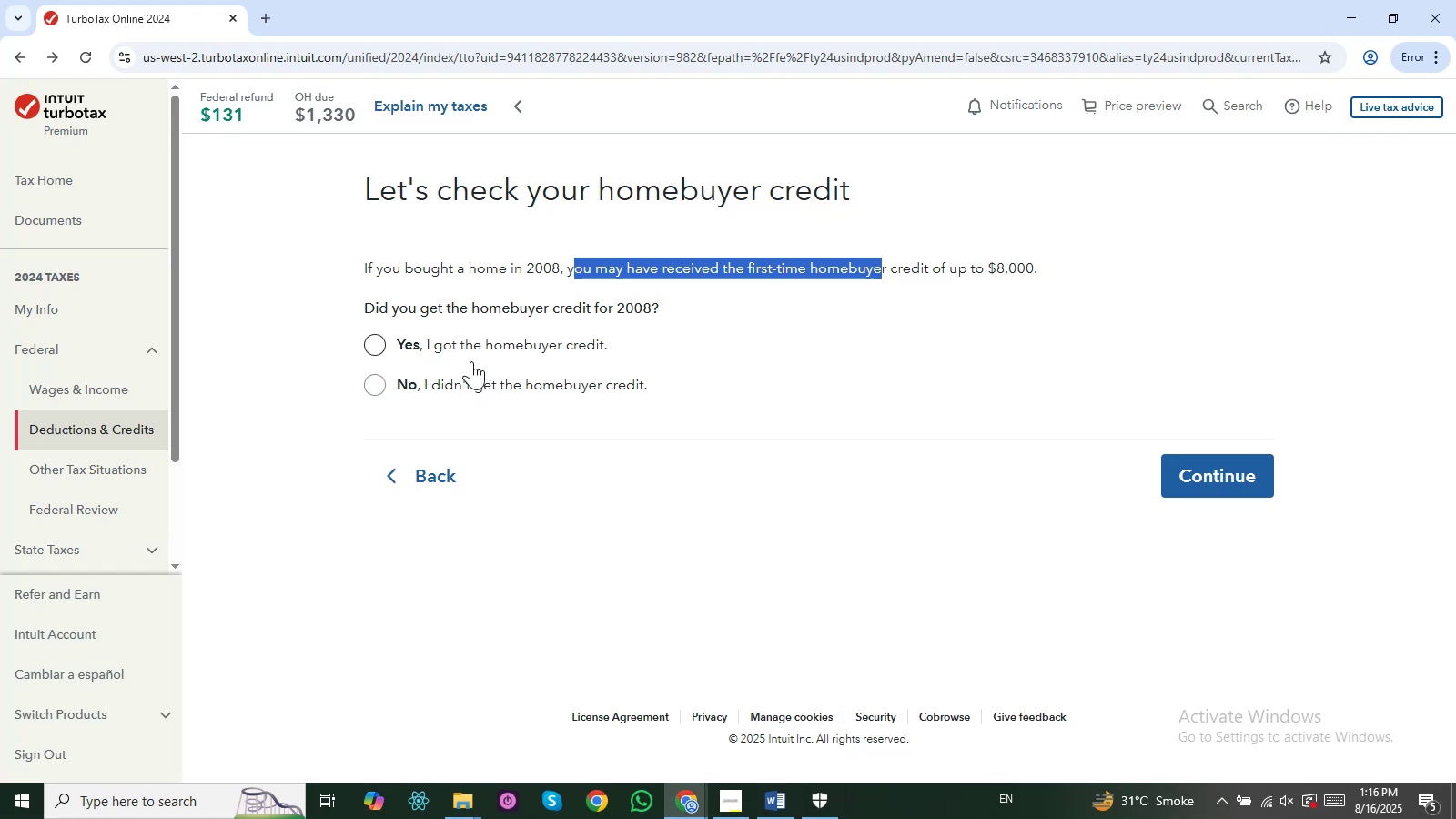 
left_click([576, 270])
 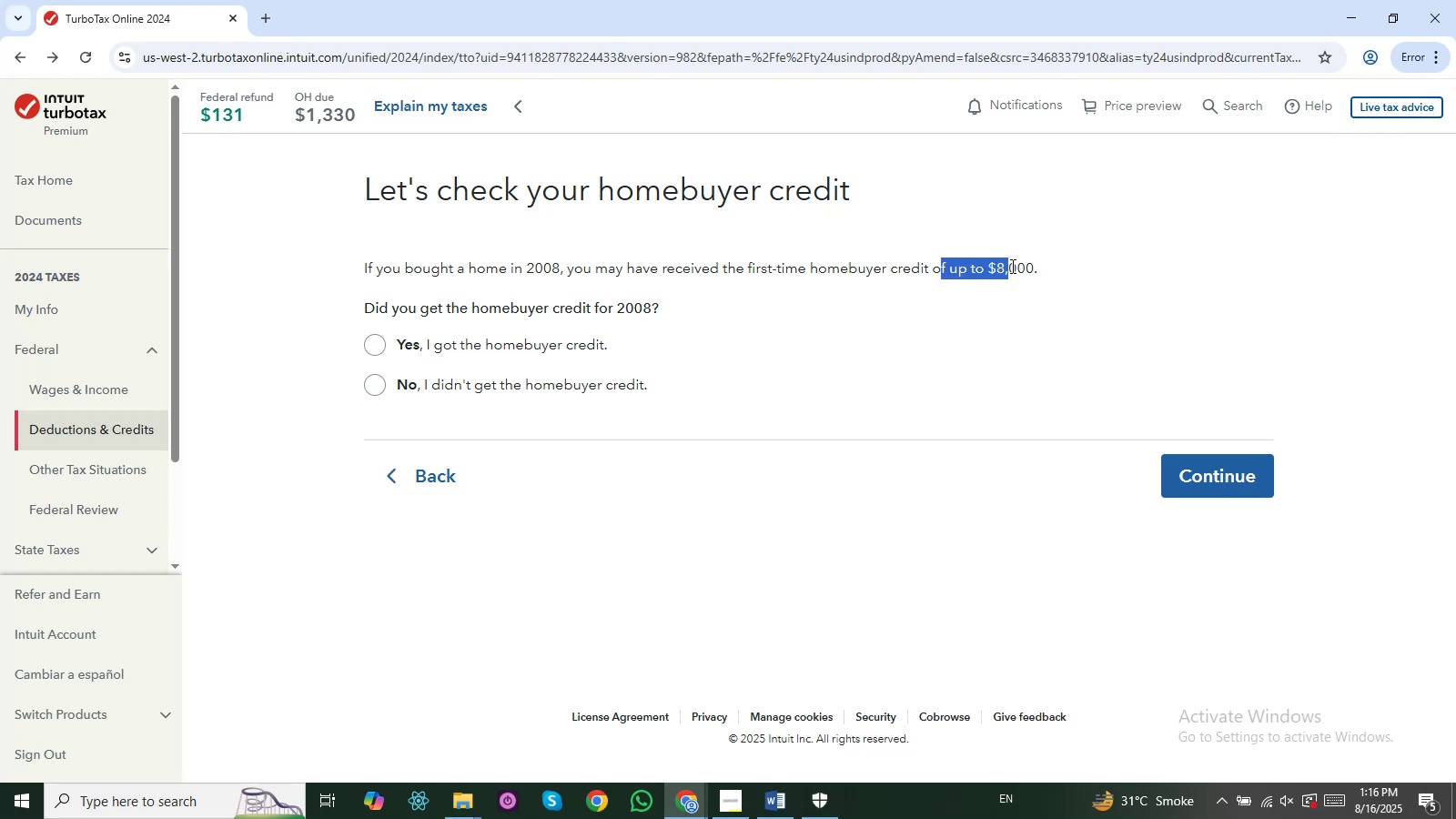 
left_click([1026, 273])
 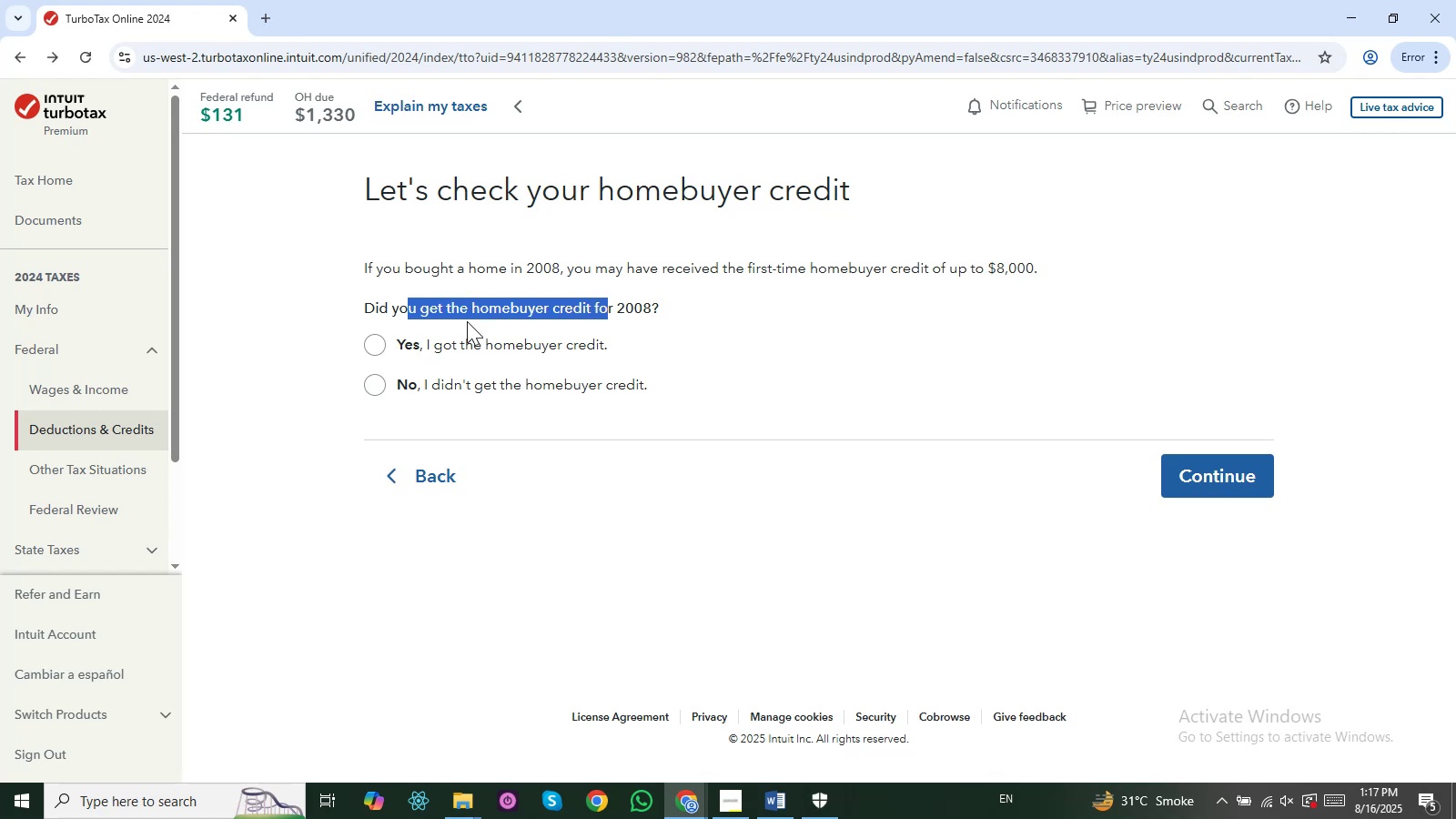 
wait(8.39)
 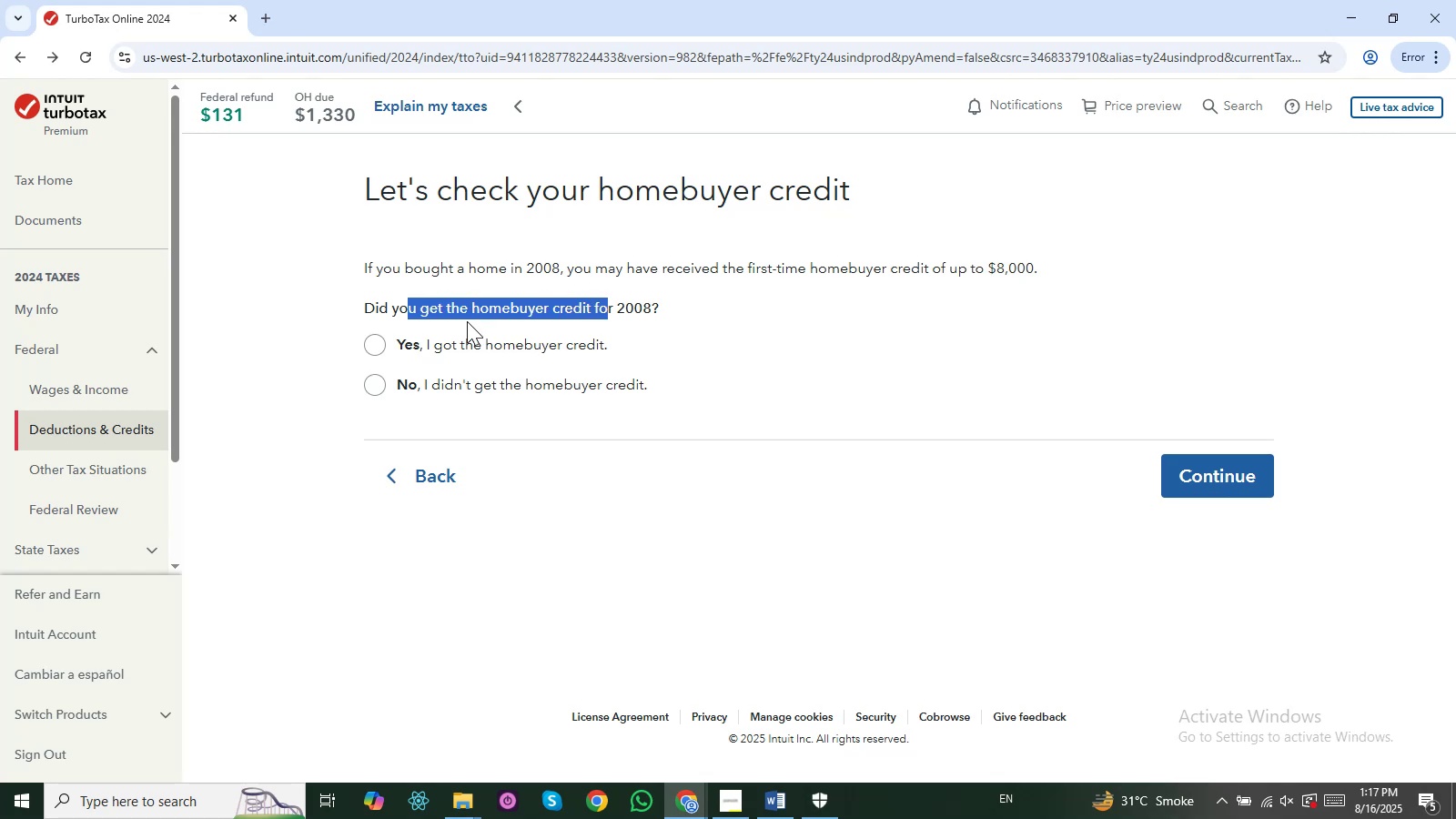 
left_click([575, 368])
 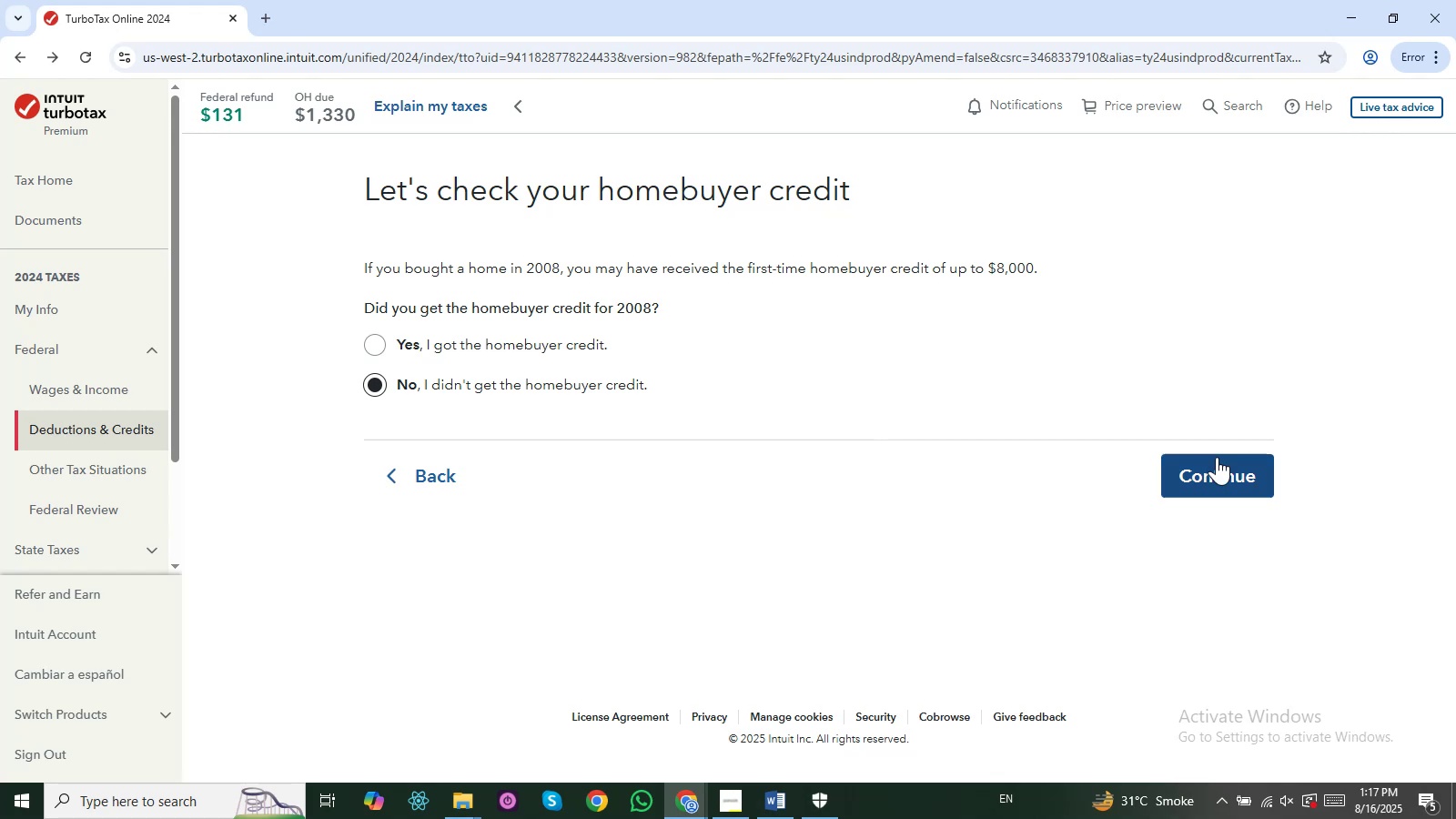 
left_click([1222, 461])
 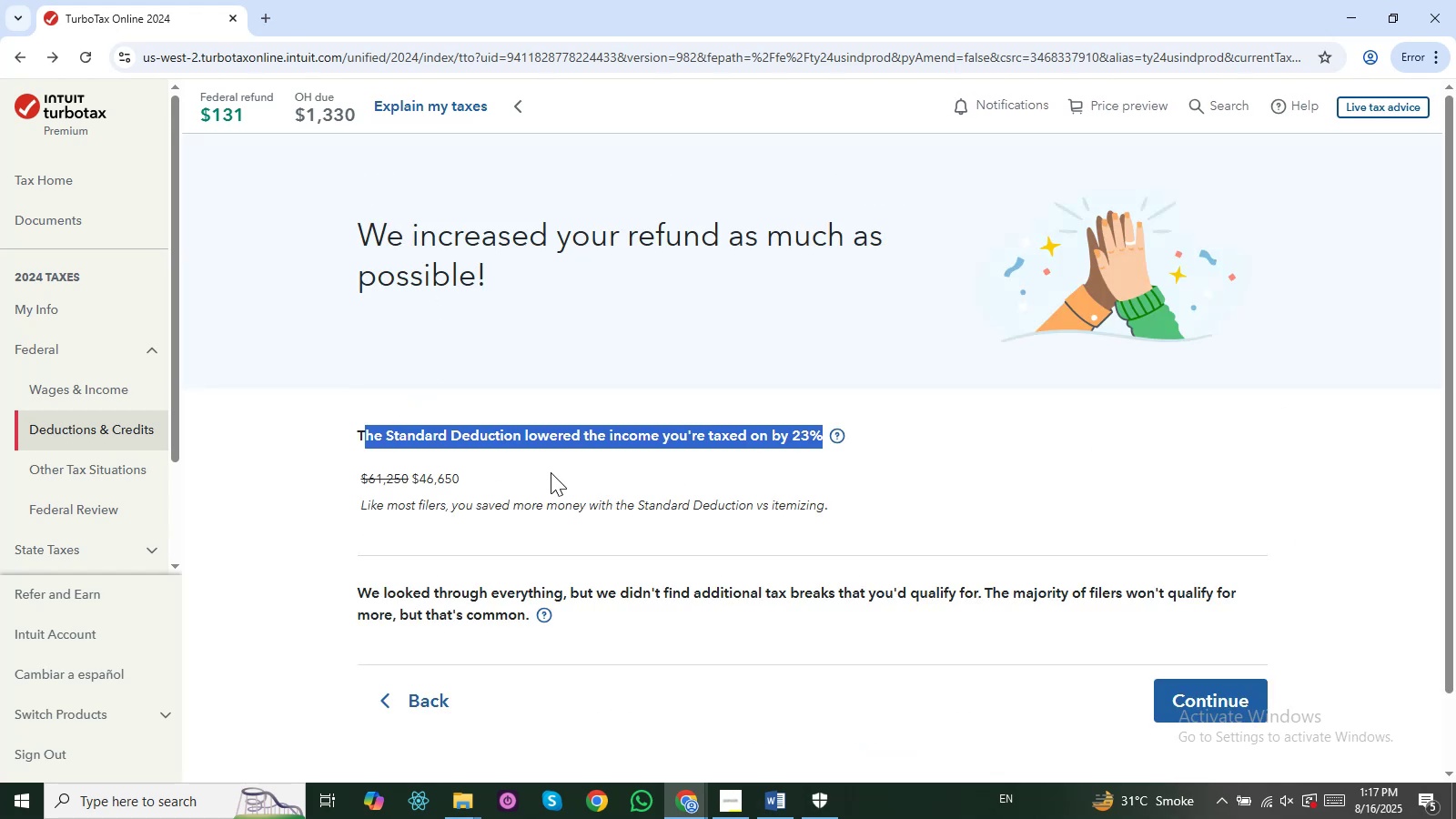 
wait(5.71)
 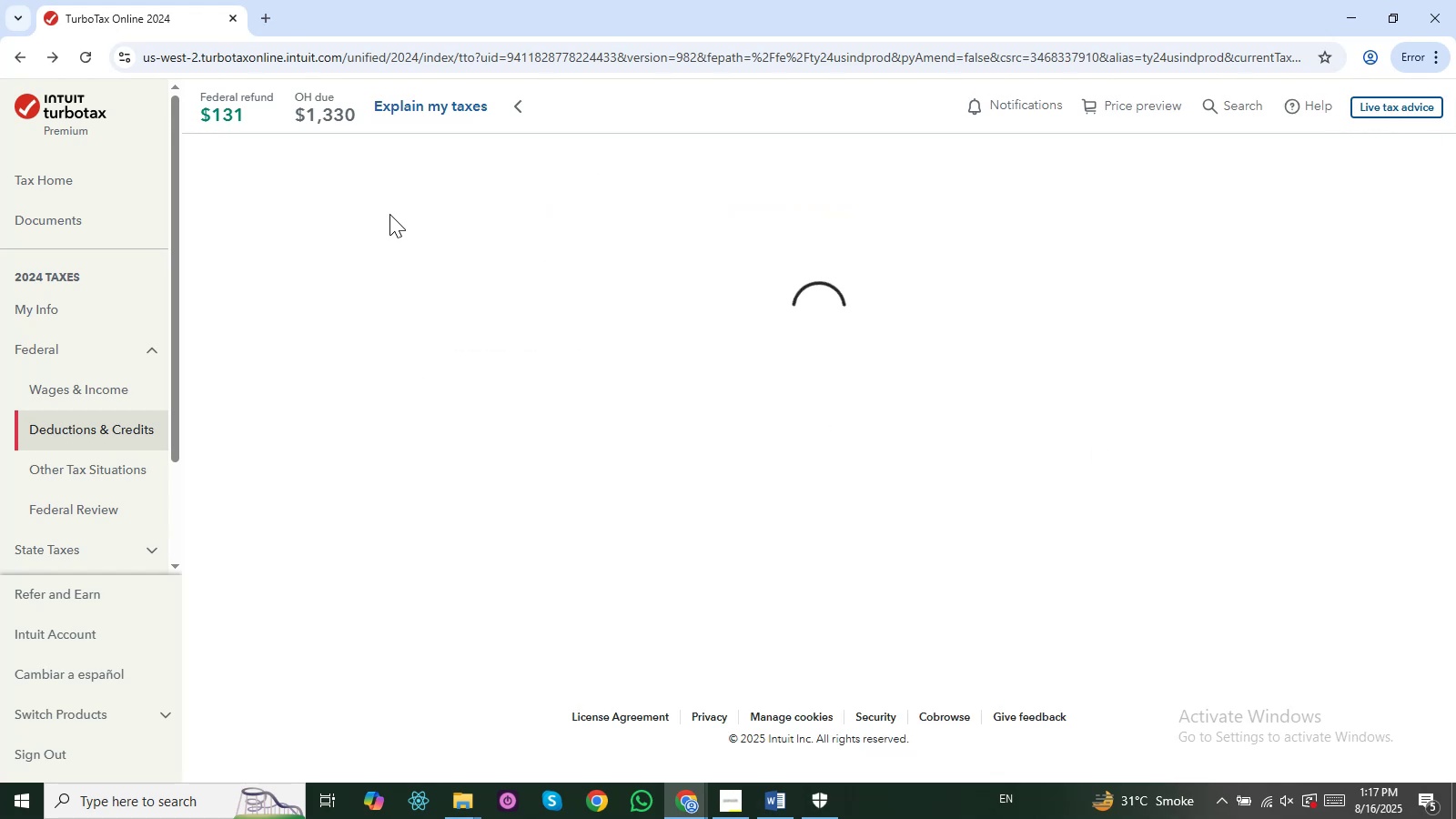 
scroll: coordinate [641, 449], scroll_direction: down, amount: 1.0
 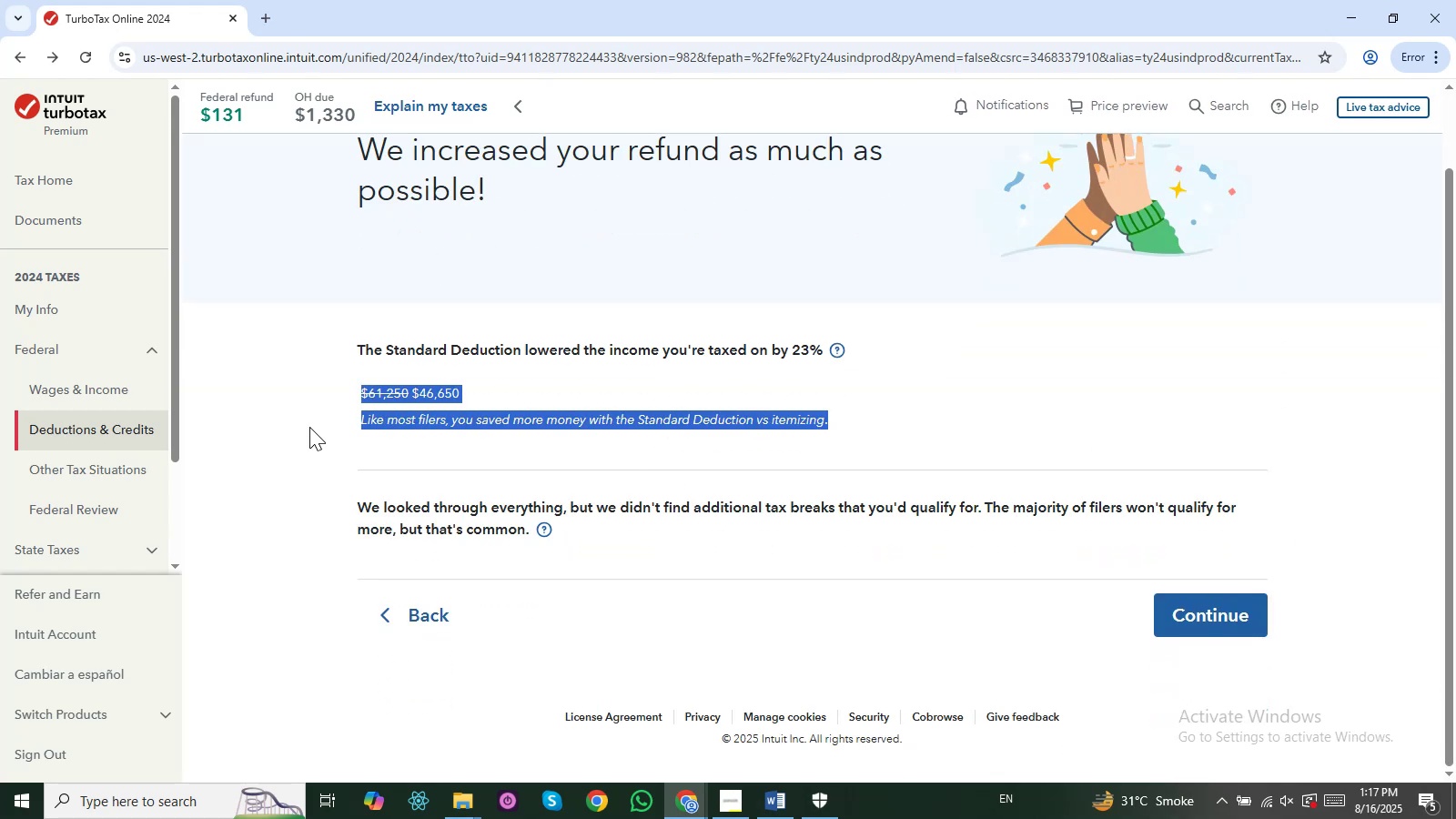 
left_click([298, 427])
 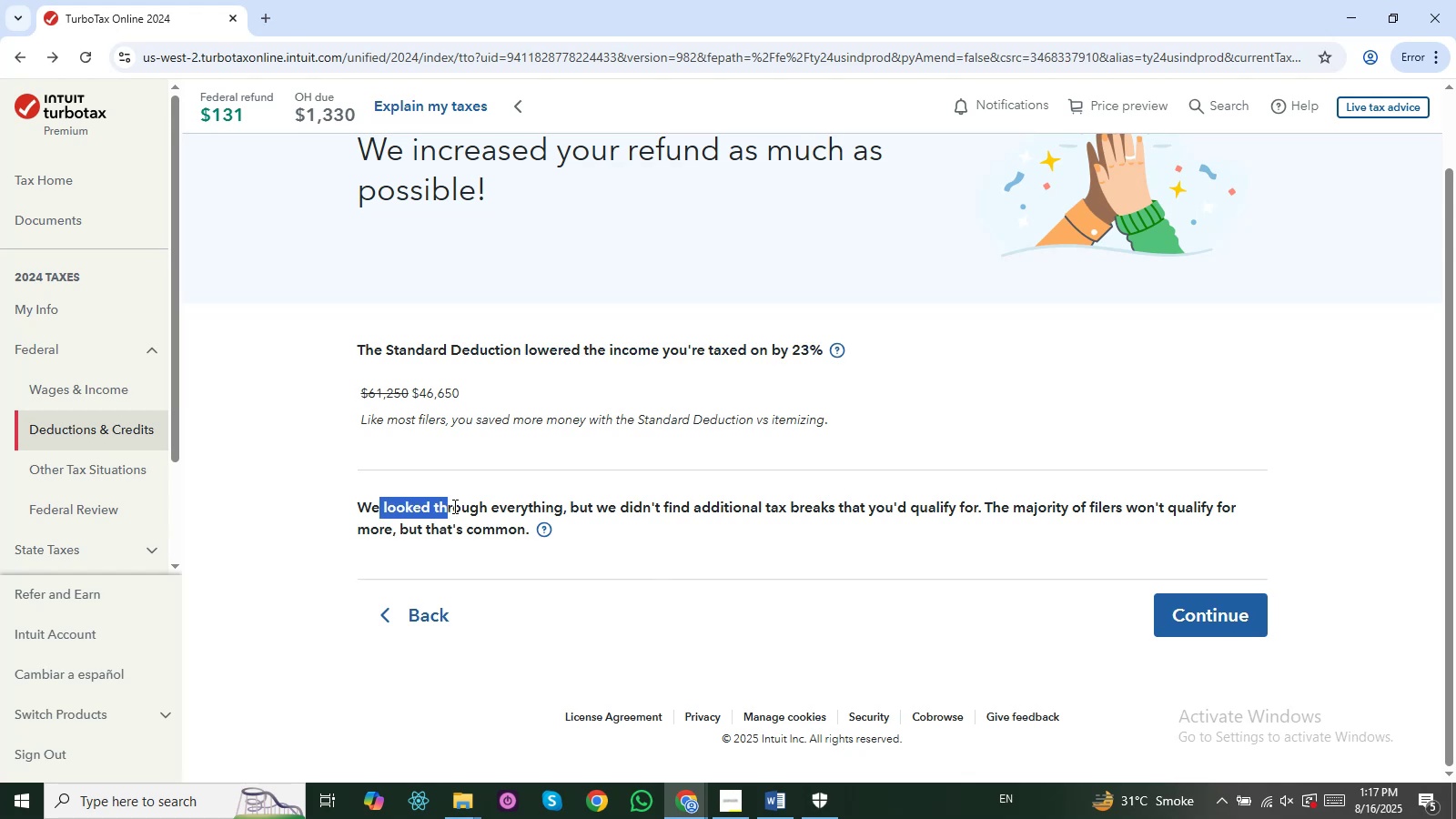 
wait(16.22)
 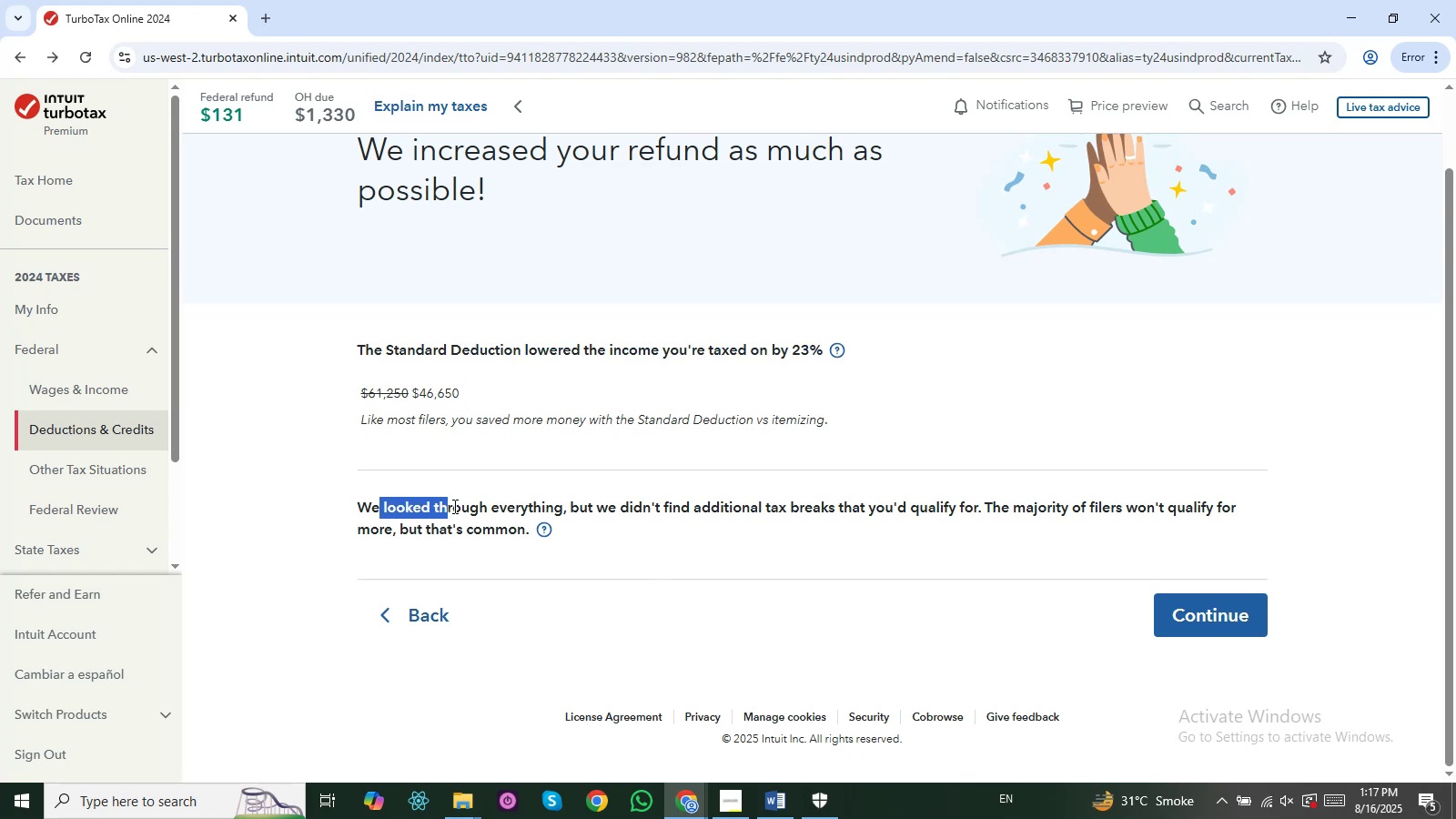 
left_click([1190, 528])
 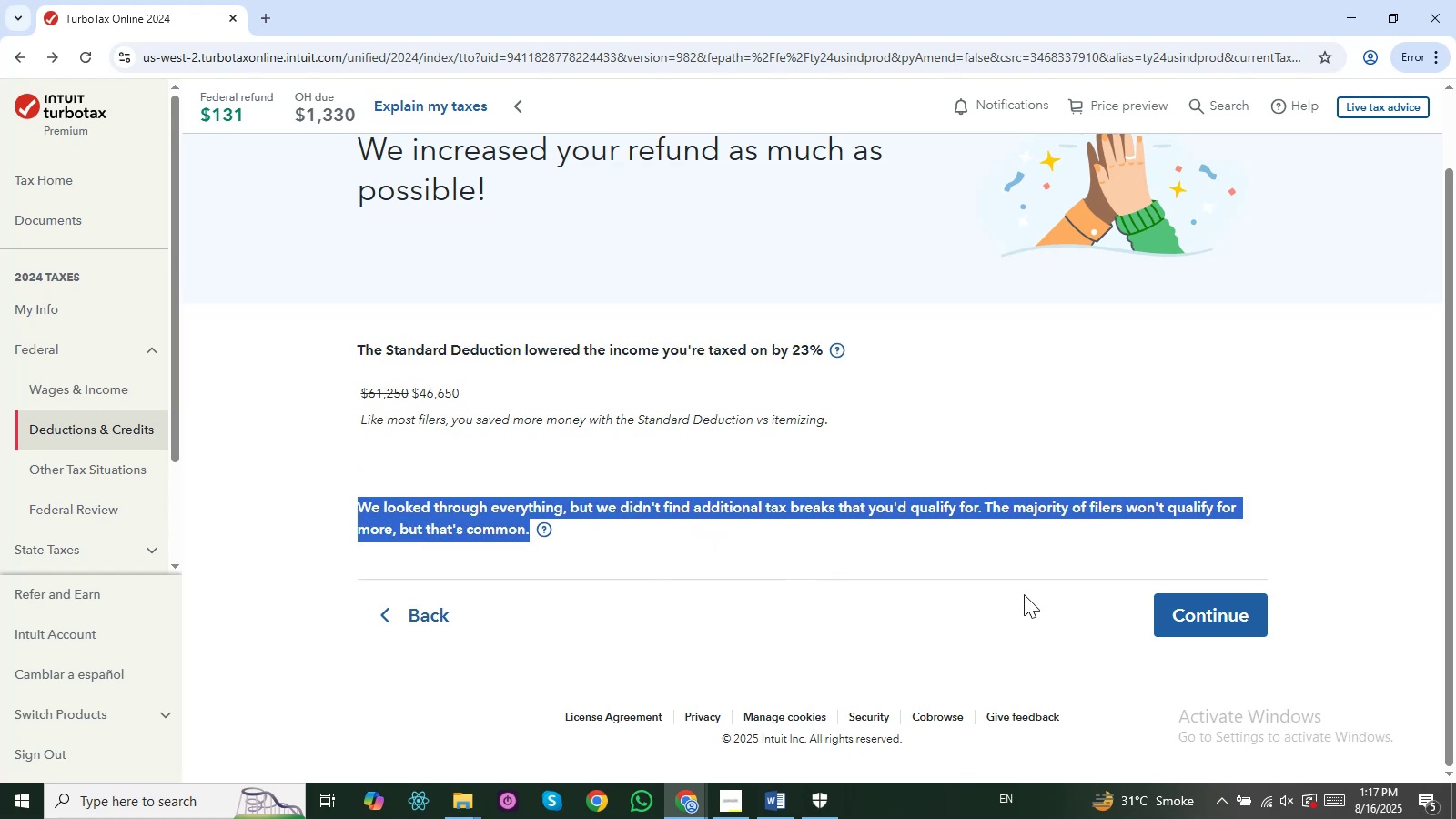 
double_click([1208, 628])
 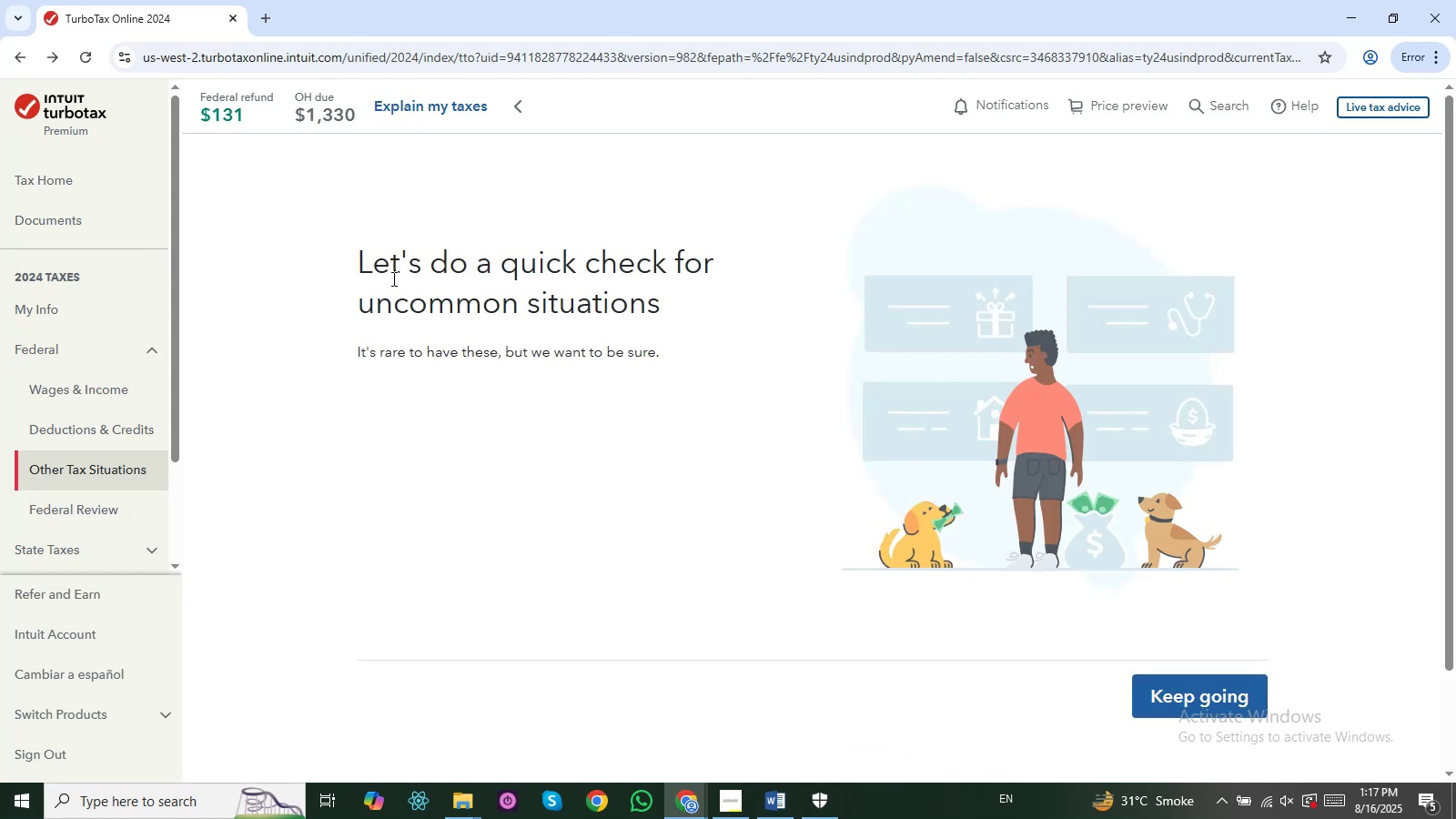 
left_click([1157, 682])
 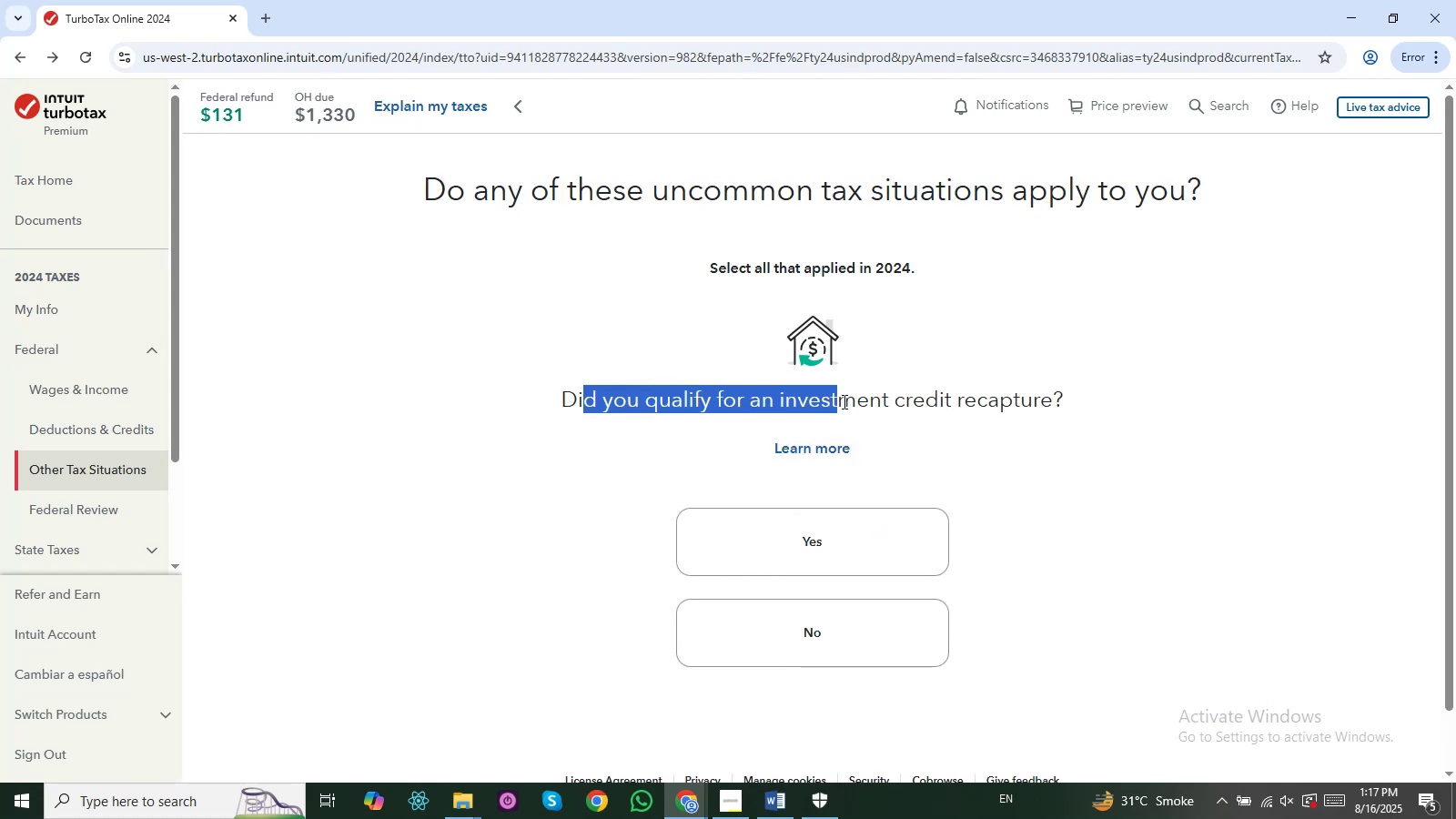 
wait(11.16)
 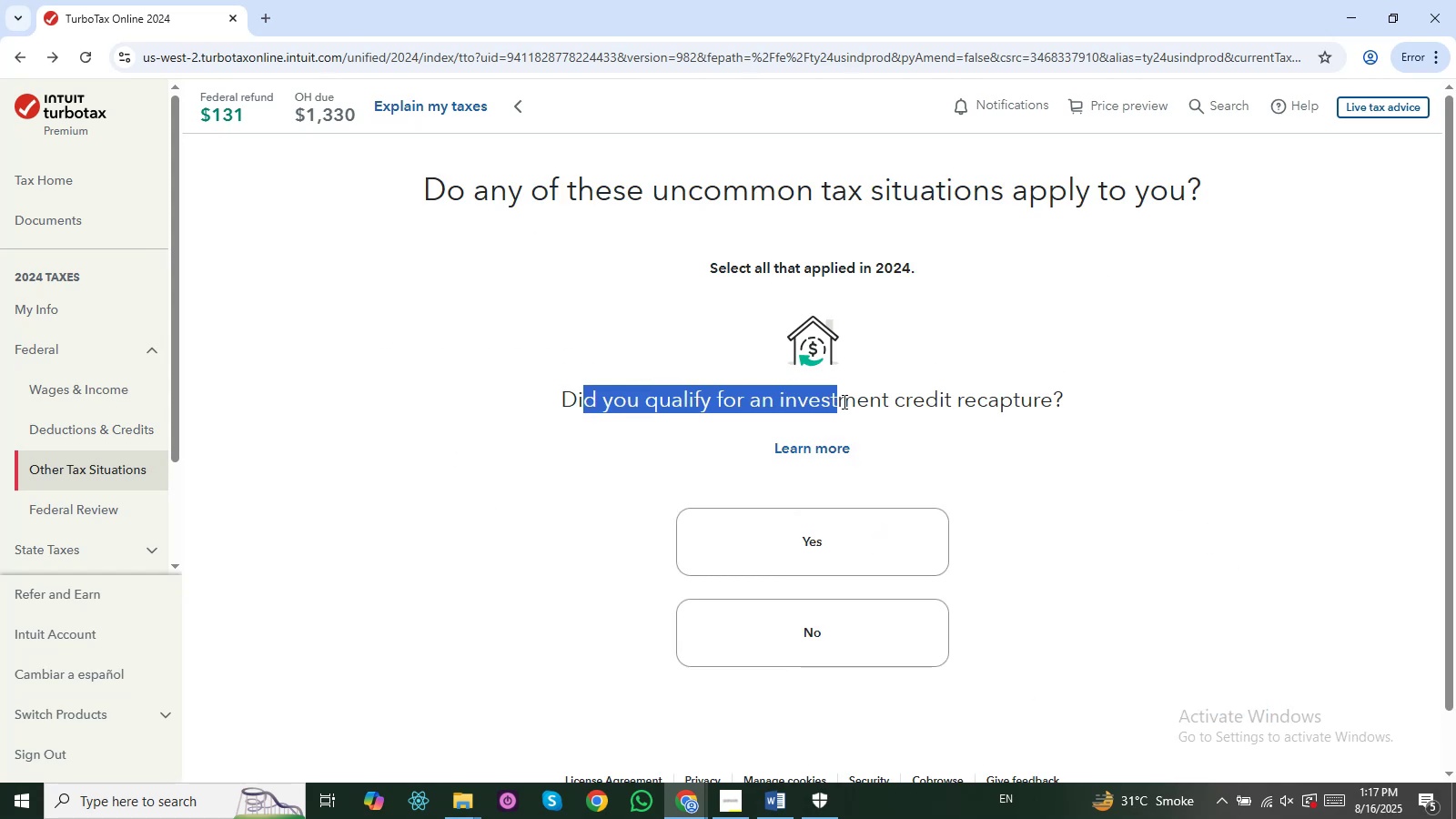 
left_click([818, 602])
 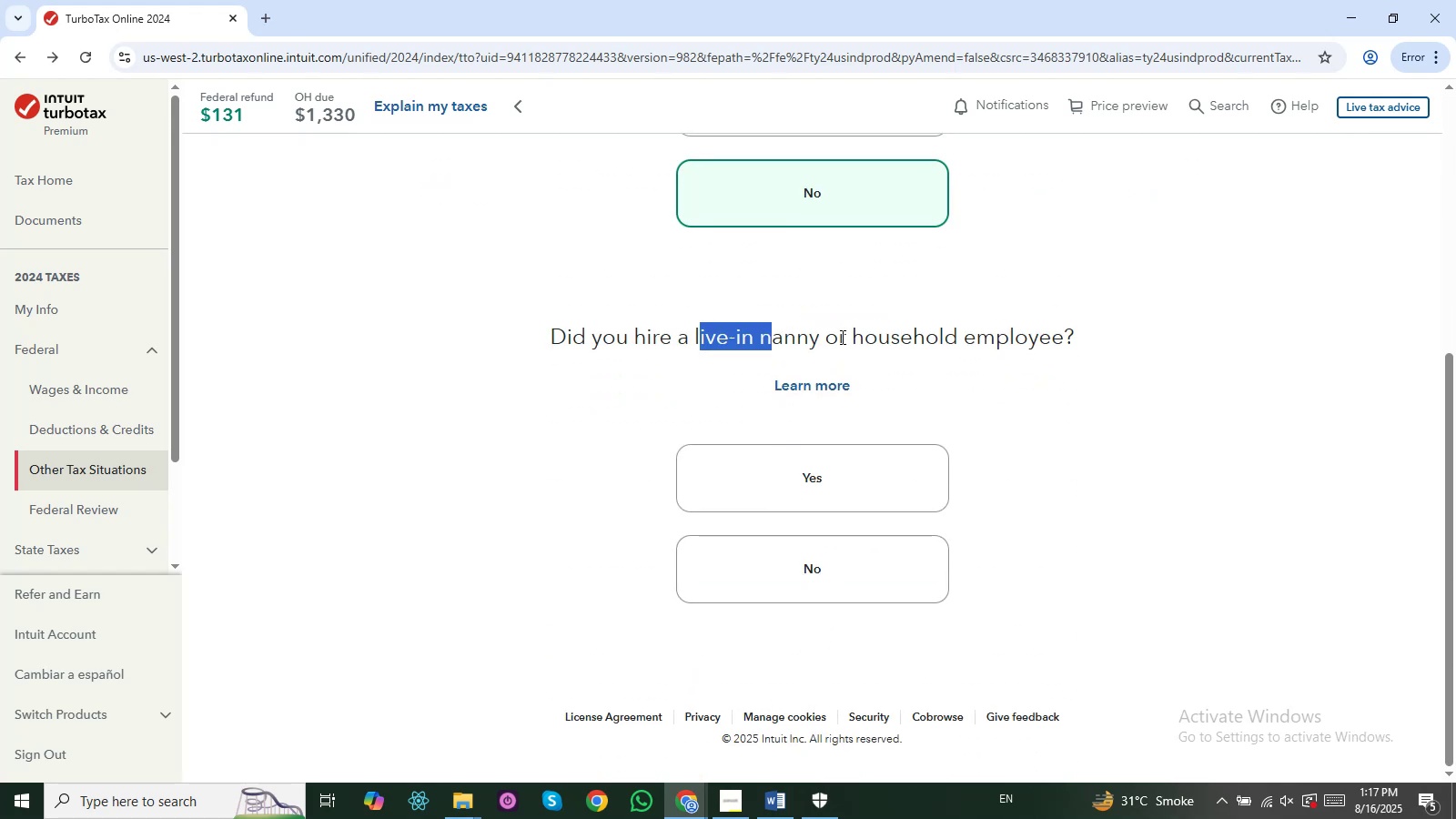 
double_click([864, 569])
 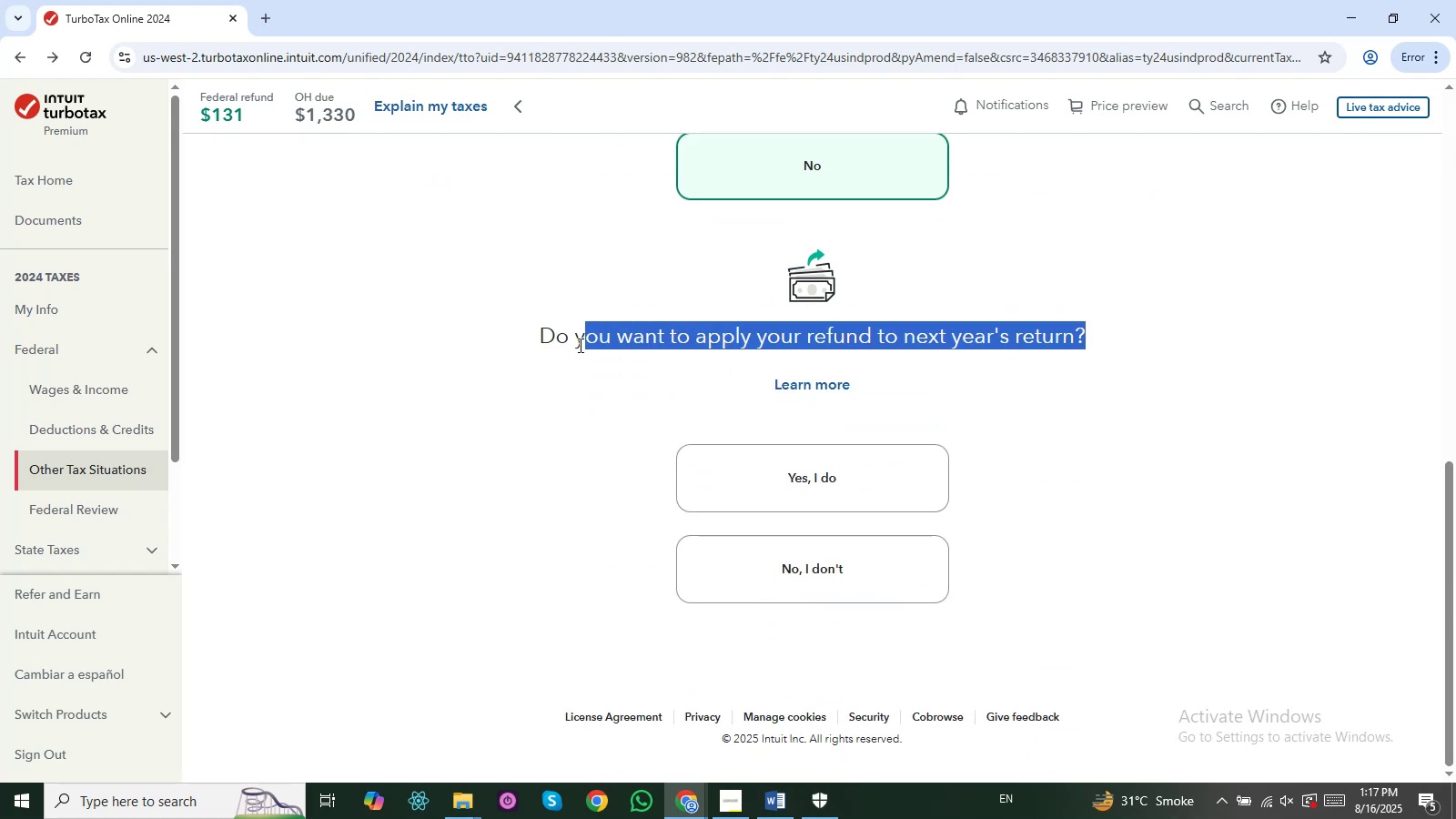 
scroll: coordinate [579, 356], scroll_direction: up, amount: 6.0
 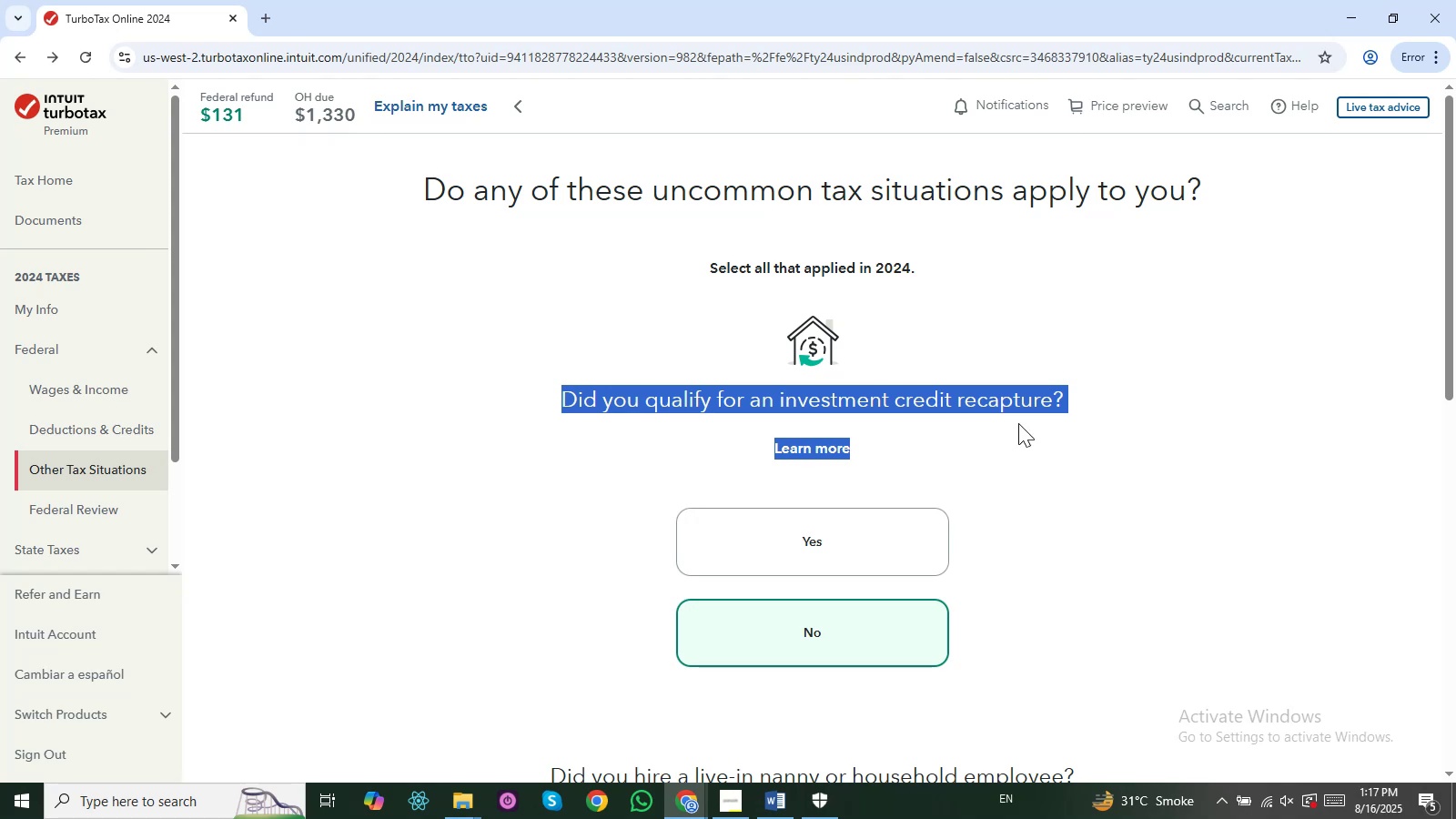 
key(Control+C)
 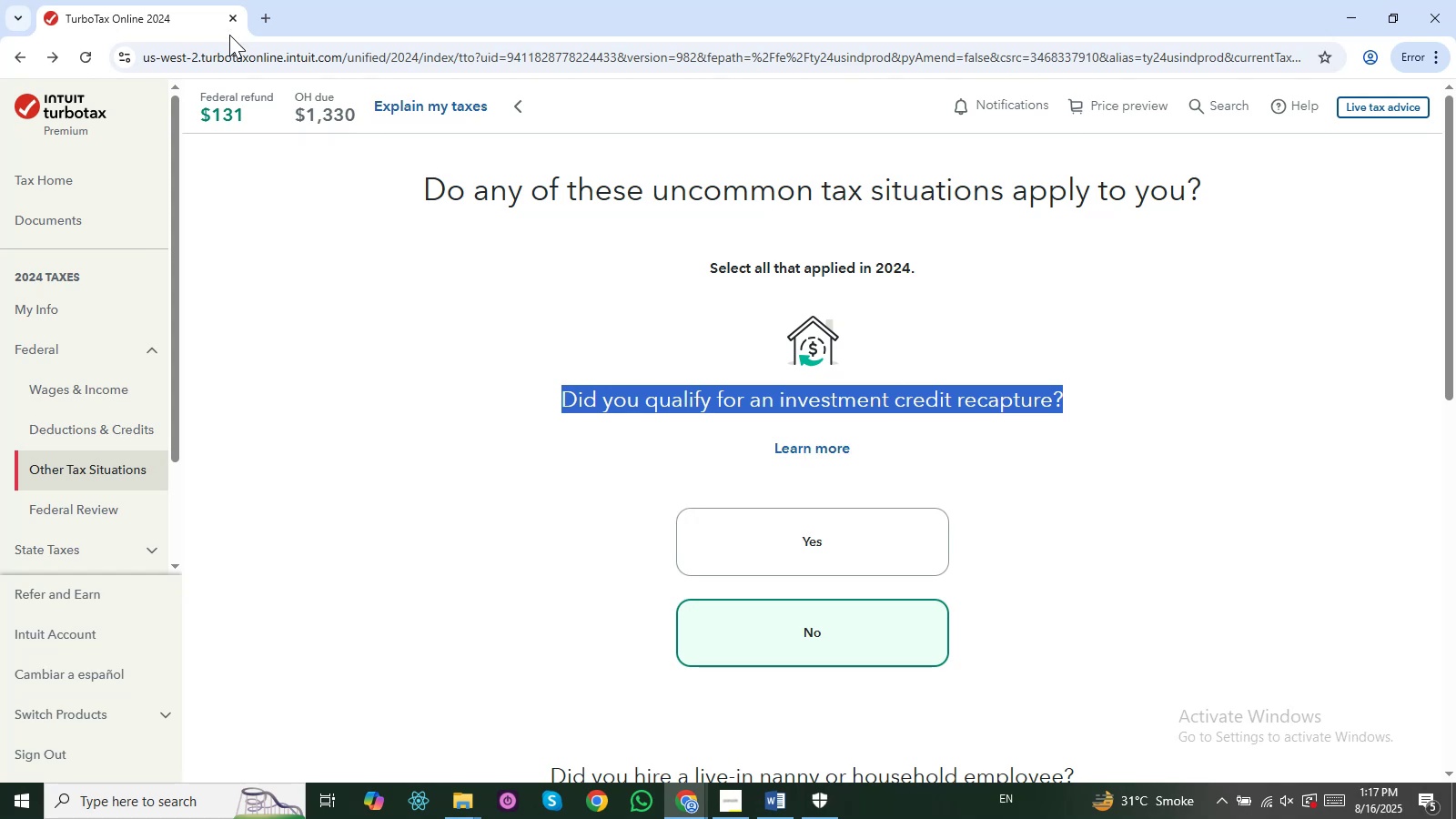 
key(Alt+AltLeft)
 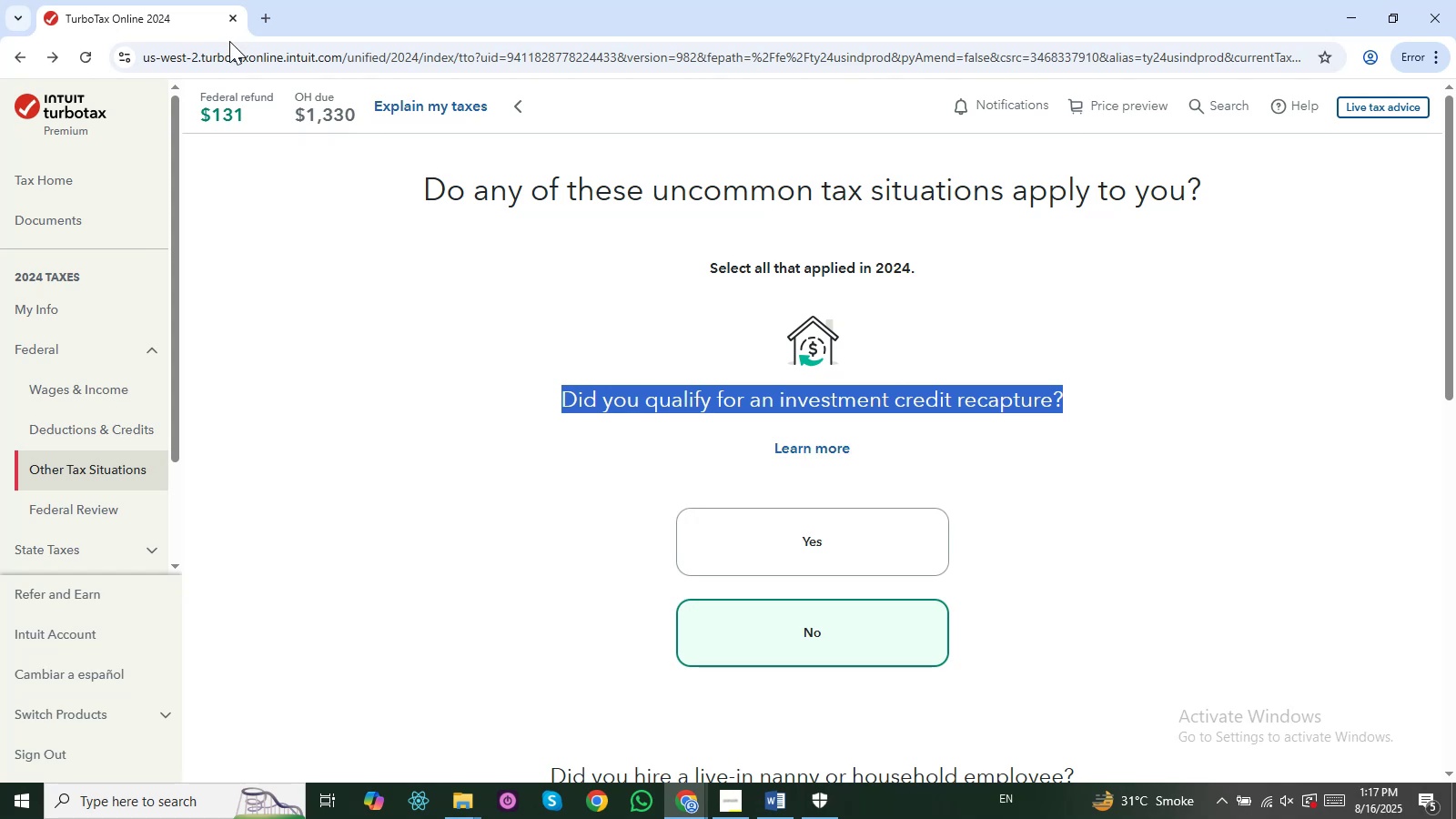 
key(Alt+Tab)
 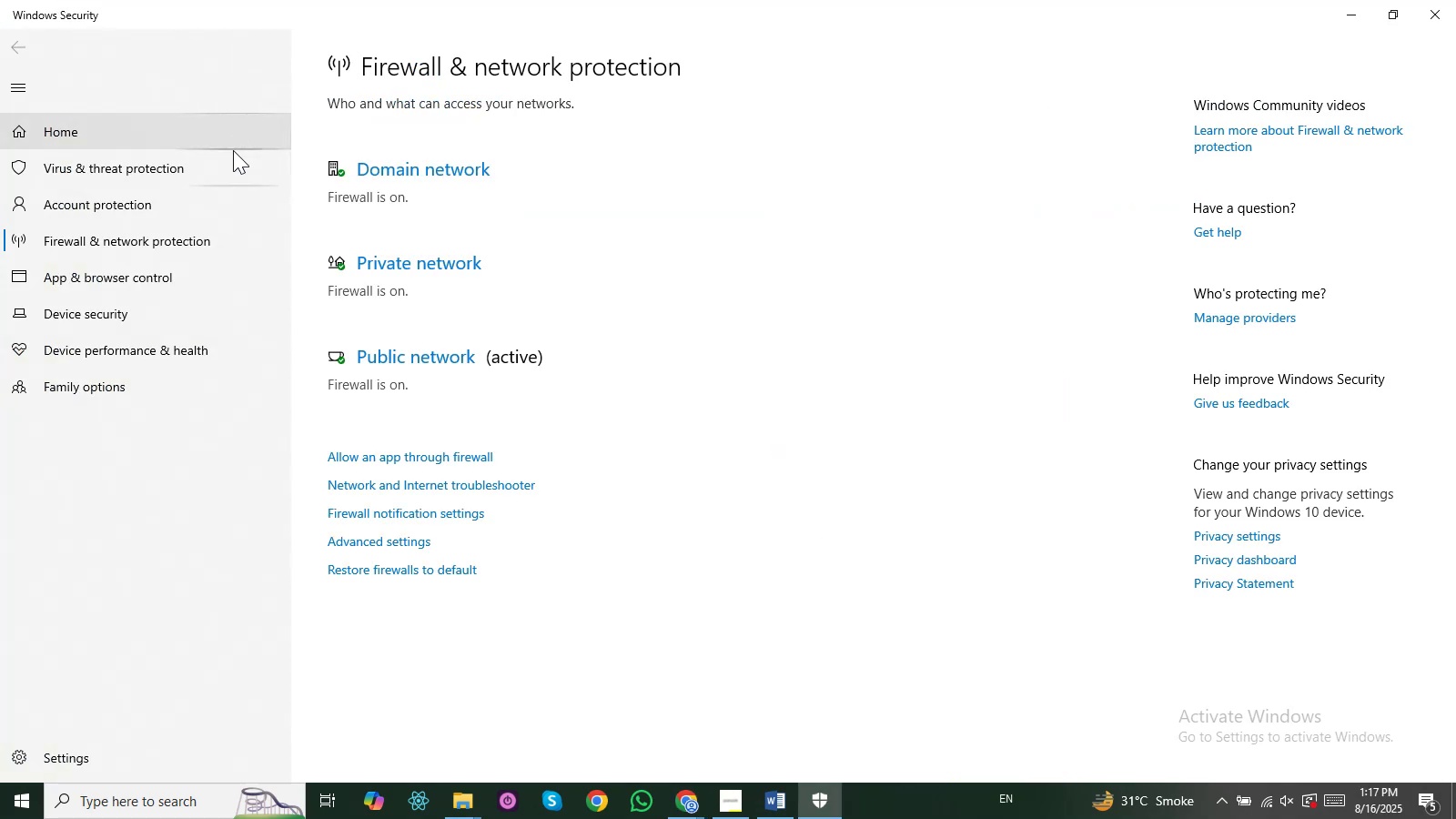 
key(Alt+AltLeft)
 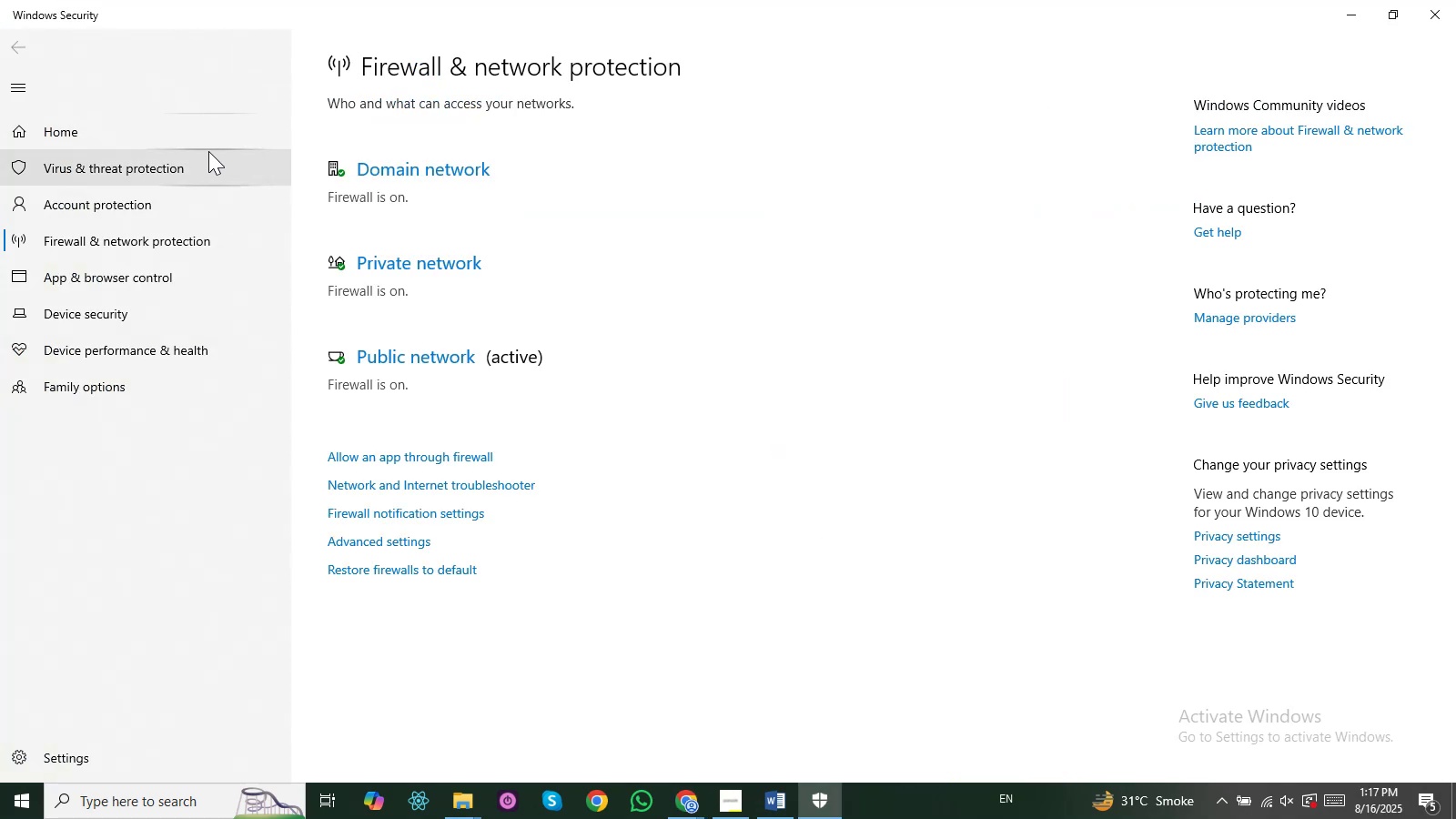 
key(Alt+Tab)
 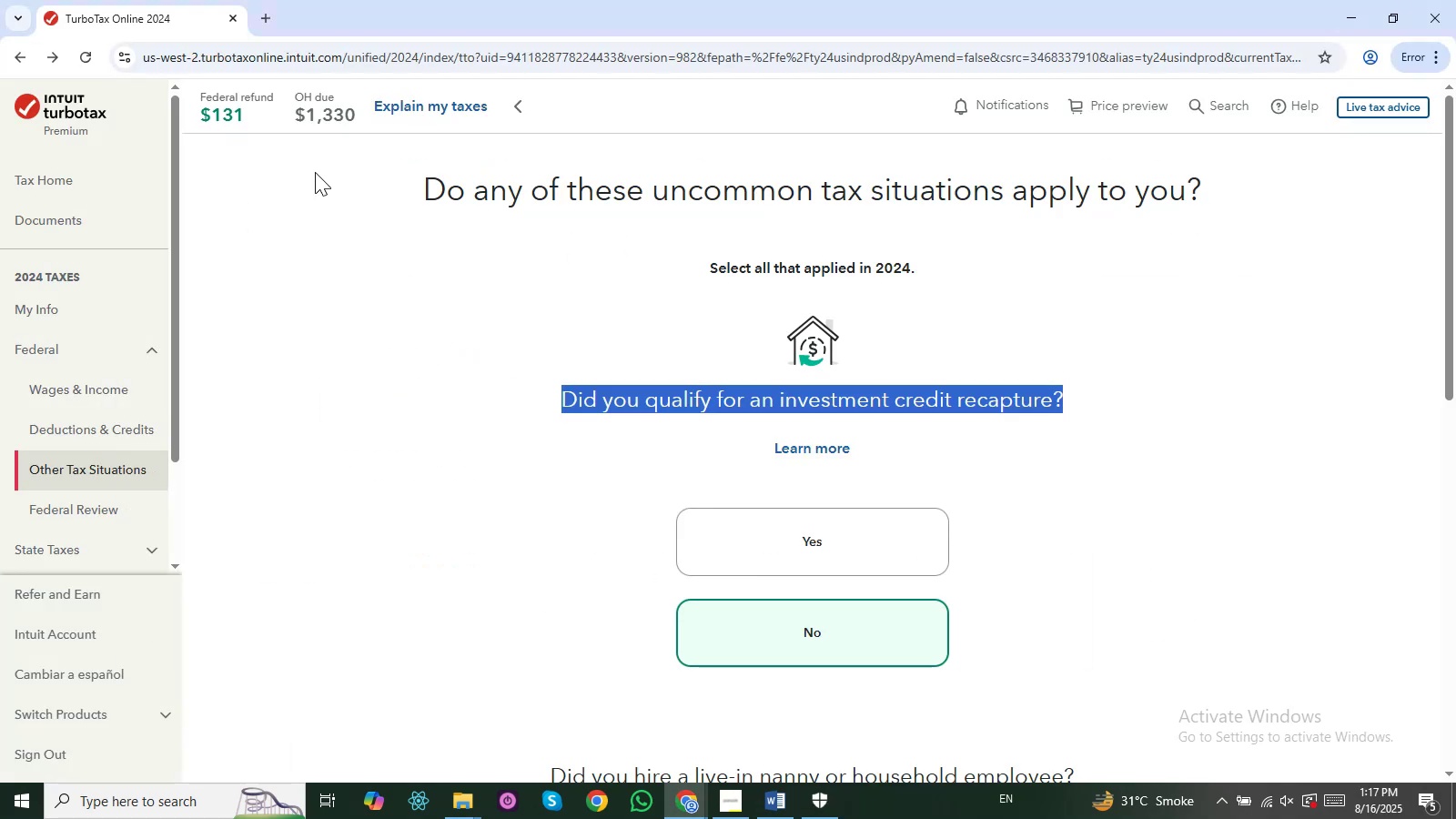 
key(Alt+Tab)
 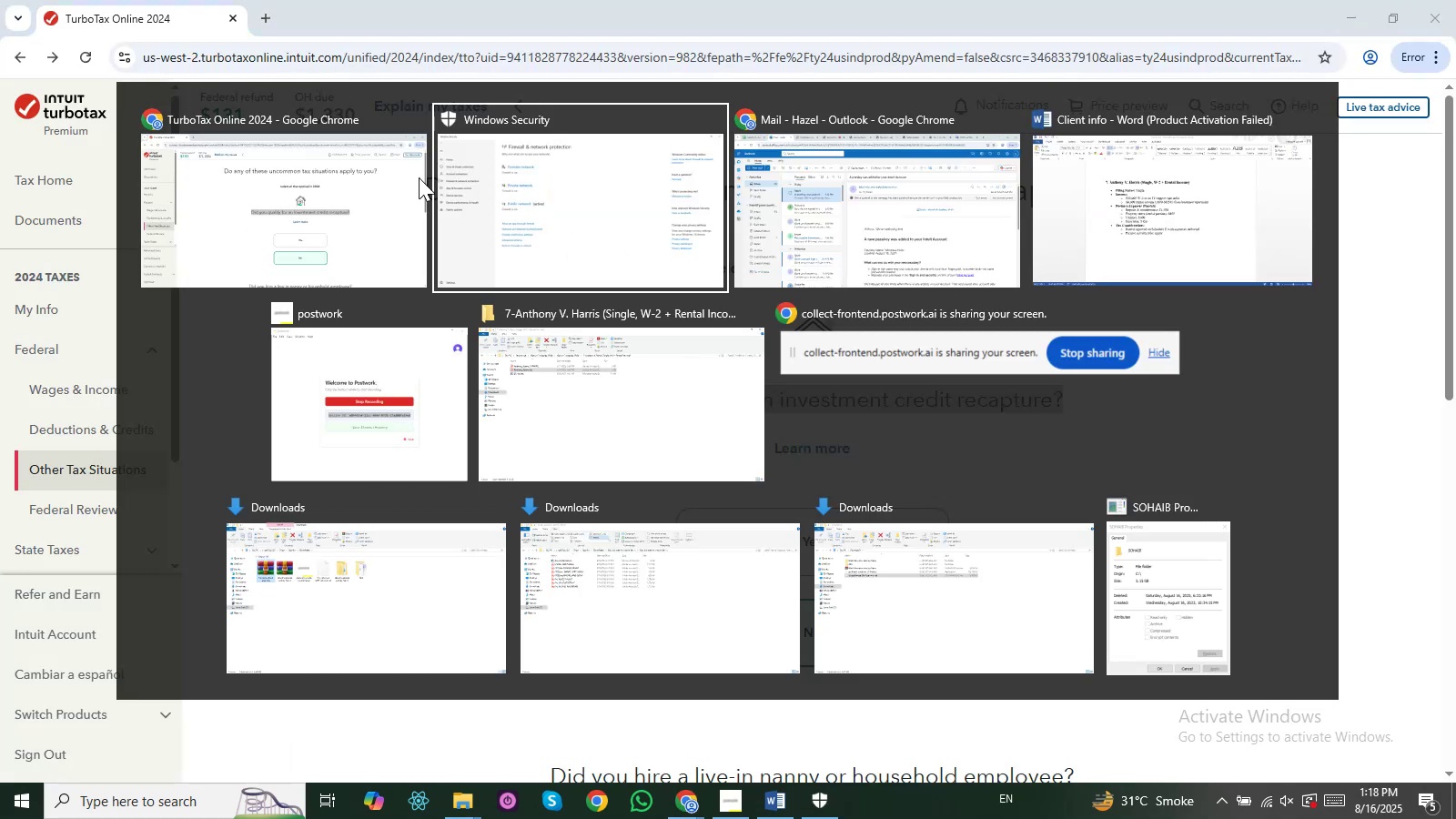 
key(Alt+ArrowRight)
 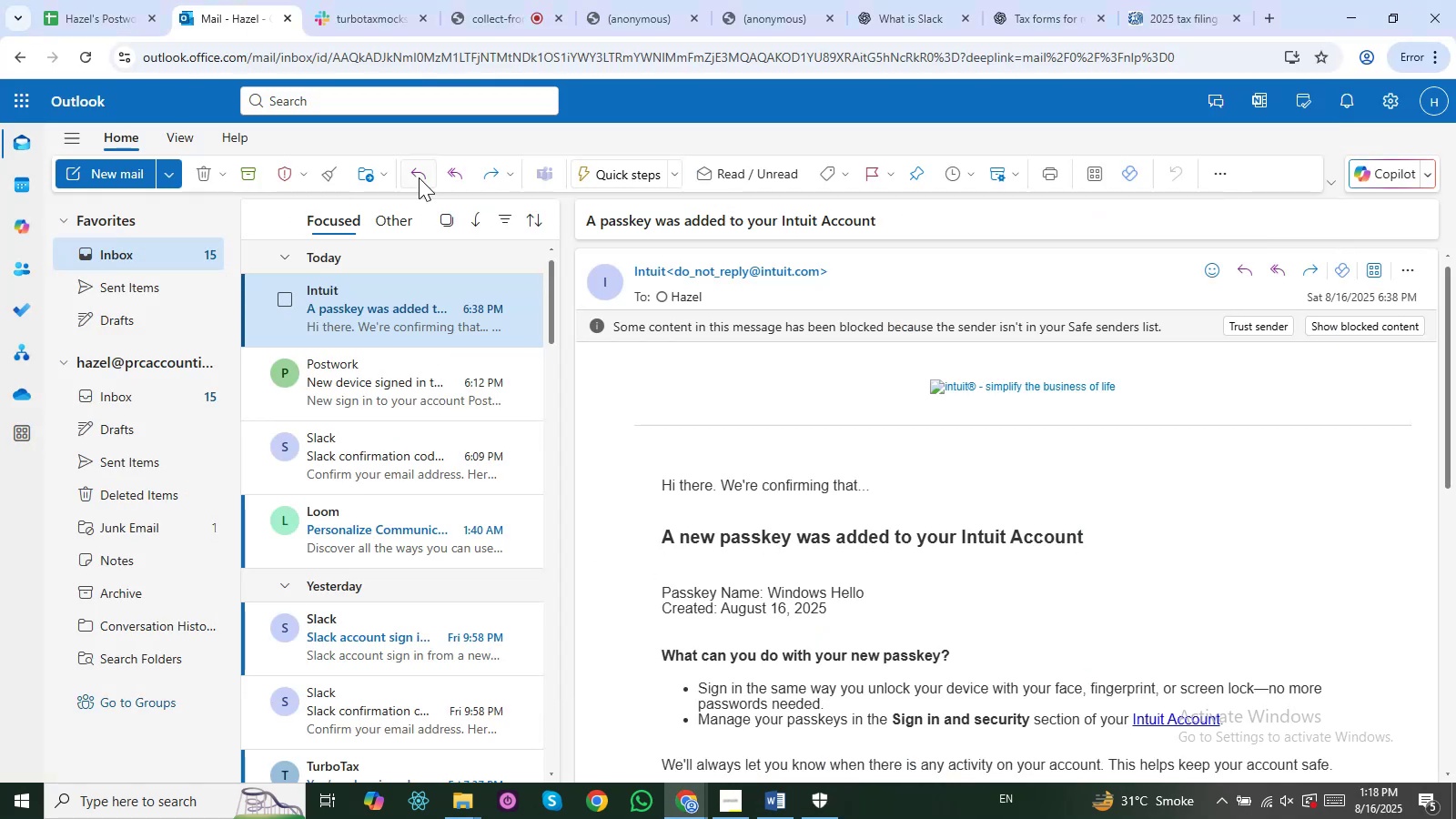 
key(Control+ArrowDown)
 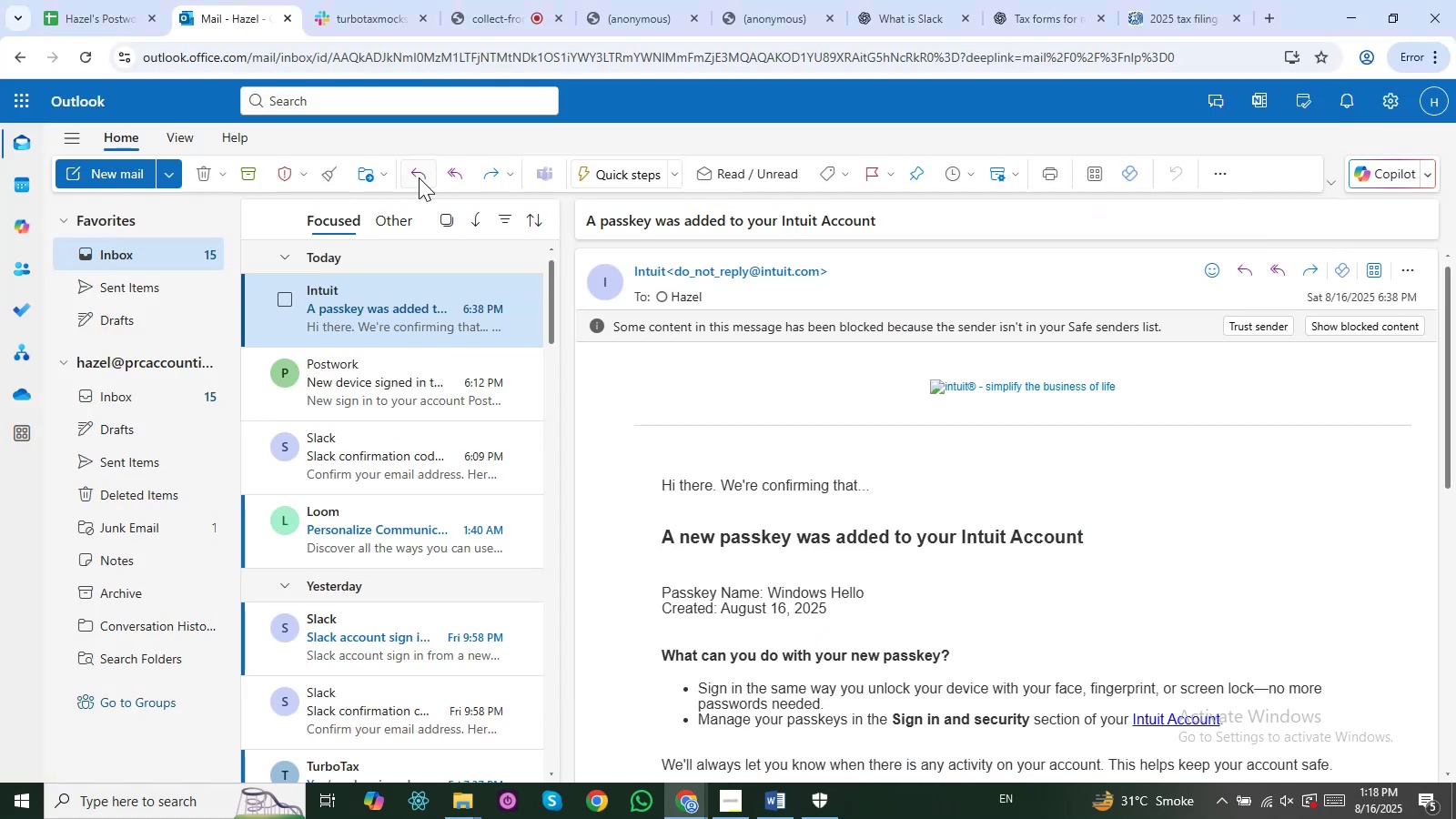 
key(Control+ArrowDown)
 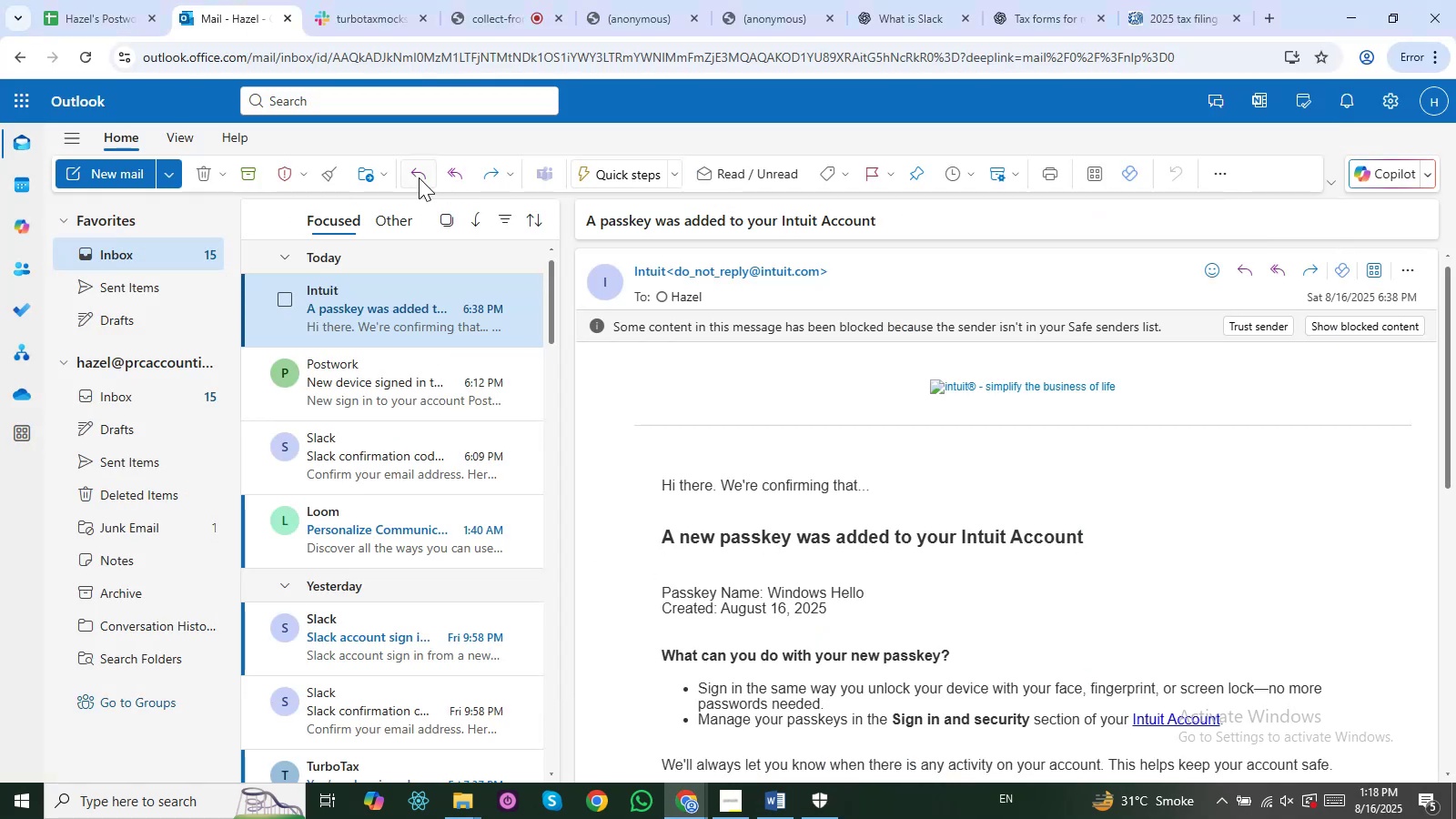 
key(Control+ArrowDown)
 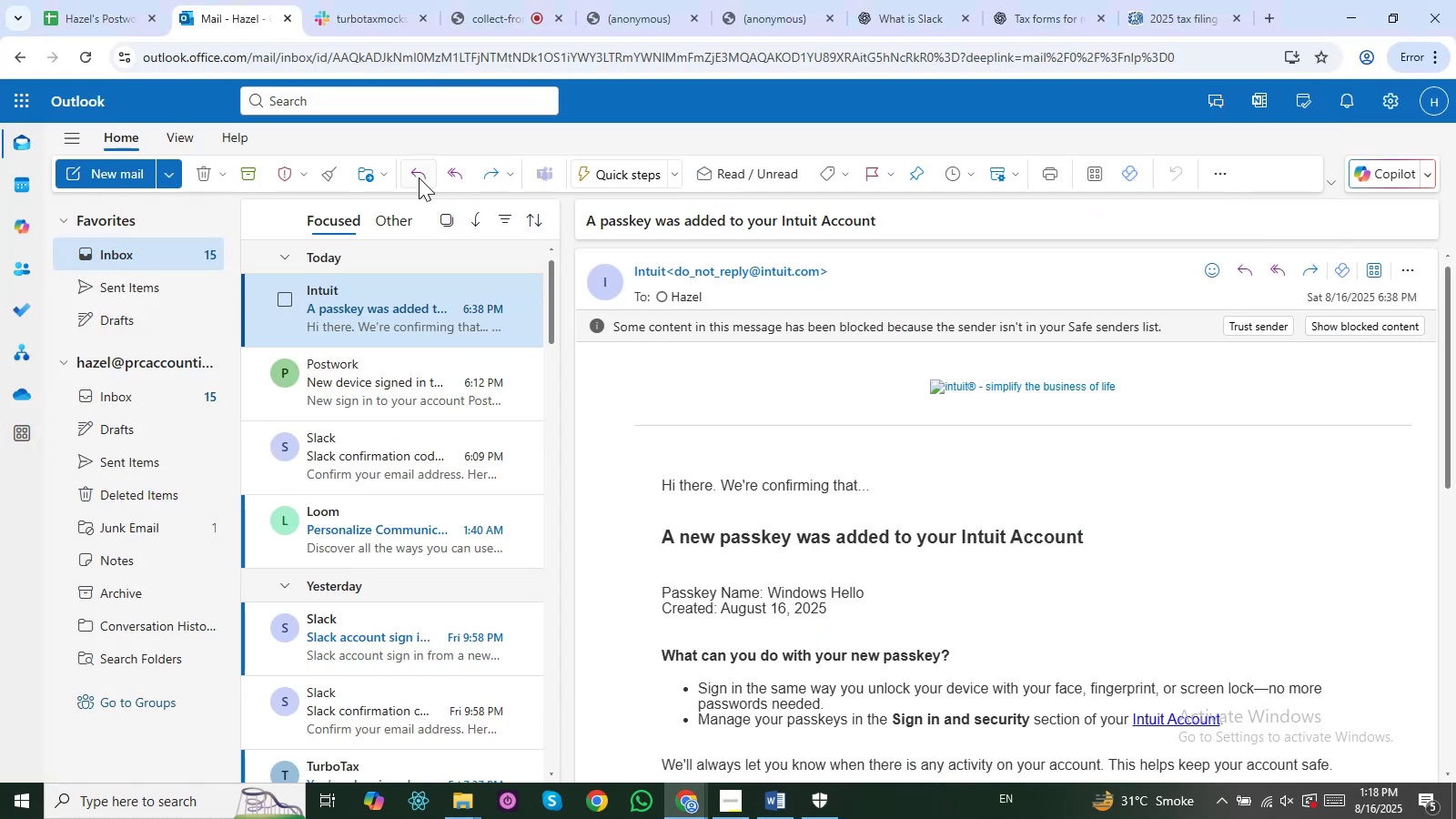 
key(Control+ArrowDown)
 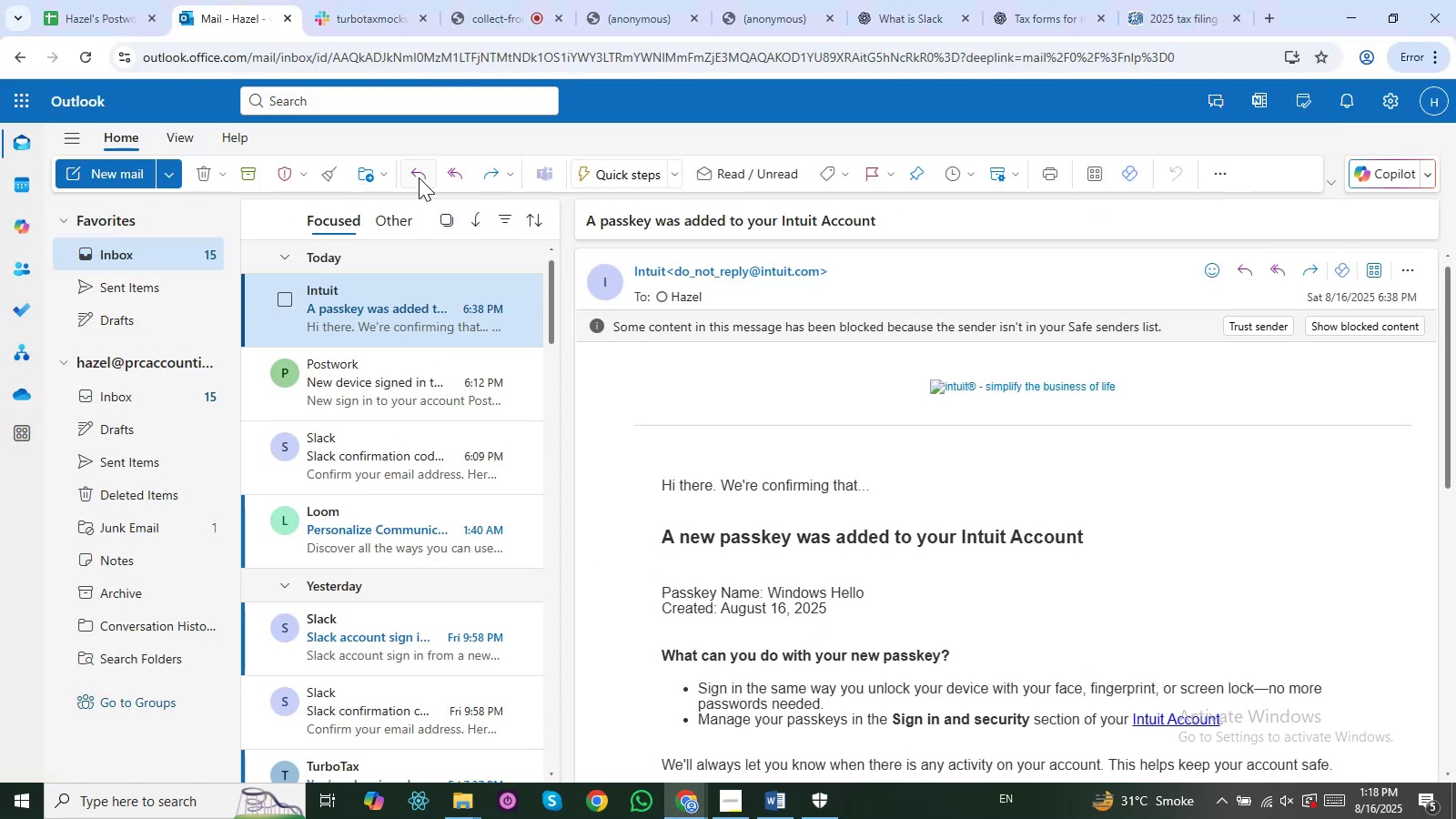 
key(Control+ArrowDown)
 